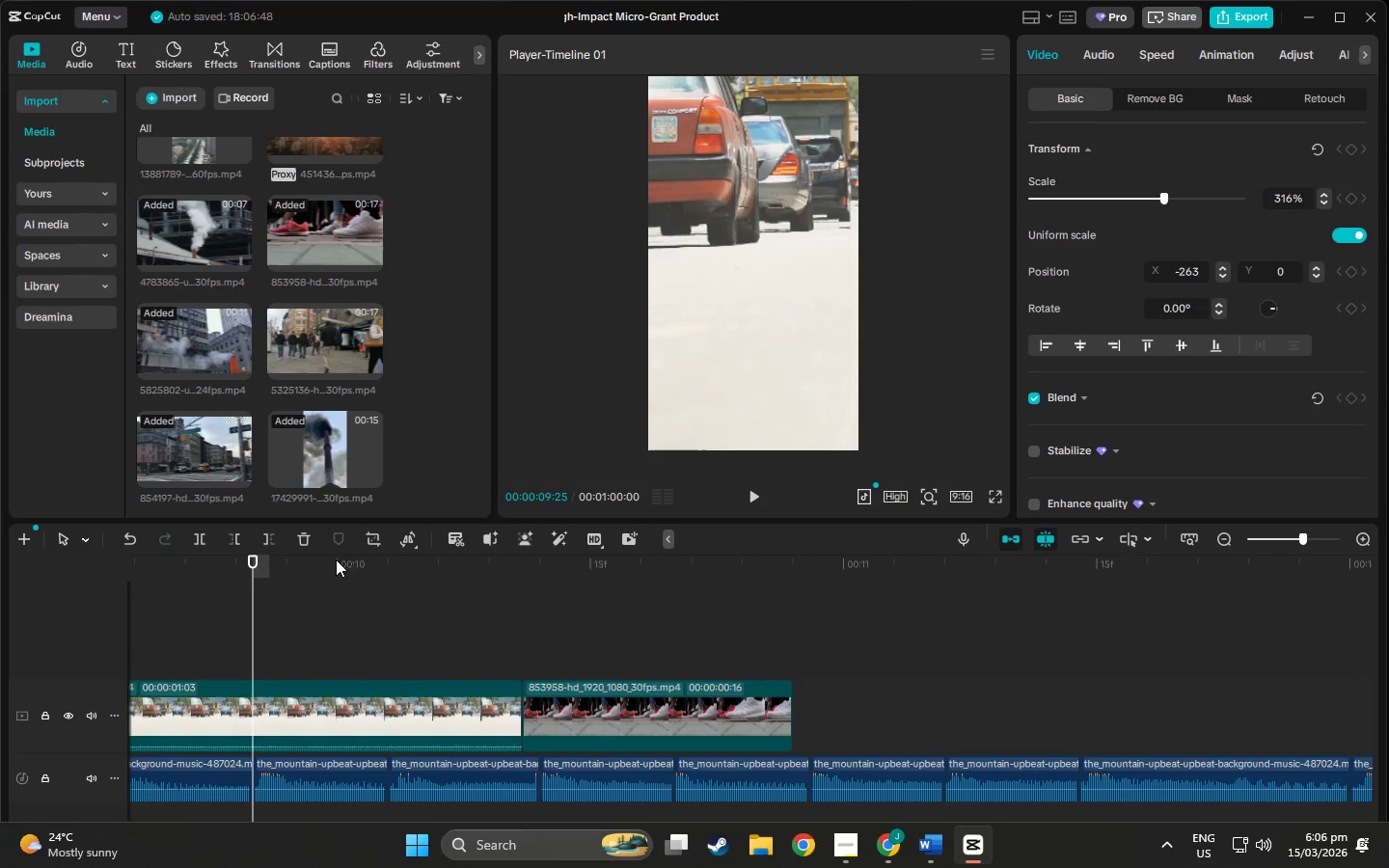 
left_click_drag(start_coordinate=[252, 560], to_coordinate=[1134, 689])
 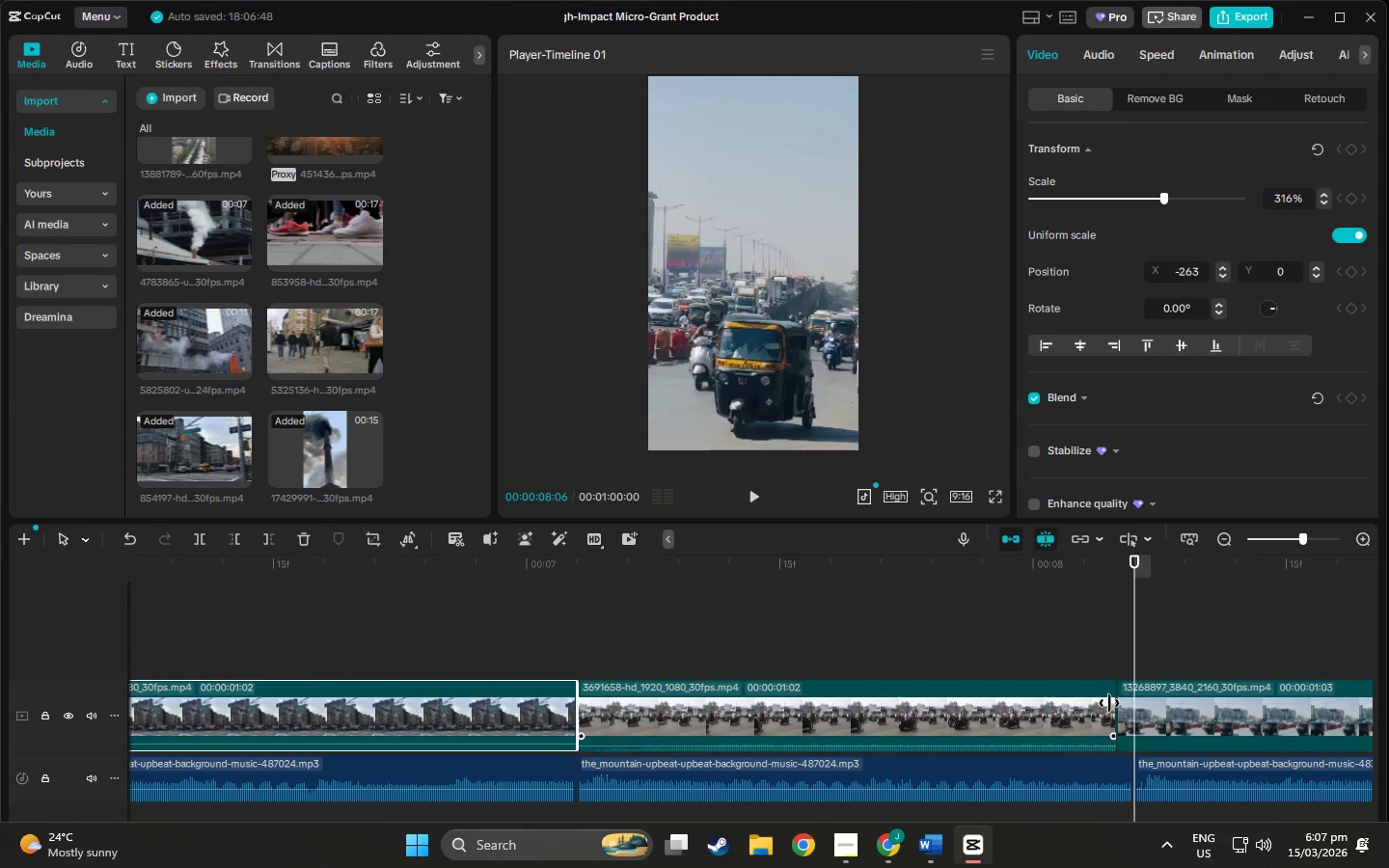 
left_click([1109, 703])
 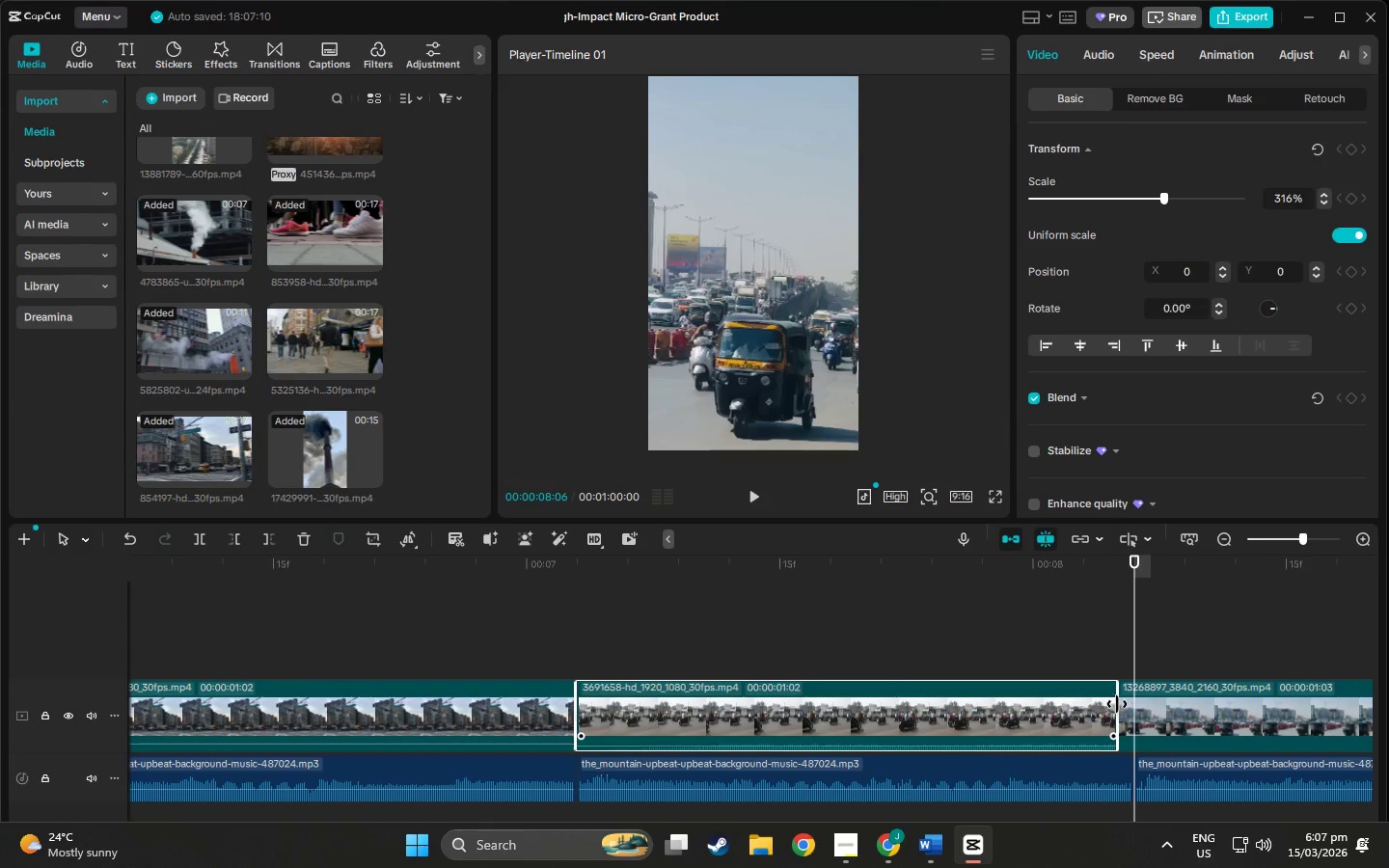 
left_click_drag(start_coordinate=[1115, 704], to_coordinate=[1135, 704])
 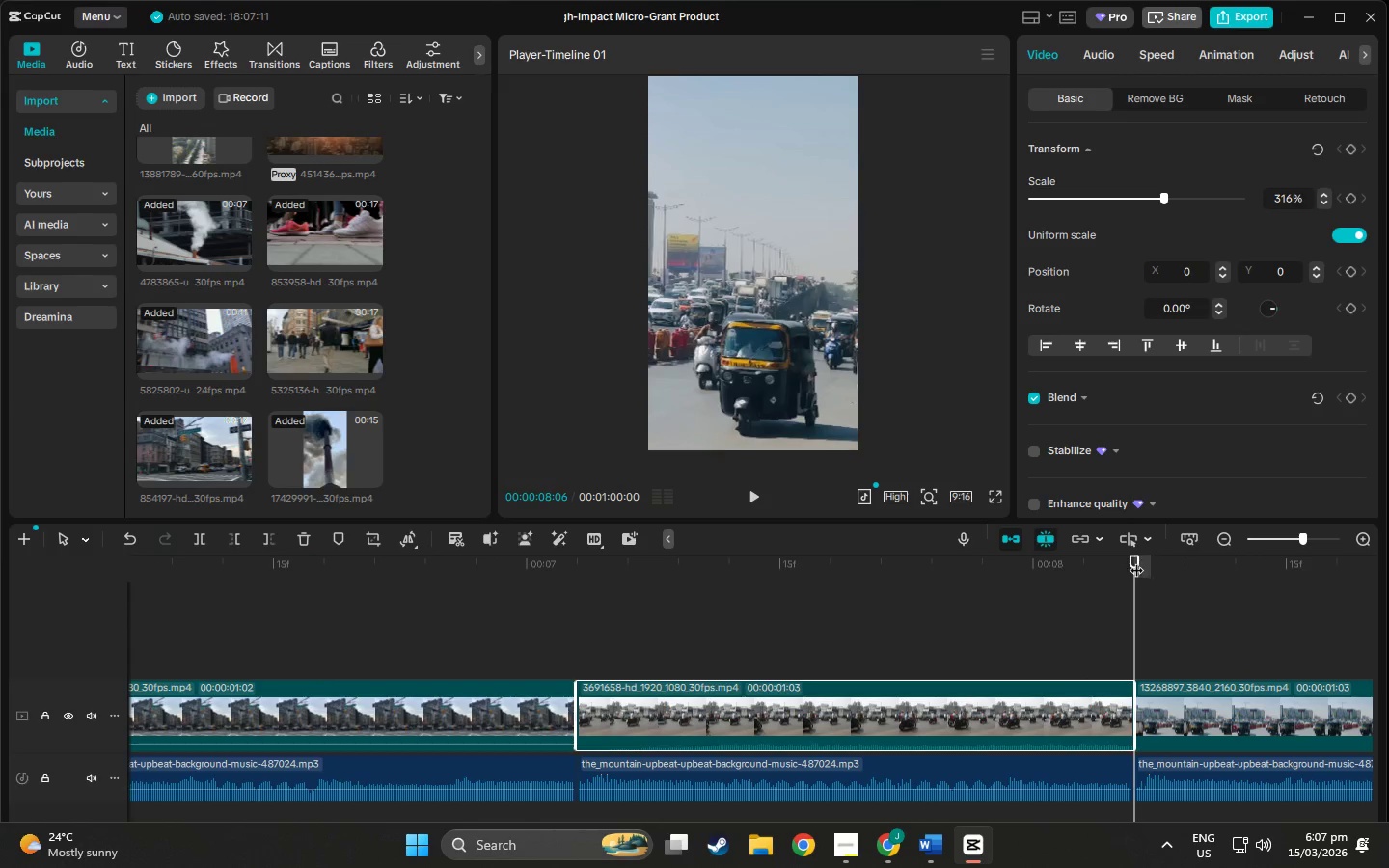 
left_click_drag(start_coordinate=[1136, 560], to_coordinate=[927, 614])
 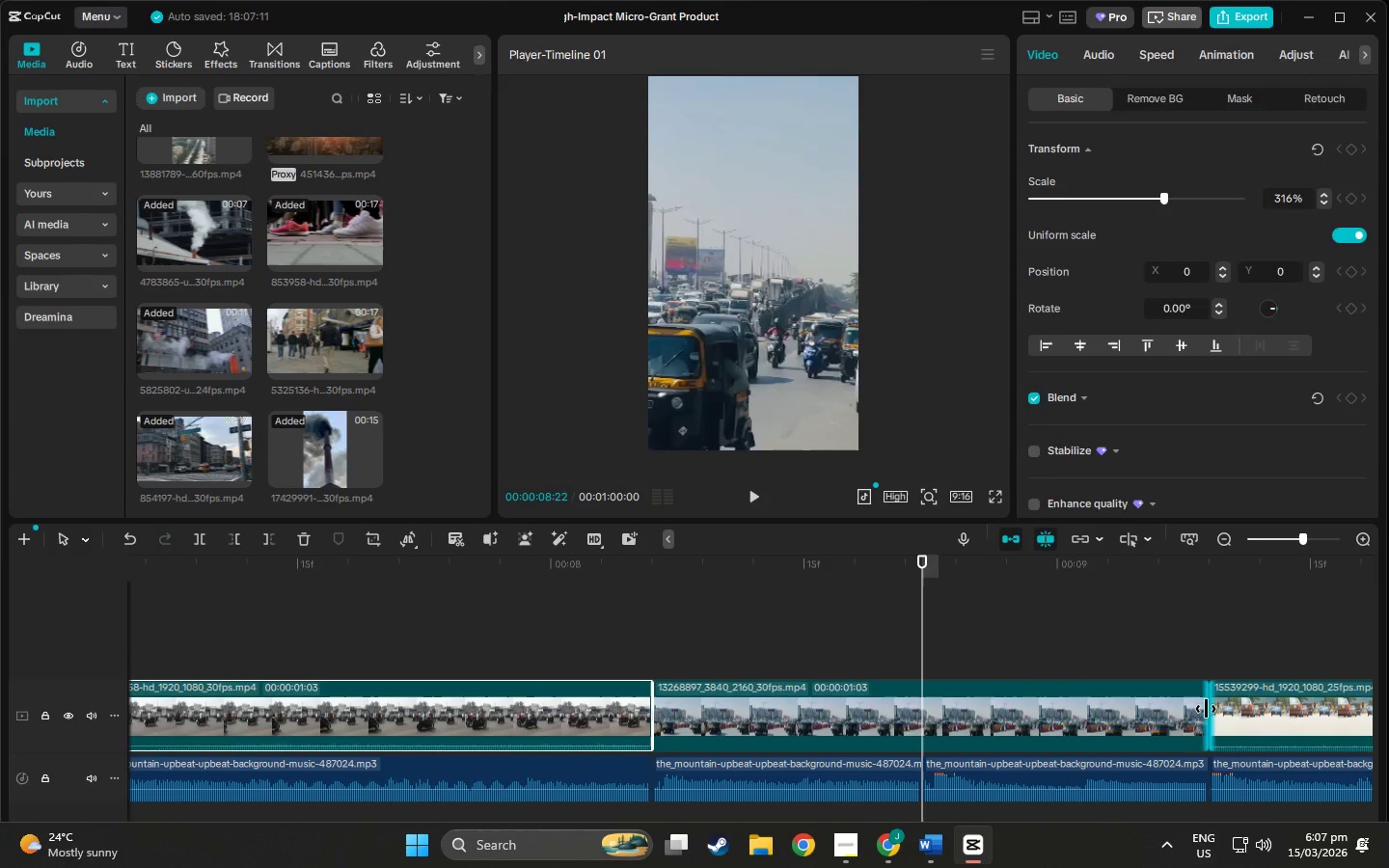 
left_click_drag(start_coordinate=[1206, 709], to_coordinate=[927, 725])
 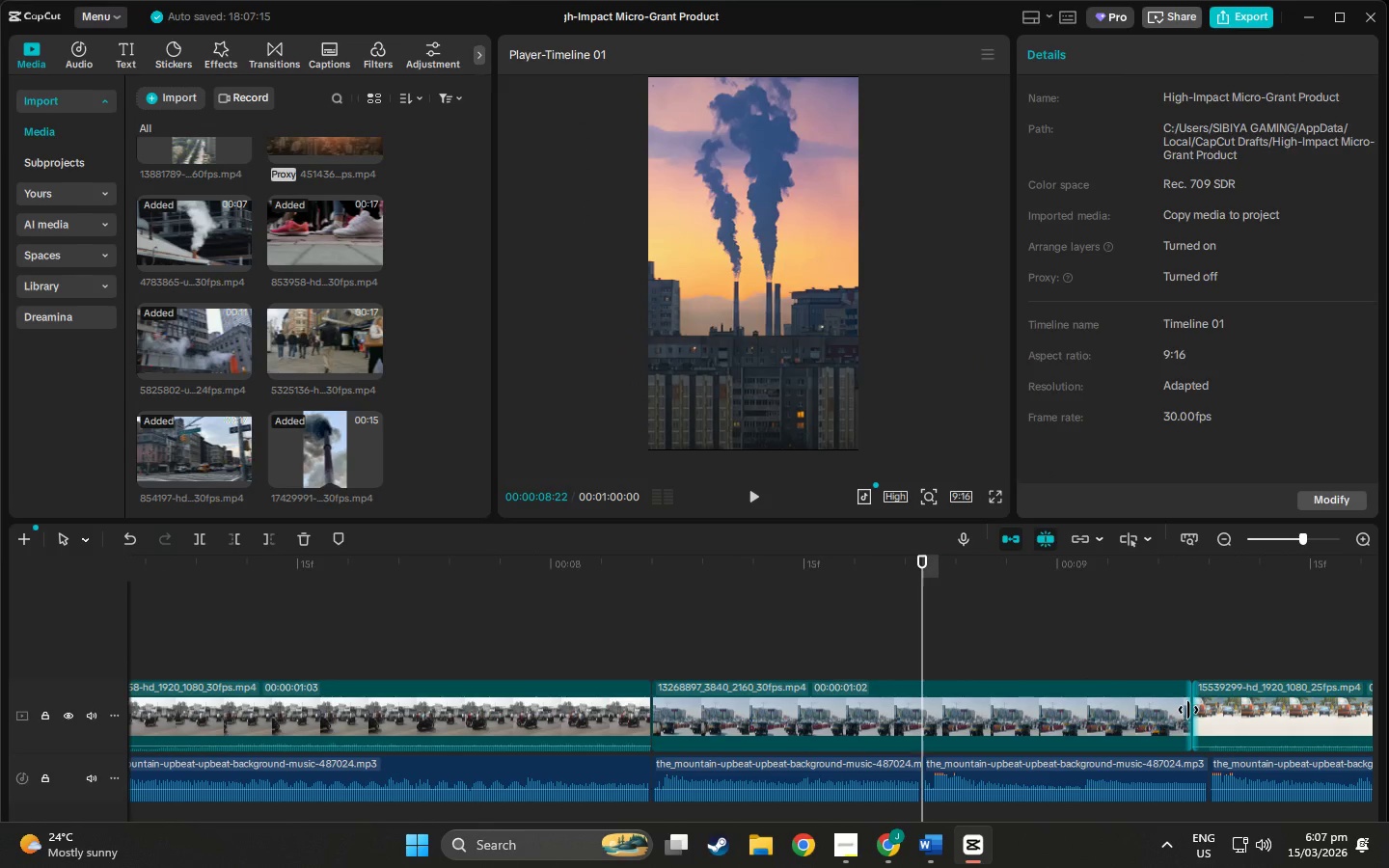 
left_click_drag(start_coordinate=[1188, 710], to_coordinate=[919, 722])
 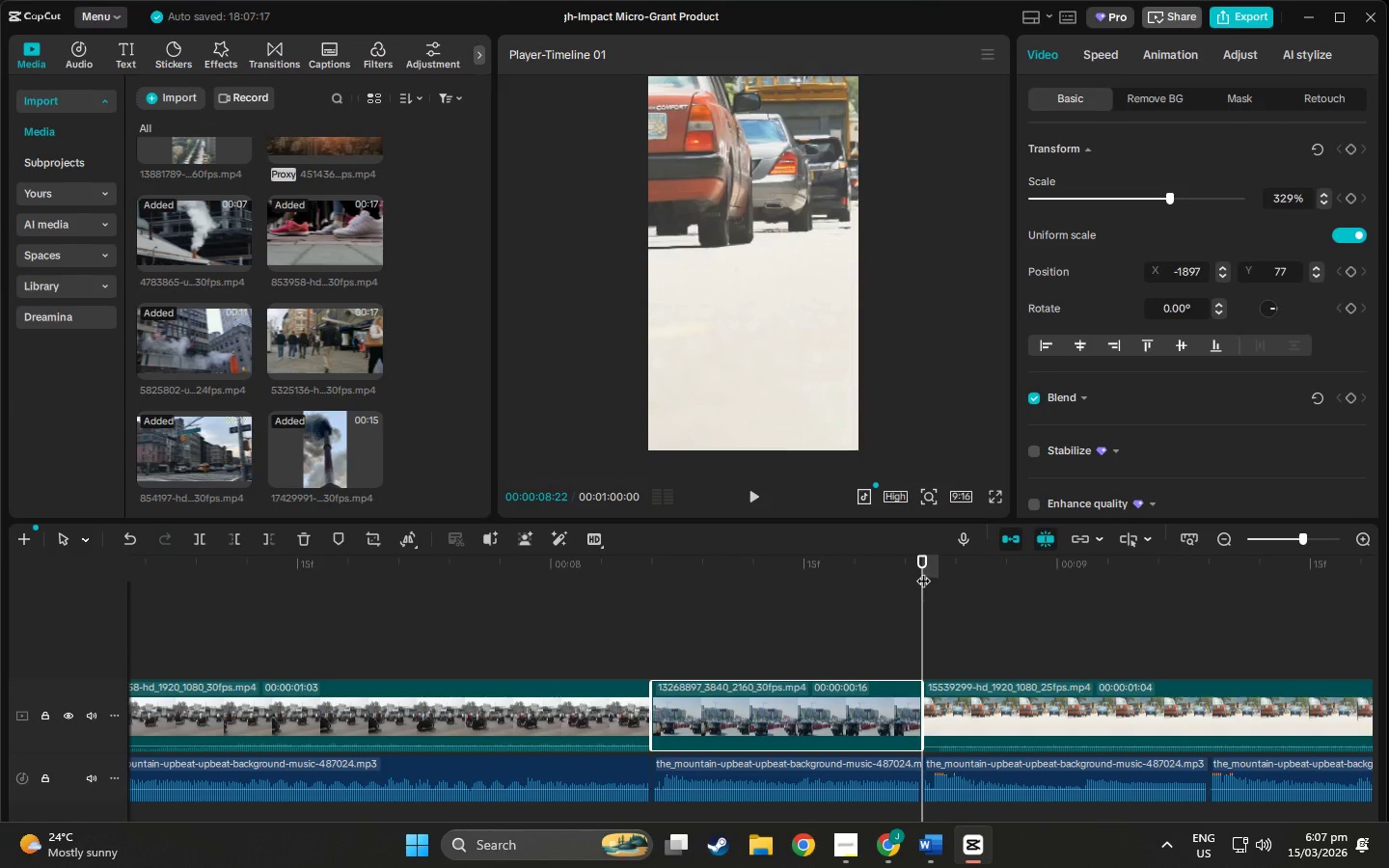 
left_click_drag(start_coordinate=[922, 566], to_coordinate=[763, 688])
 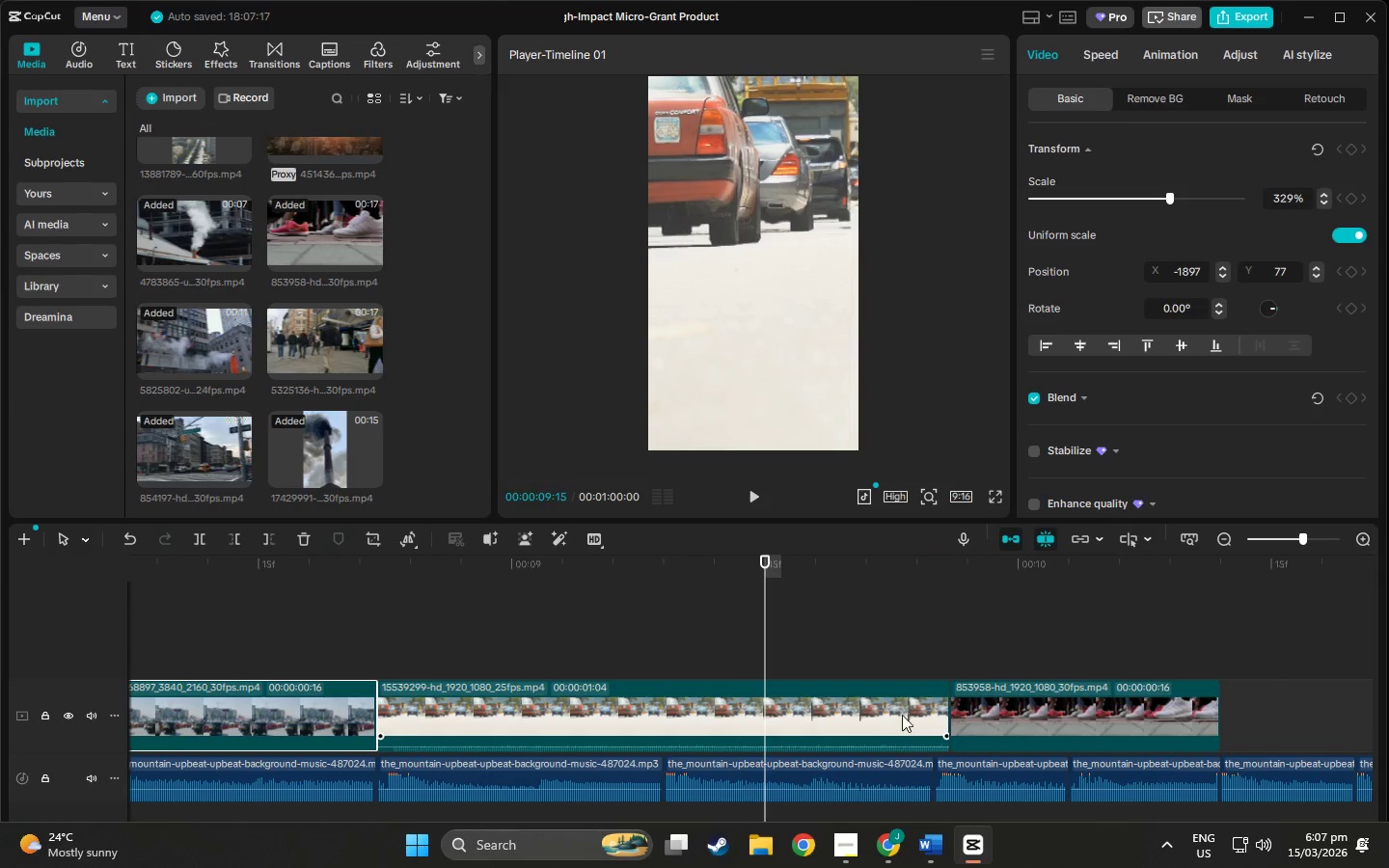 
left_click([902, 715])
 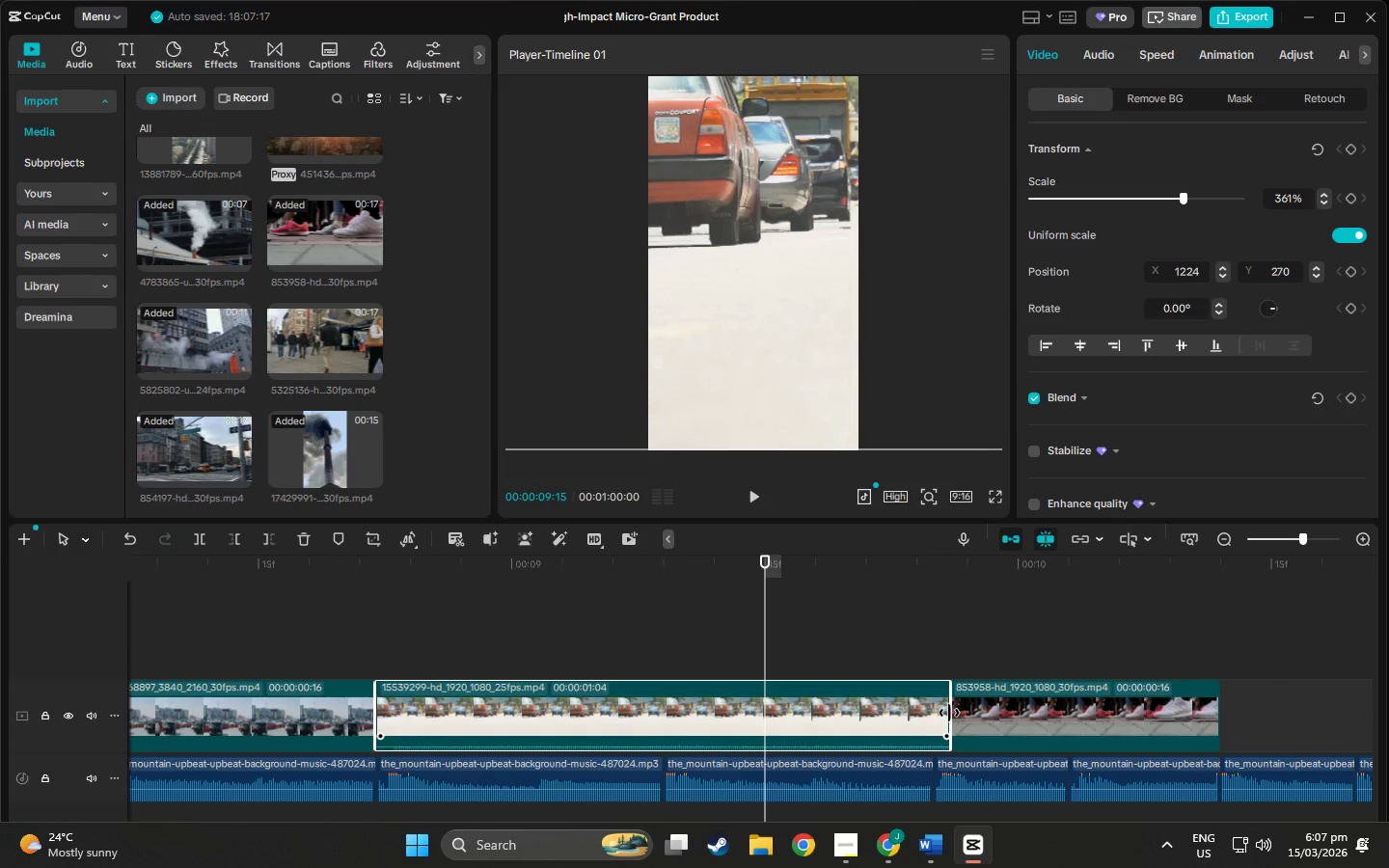 
left_click_drag(start_coordinate=[949, 713], to_coordinate=[667, 716])
 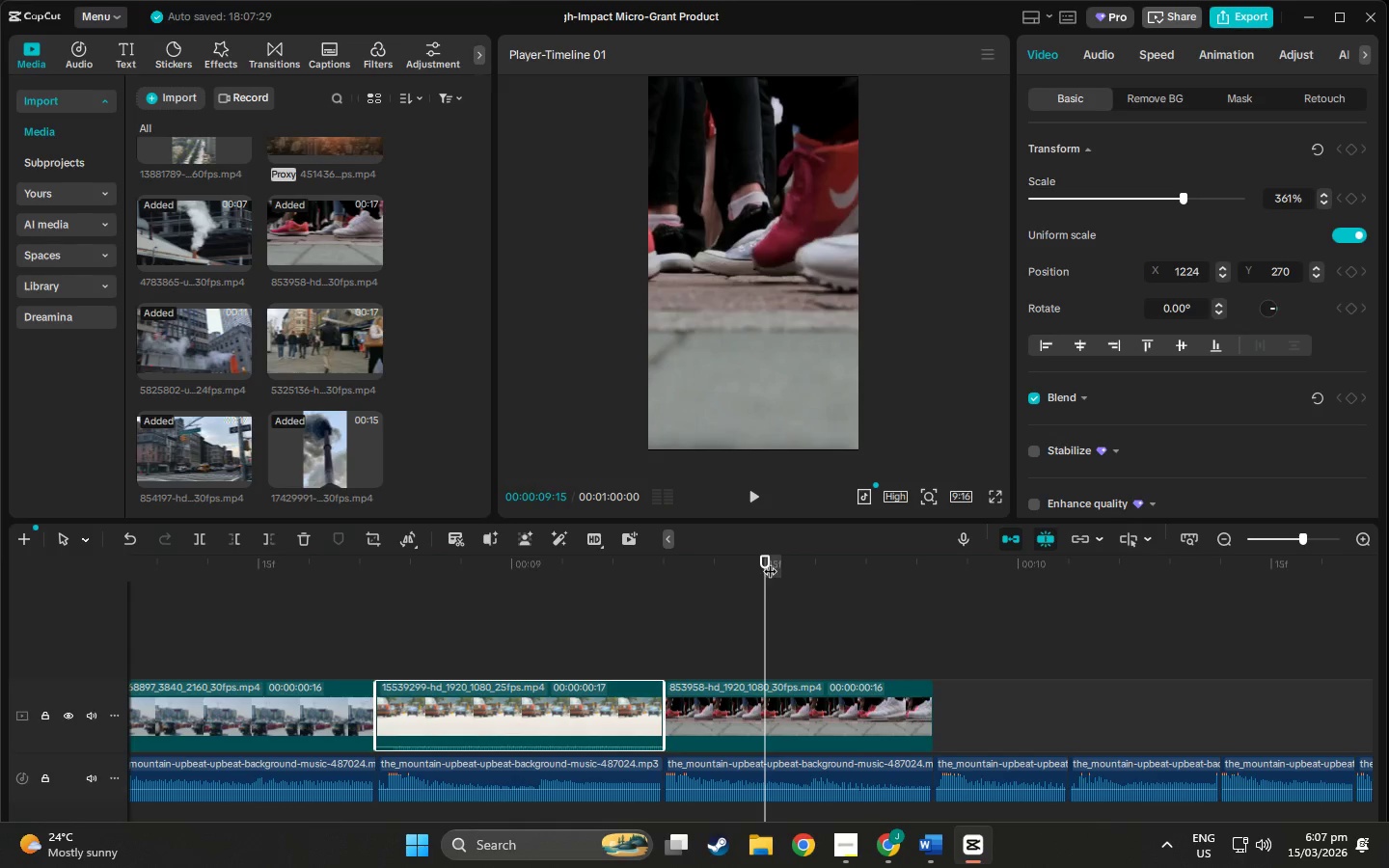 
left_click_drag(start_coordinate=[770, 560], to_coordinate=[864, 630])
 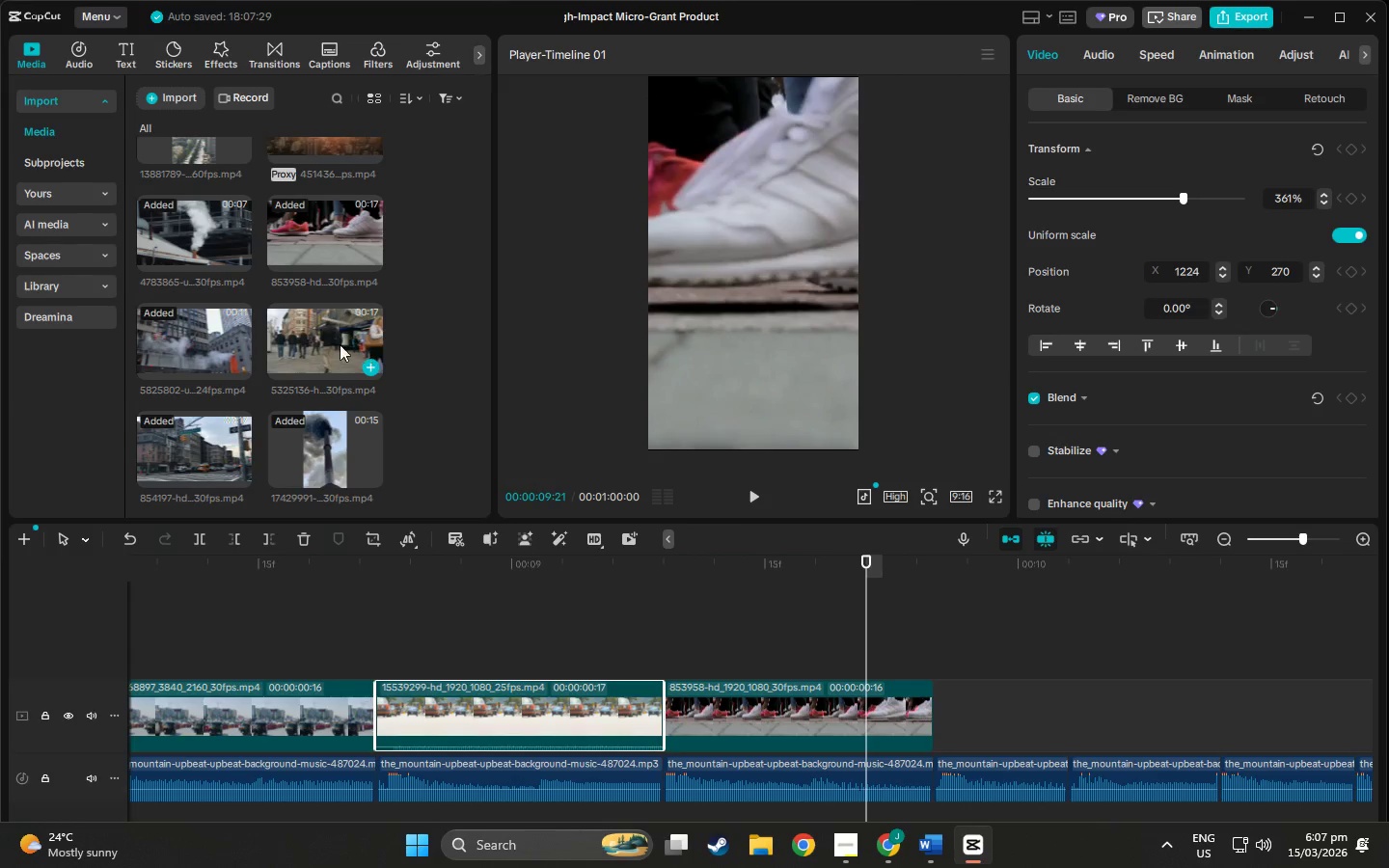 
left_click([326, 342])
 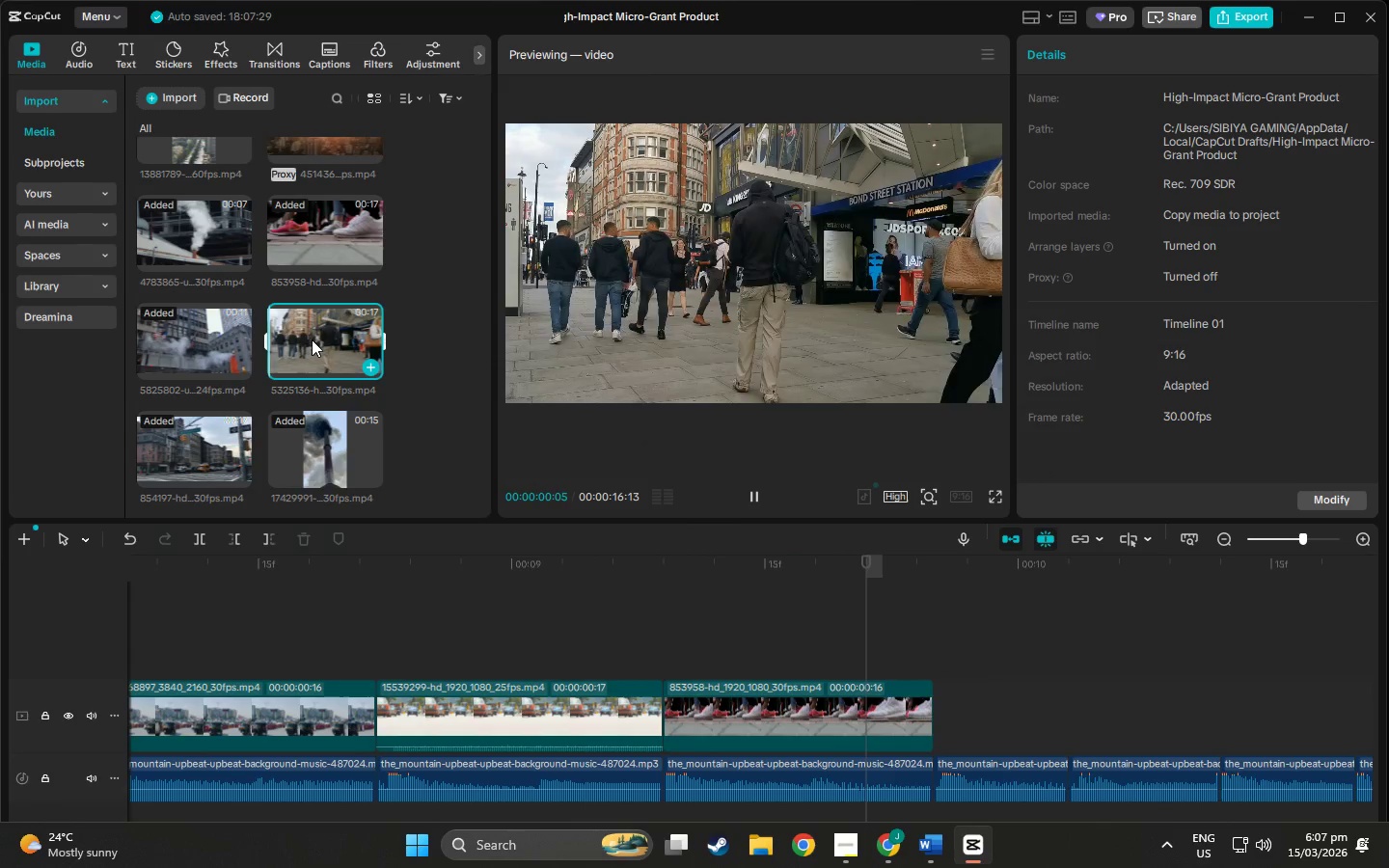 
left_click_drag(start_coordinate=[312, 339], to_coordinate=[937, 712])
 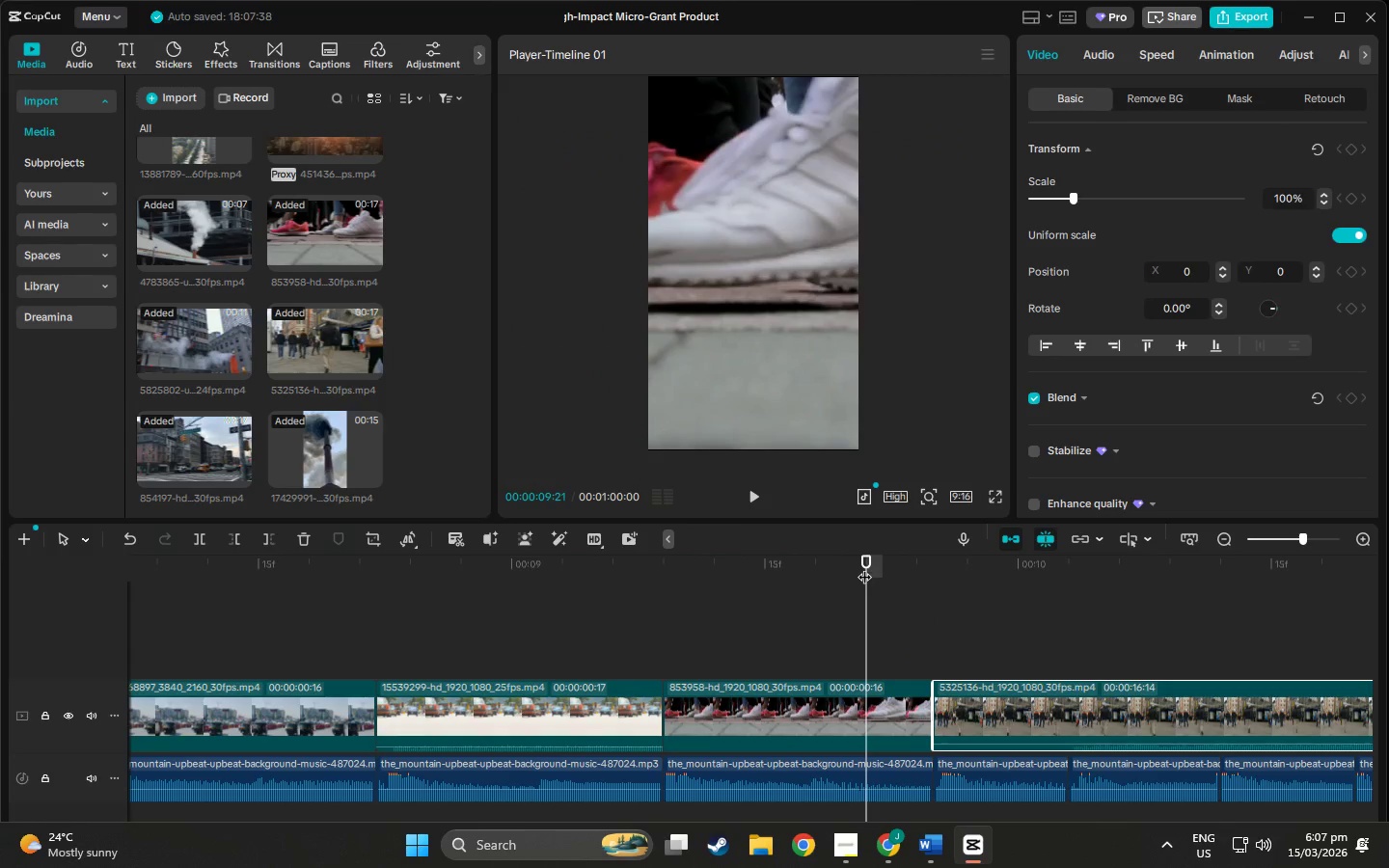 
left_click_drag(start_coordinate=[862, 566], to_coordinate=[1067, 572])
 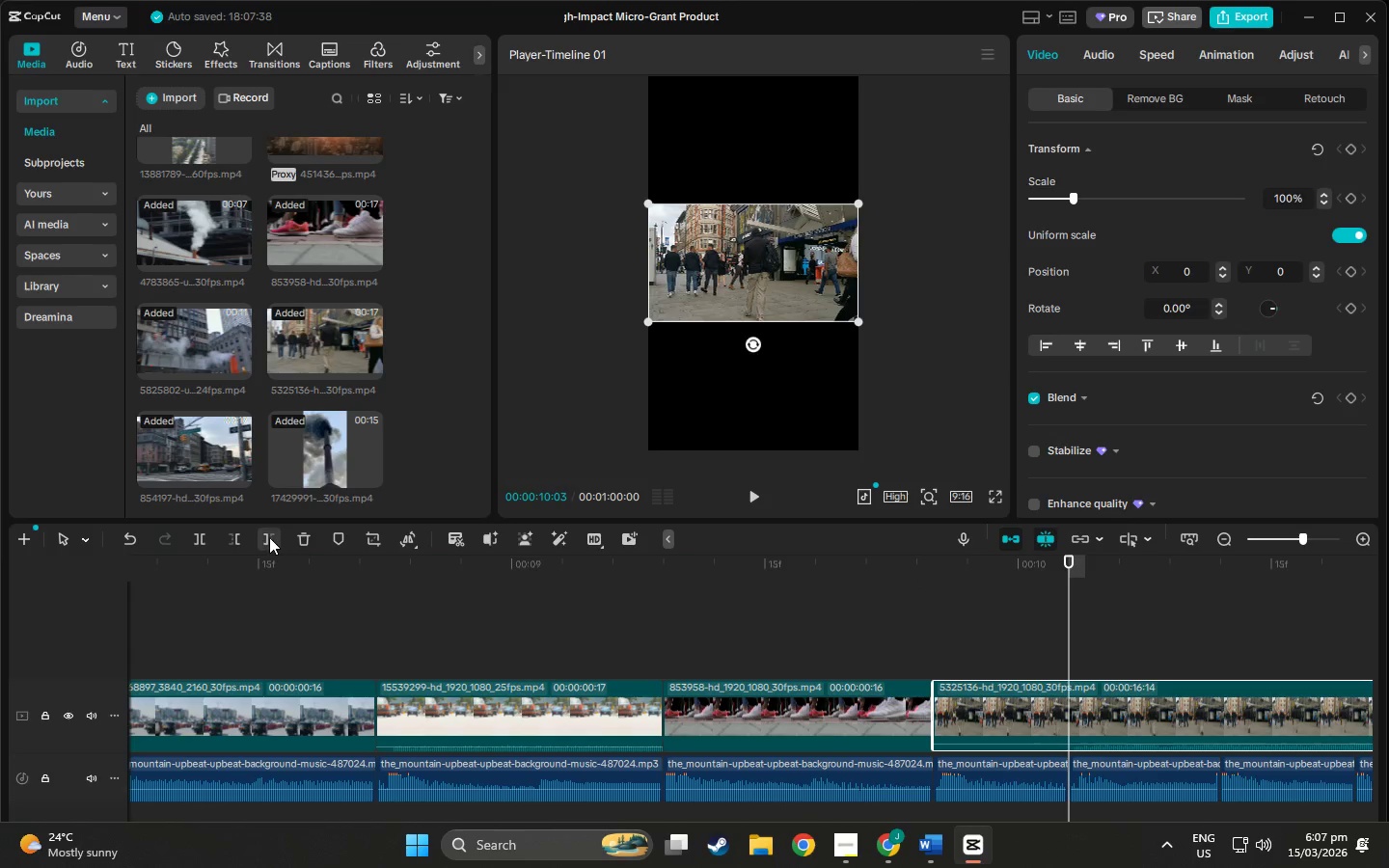 
left_click([269, 537])
 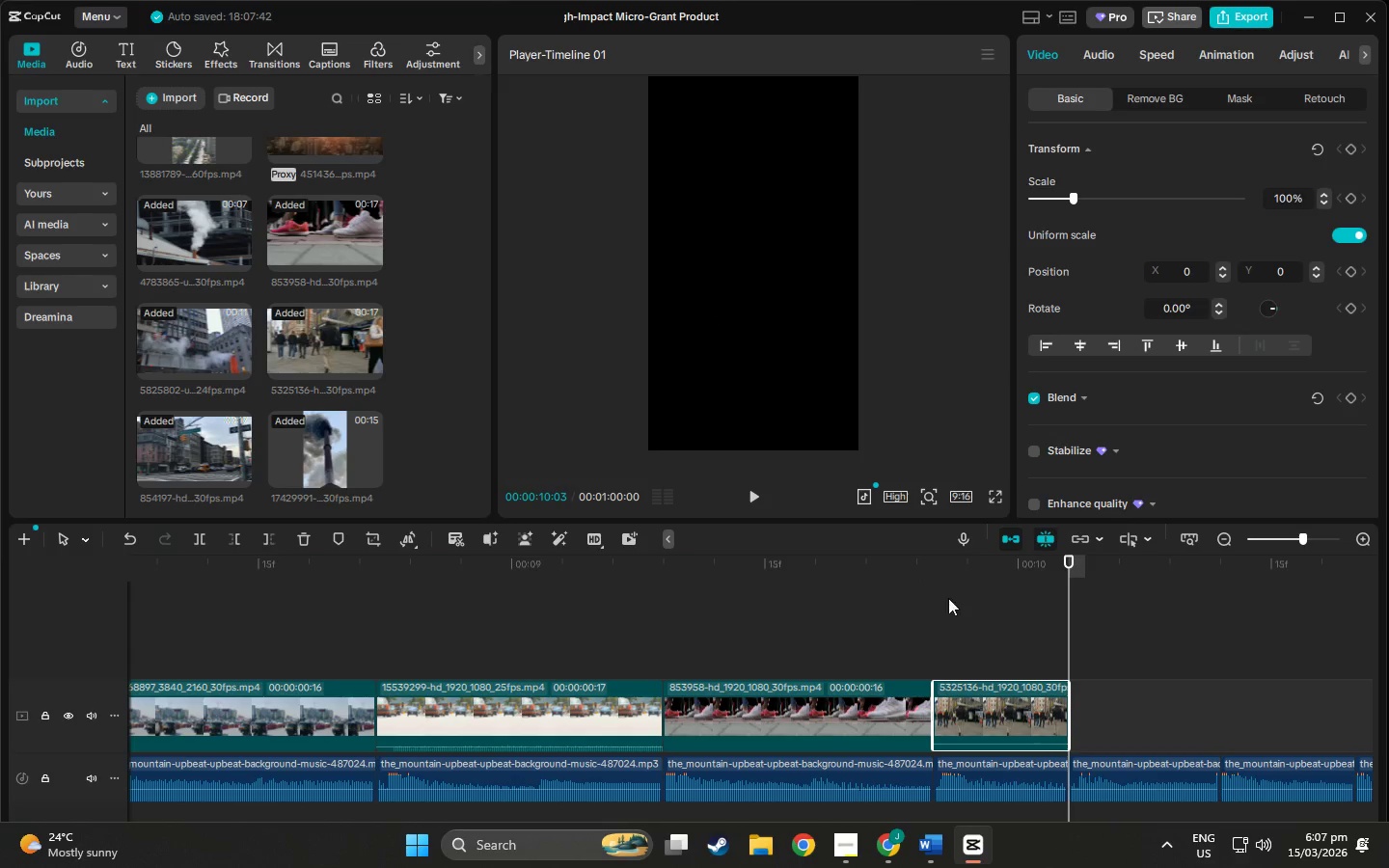 
left_click([1009, 694])
 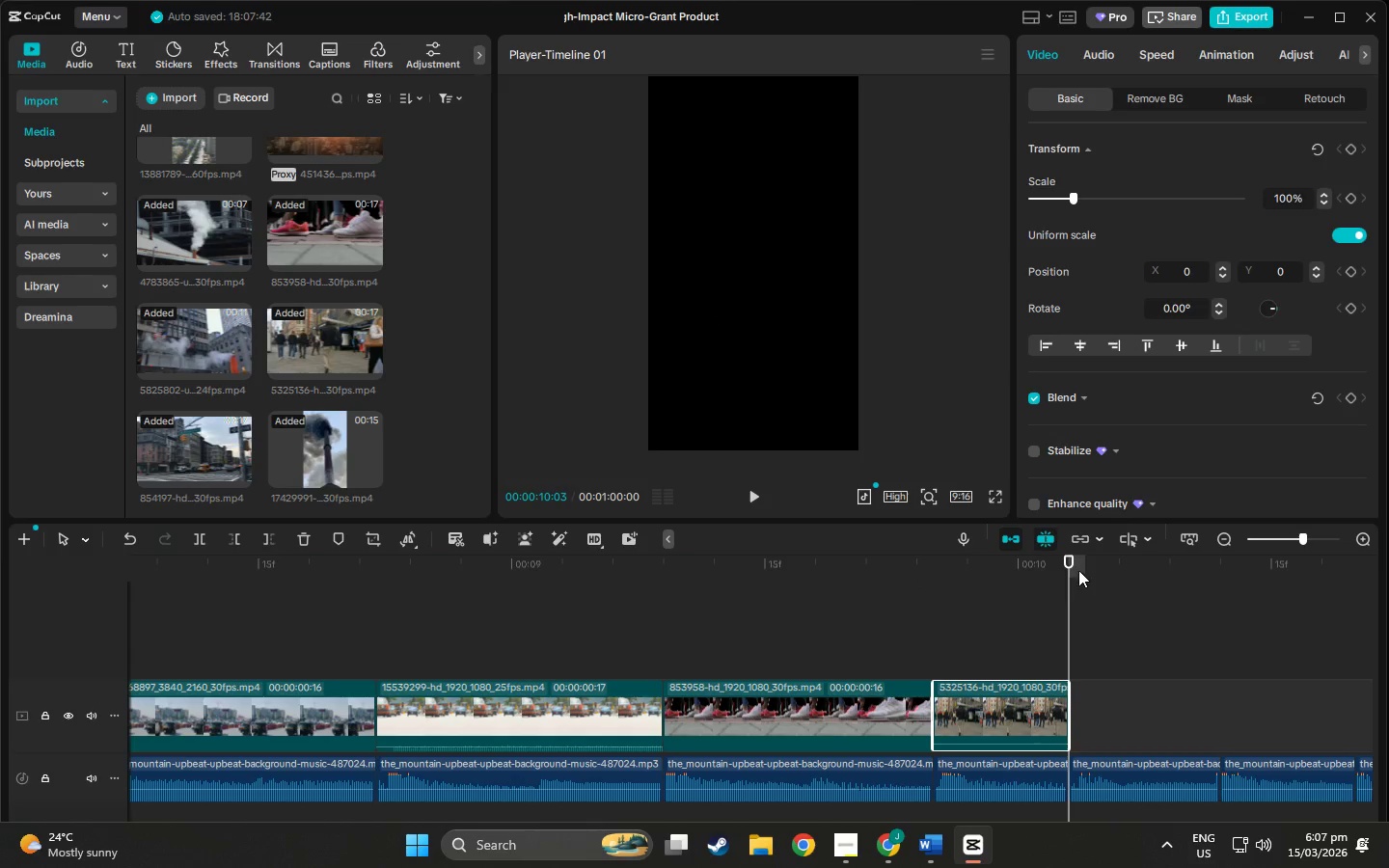 
left_click_drag(start_coordinate=[1066, 560], to_coordinate=[1043, 559])
 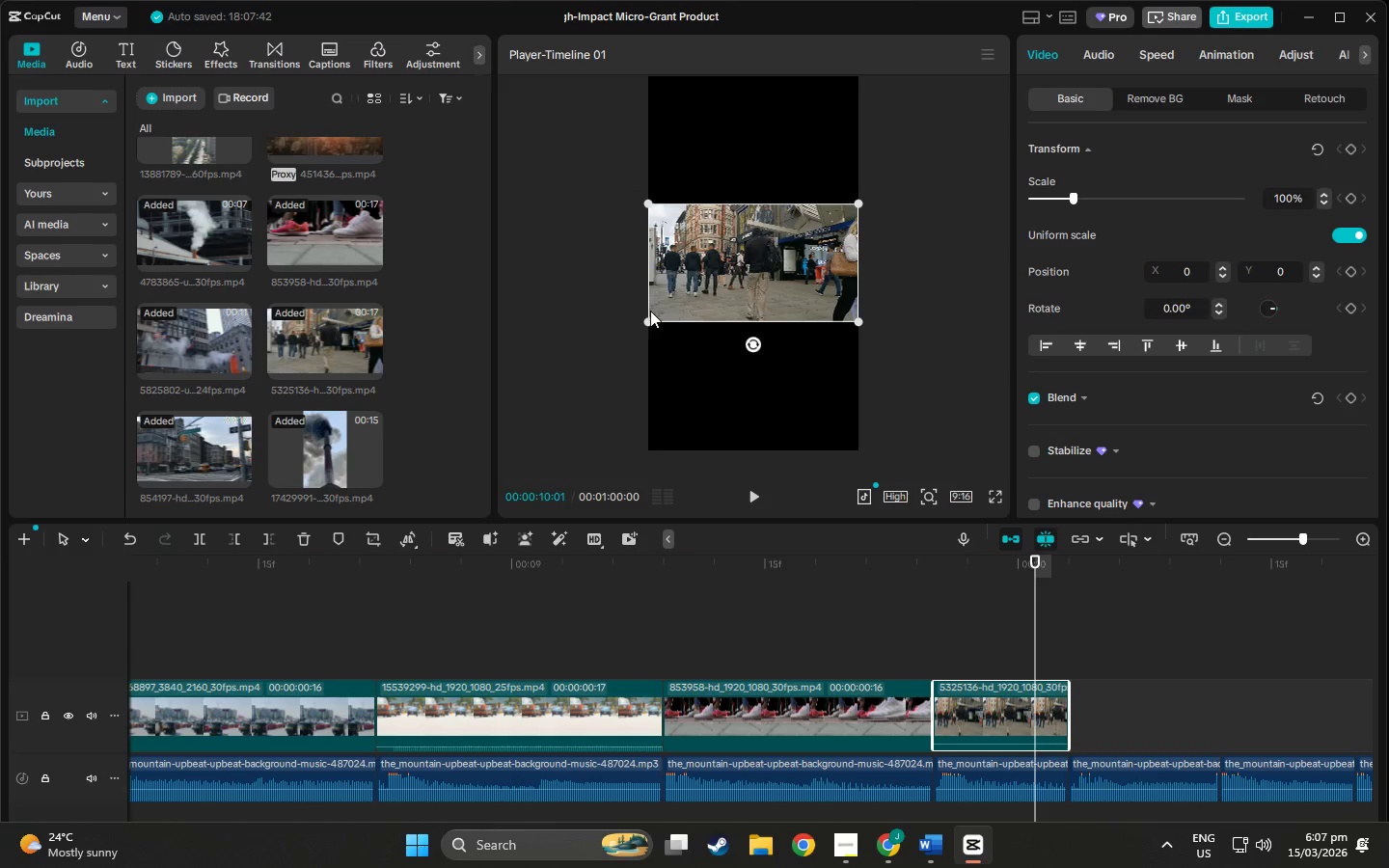 
left_click_drag(start_coordinate=[646, 319], to_coordinate=[440, 704])
 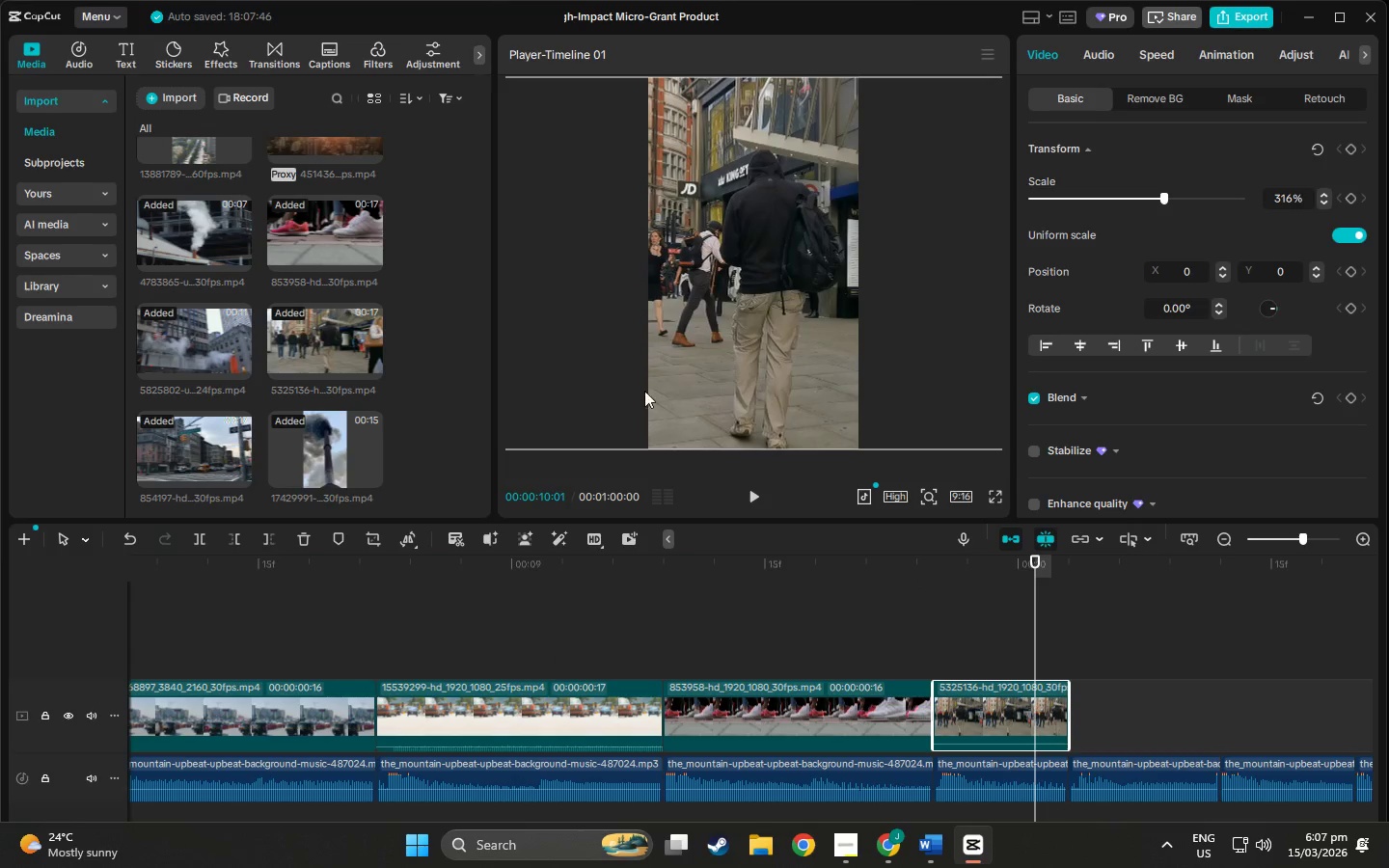 
left_click_drag(start_coordinate=[656, 381], to_coordinate=[744, 378])
 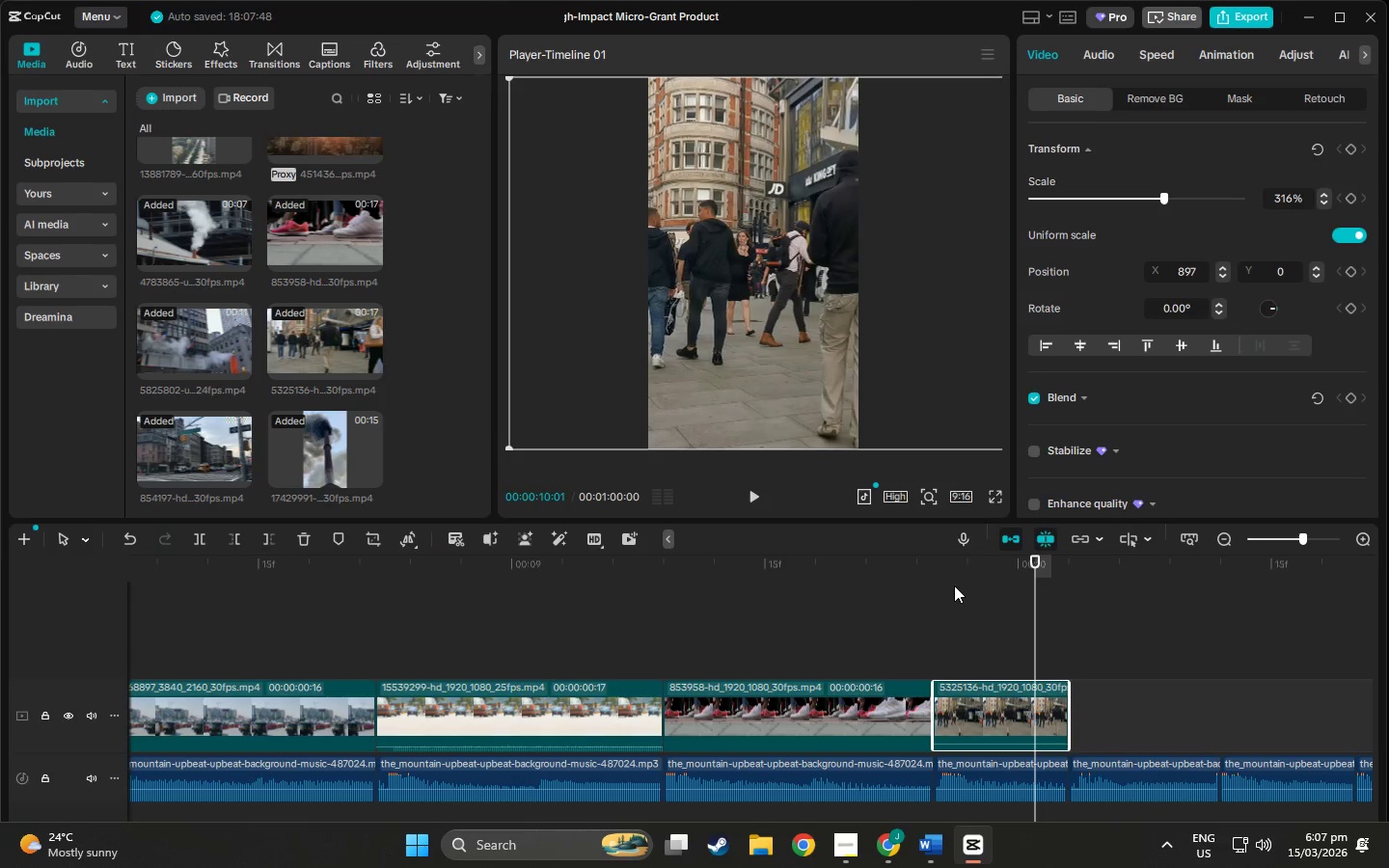 
left_click_drag(start_coordinate=[1036, 569], to_coordinate=[0, 634])
 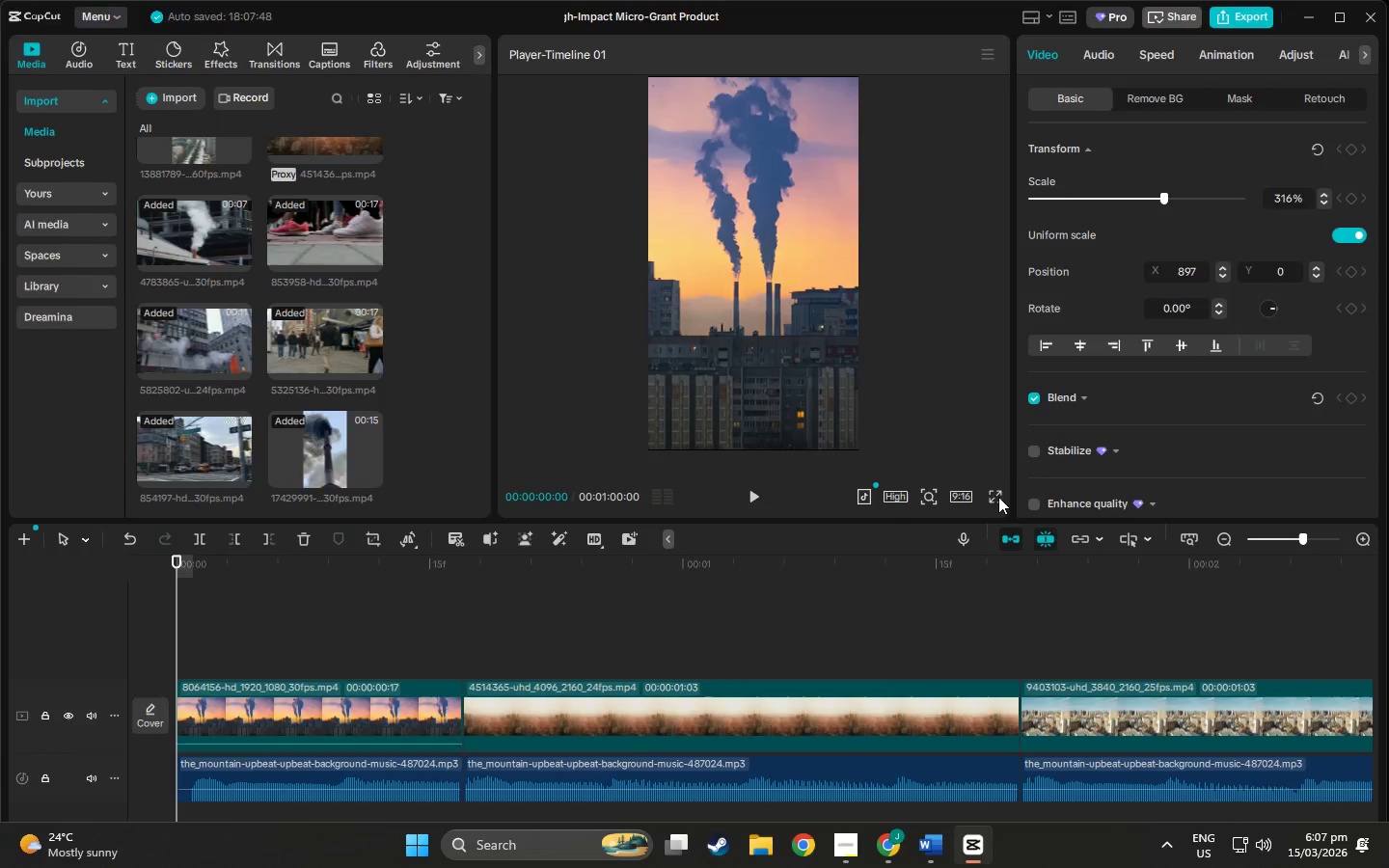 
left_click([997, 496])
 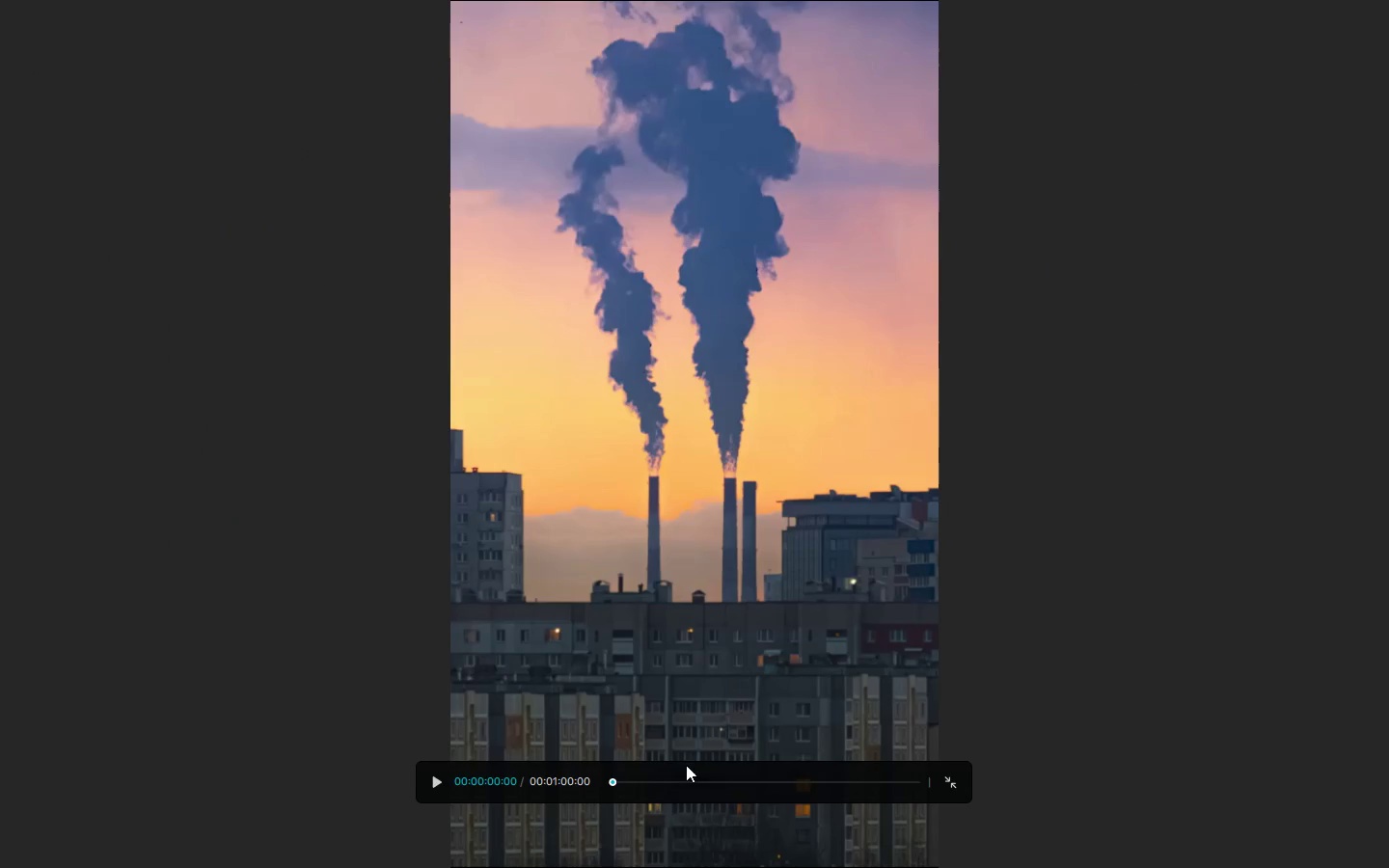 
left_click([526, 579])
 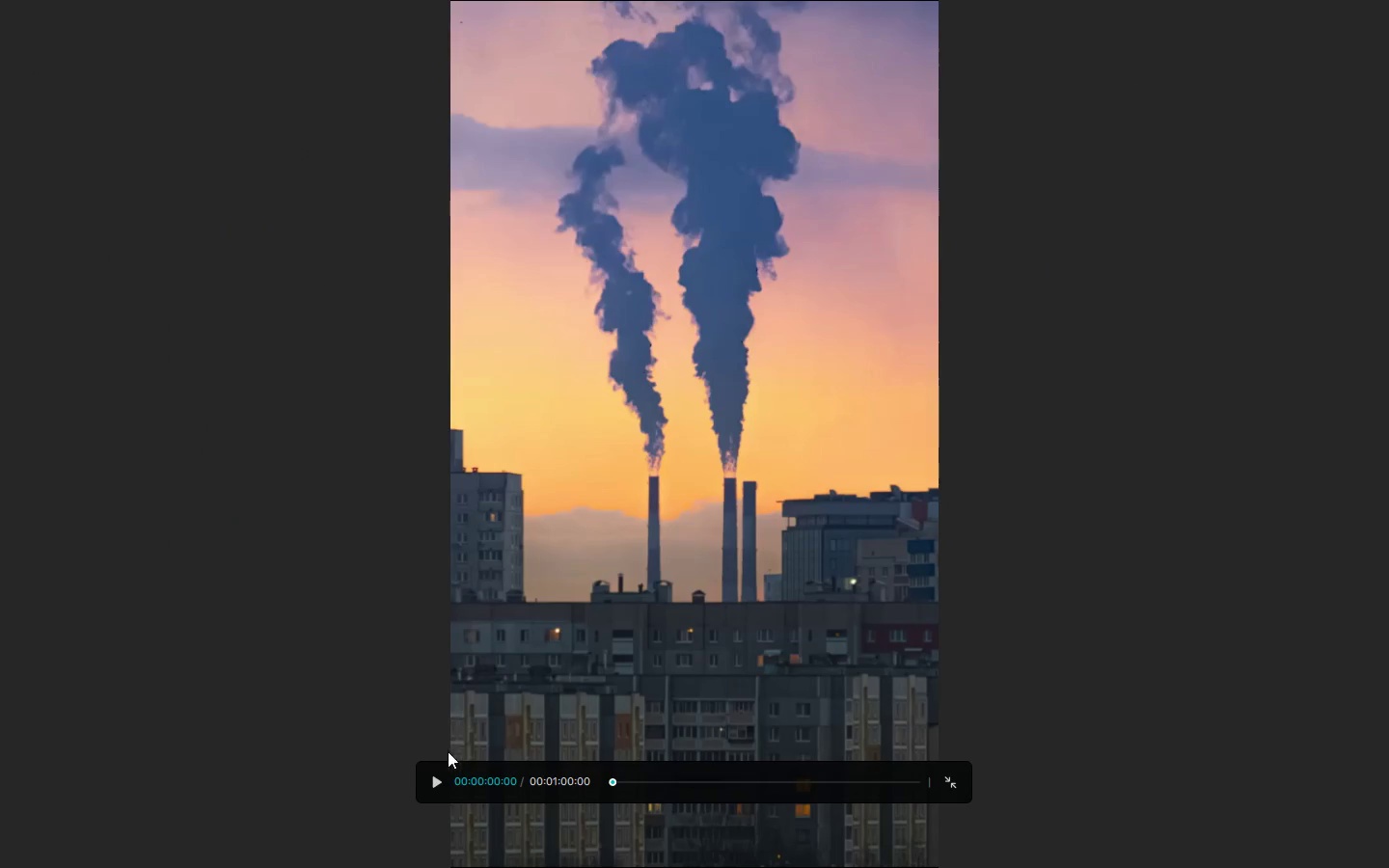 
left_click([432, 779])
 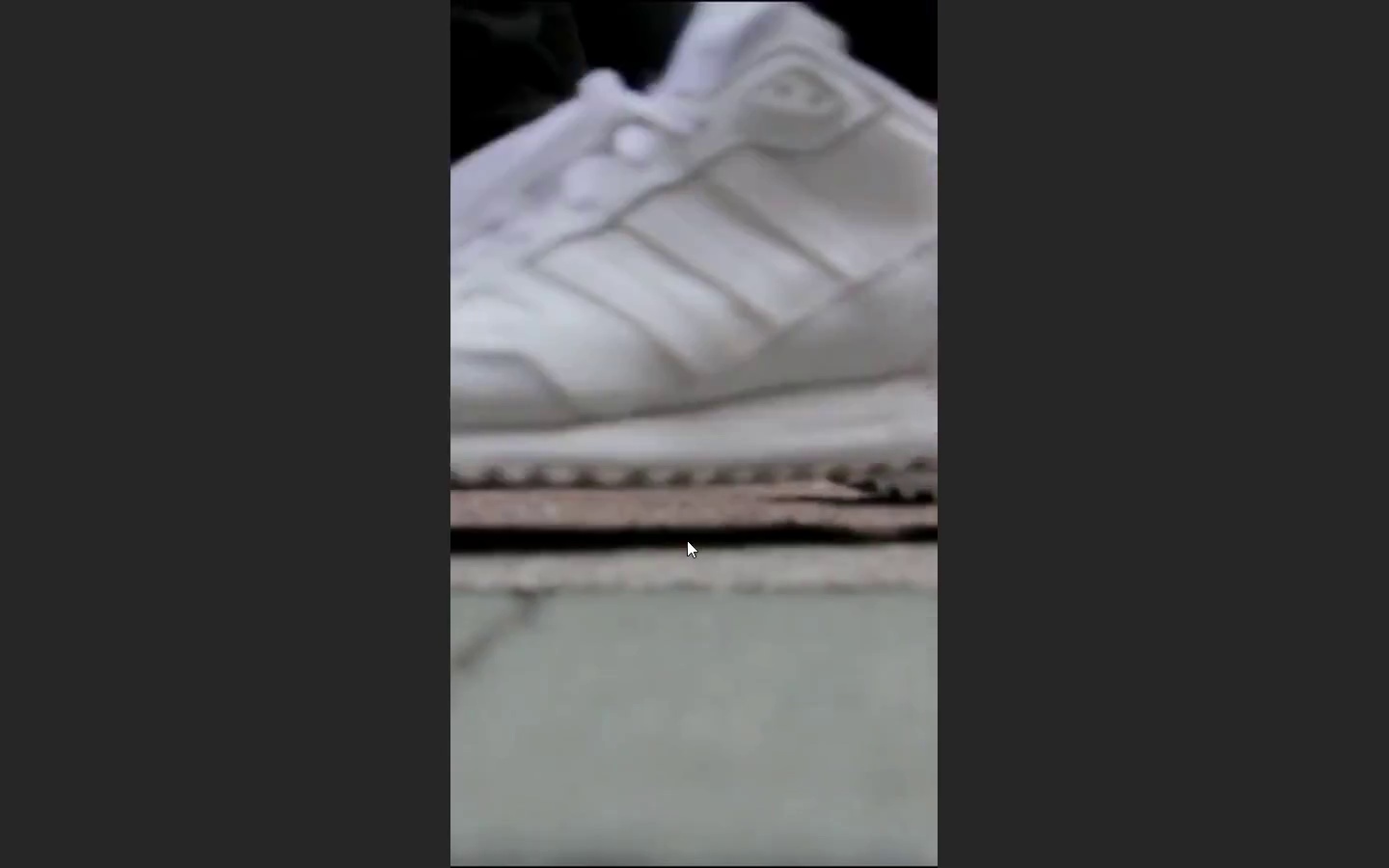 
wait(14.88)
 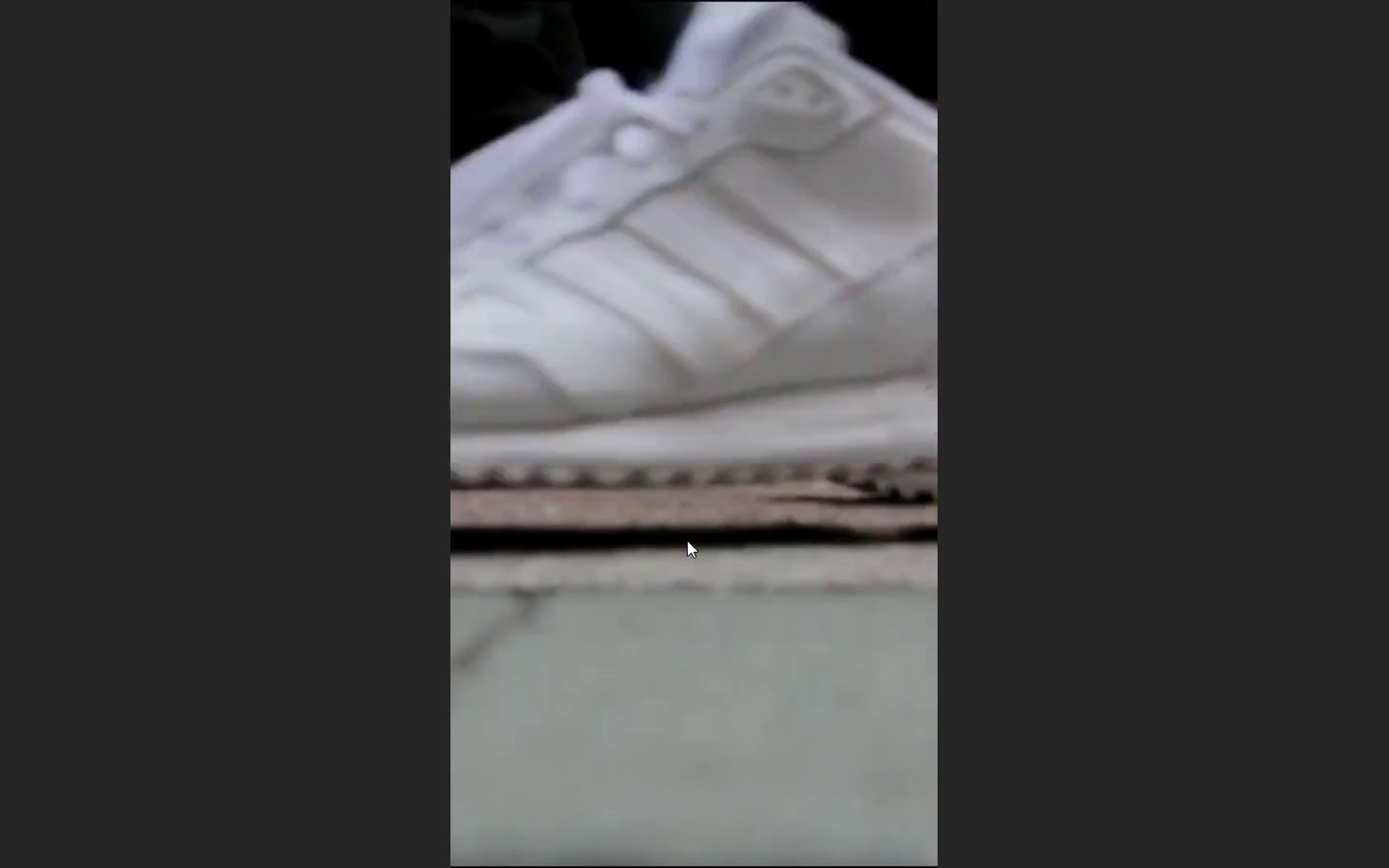 
key(Escape)
 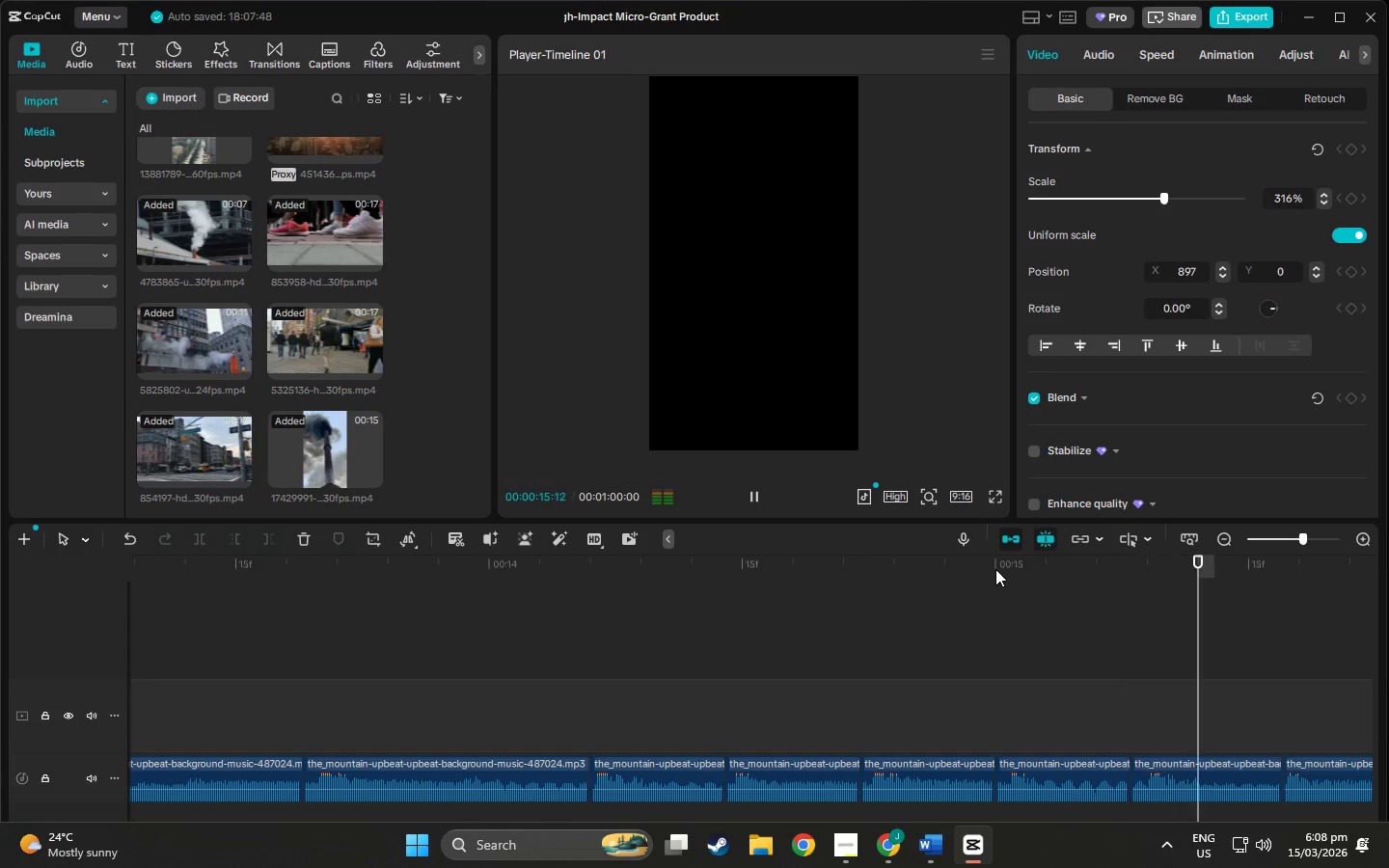 
key(Space)
 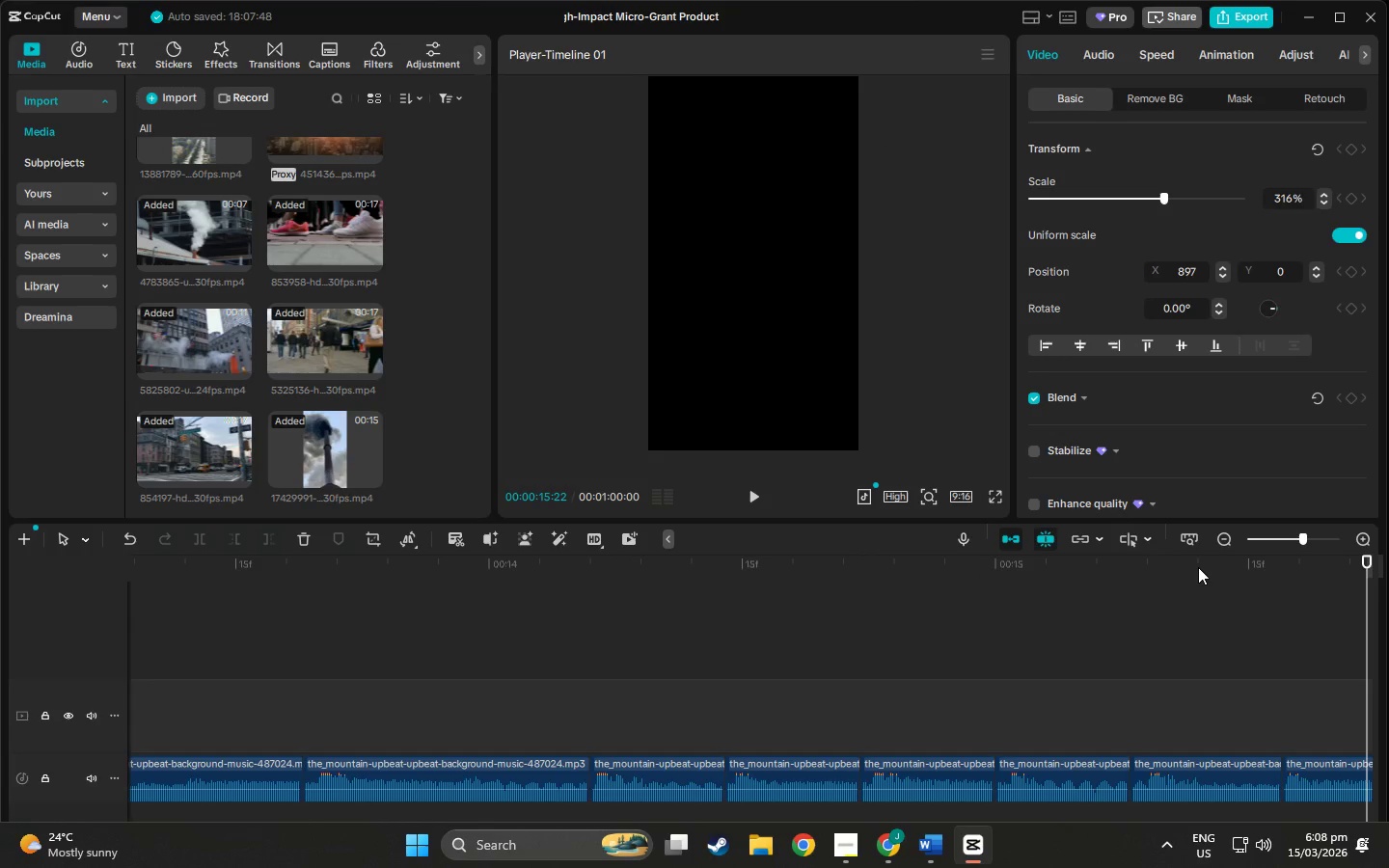 
left_click_drag(start_coordinate=[1198, 566], to_coordinate=[0, 685])
 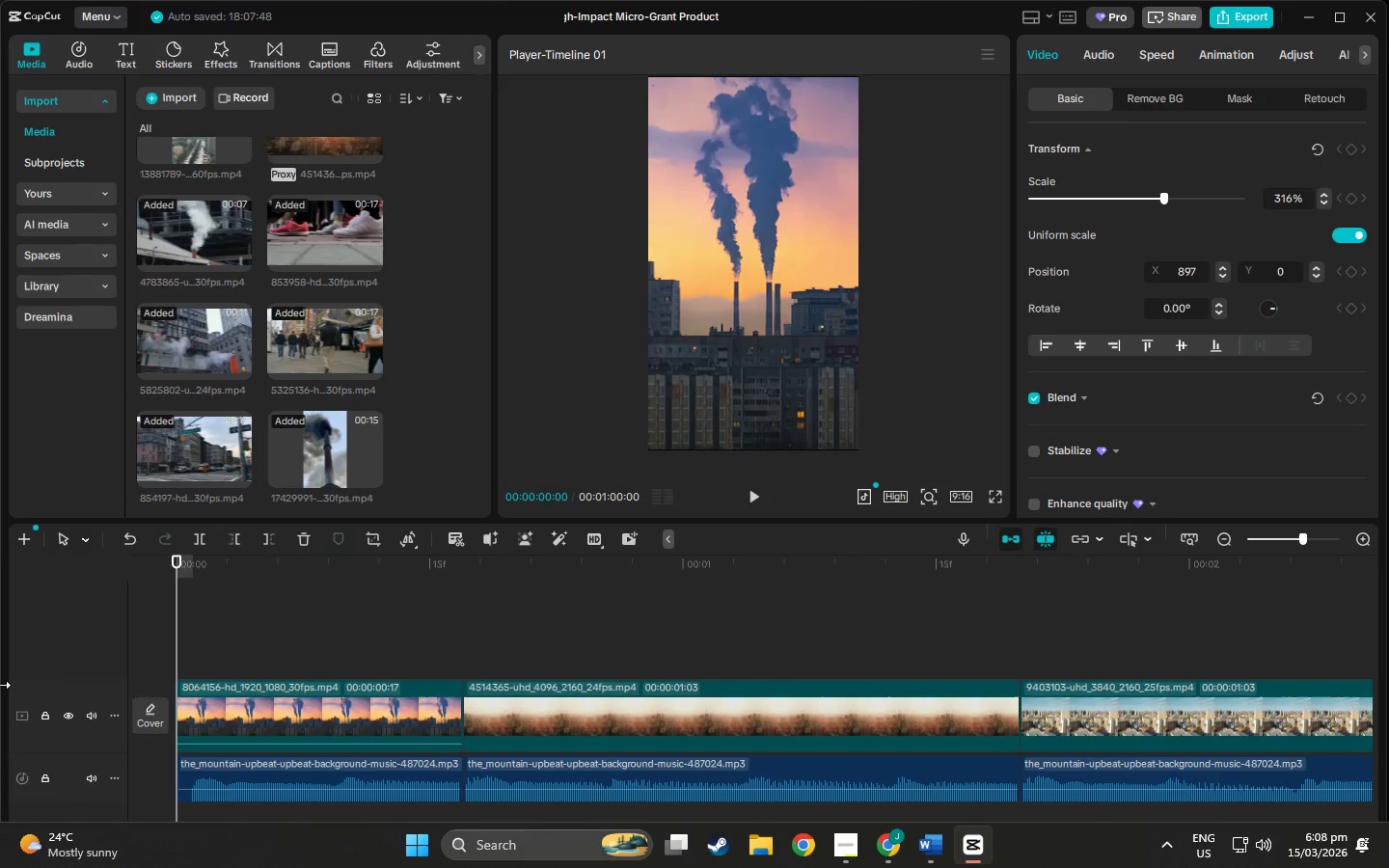 
key(Space)
 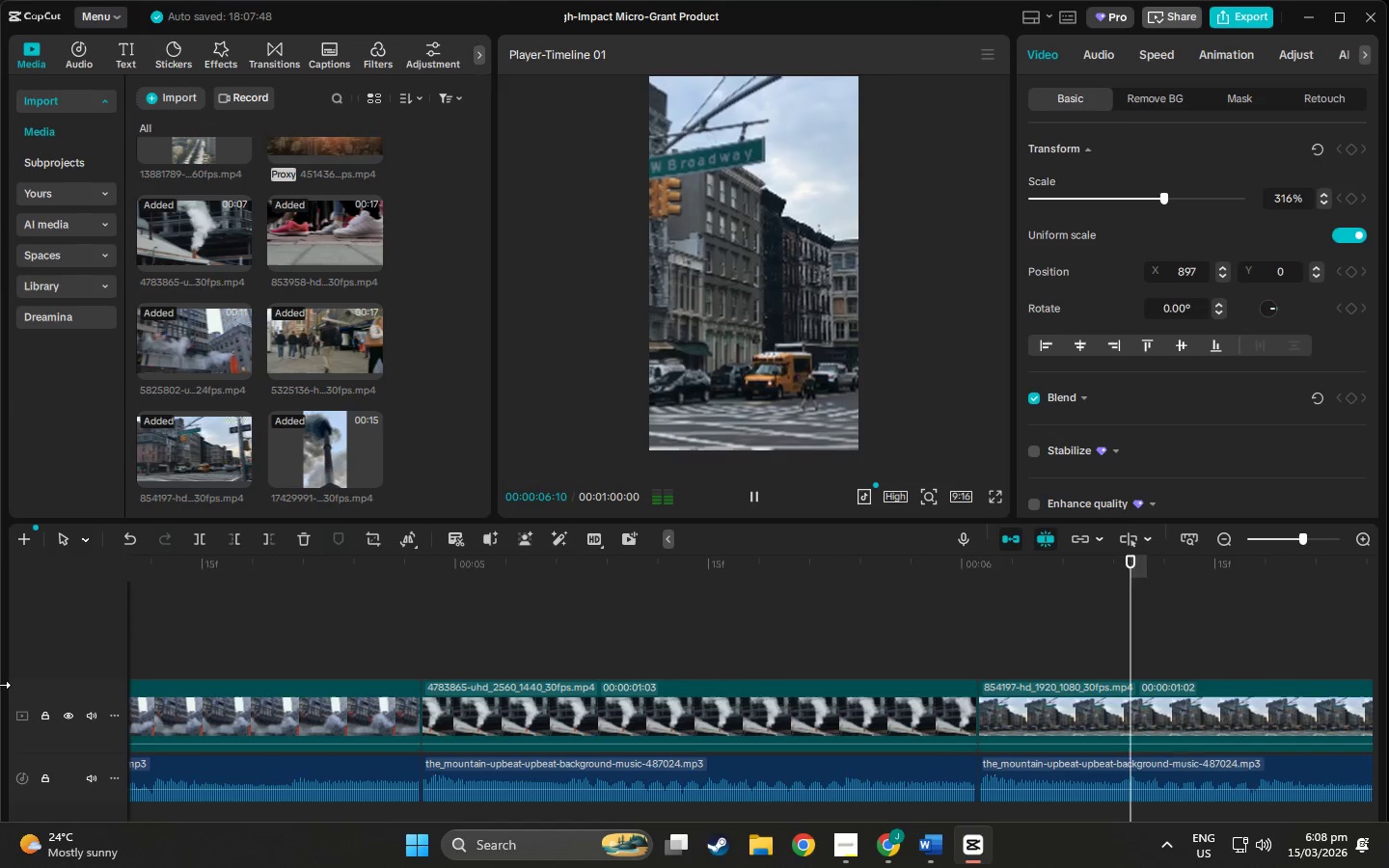 
wait(11.39)
 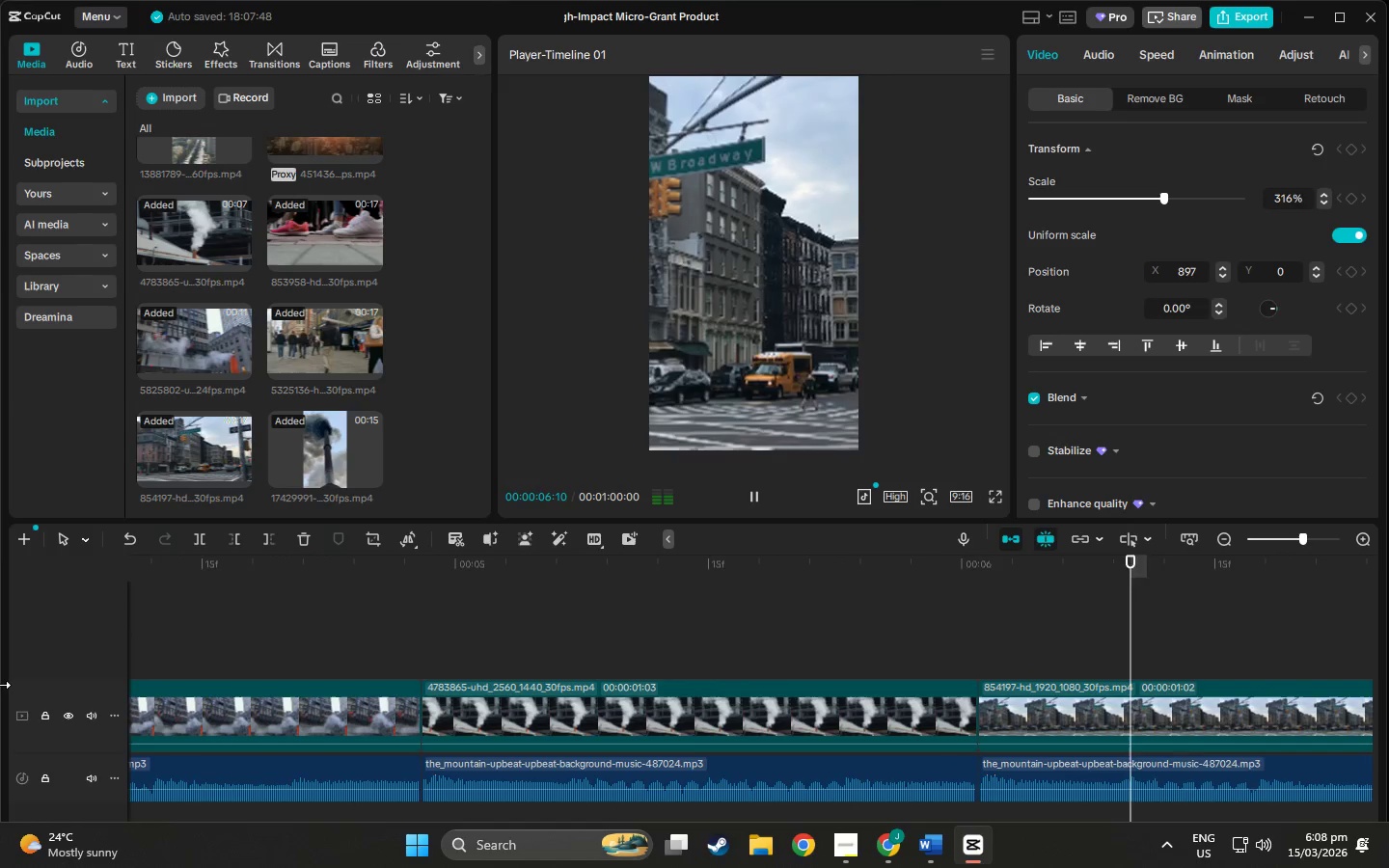 
key(Space)
 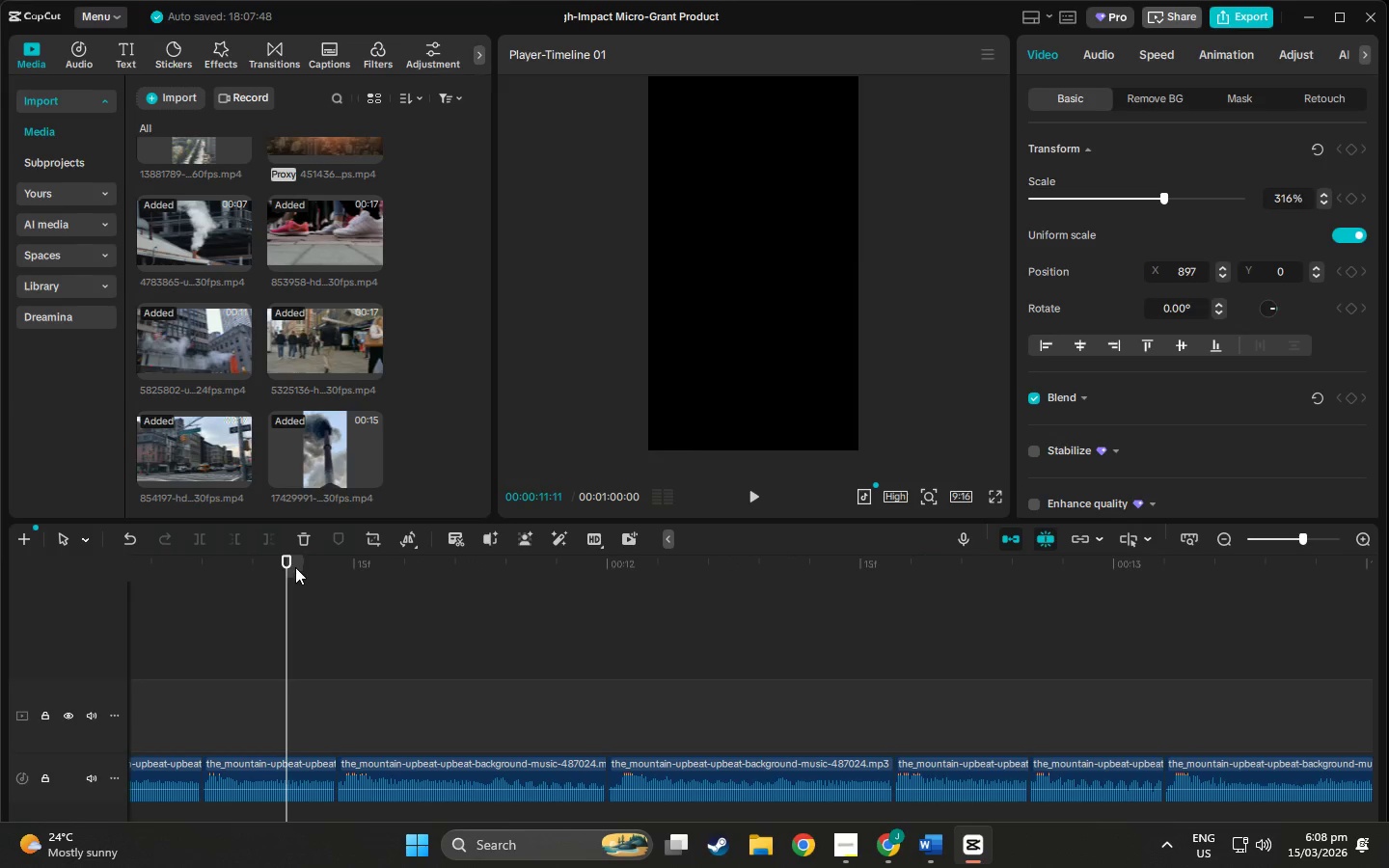 
left_click_drag(start_coordinate=[287, 562], to_coordinate=[0, 623])
 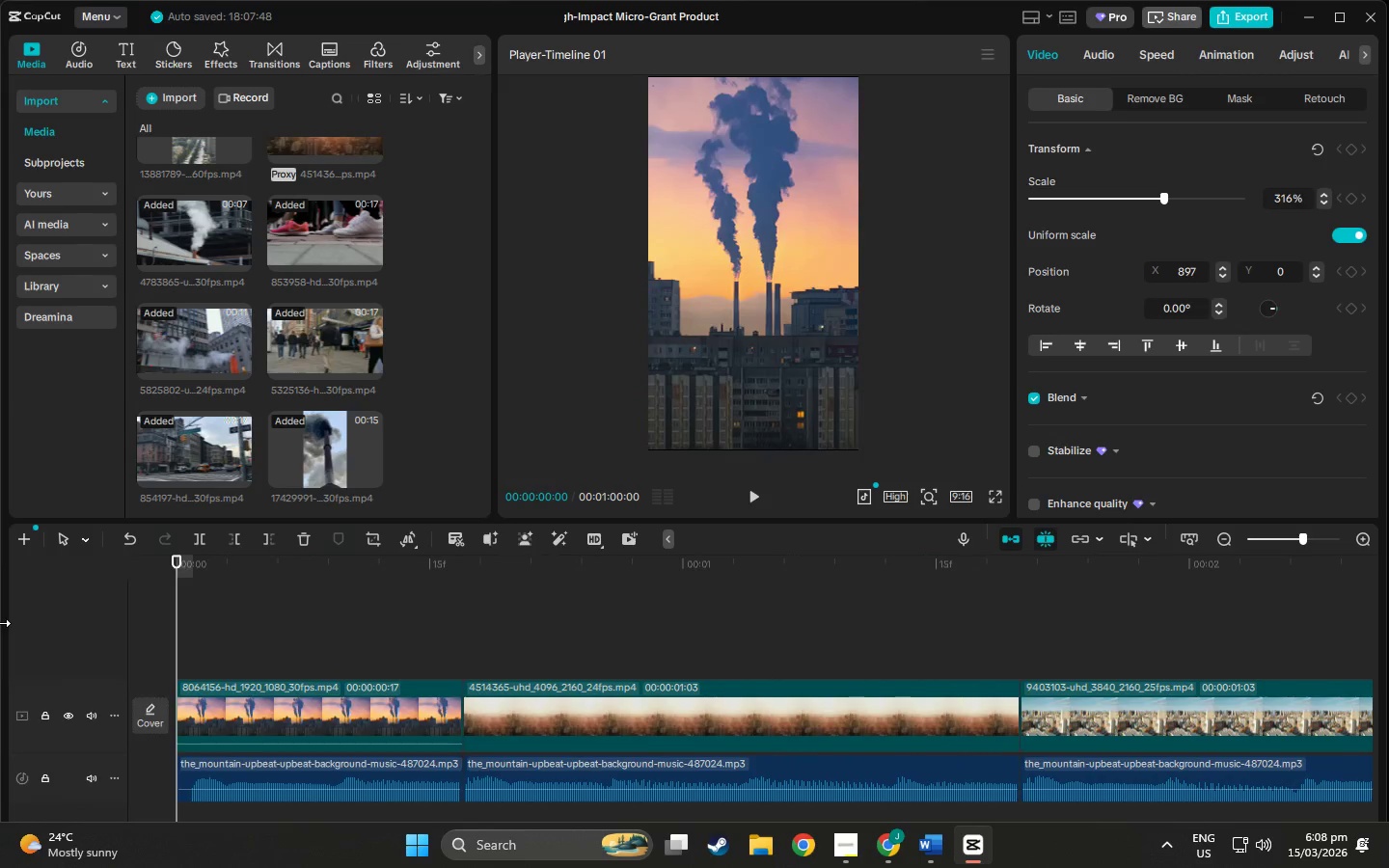 
key(Space)
 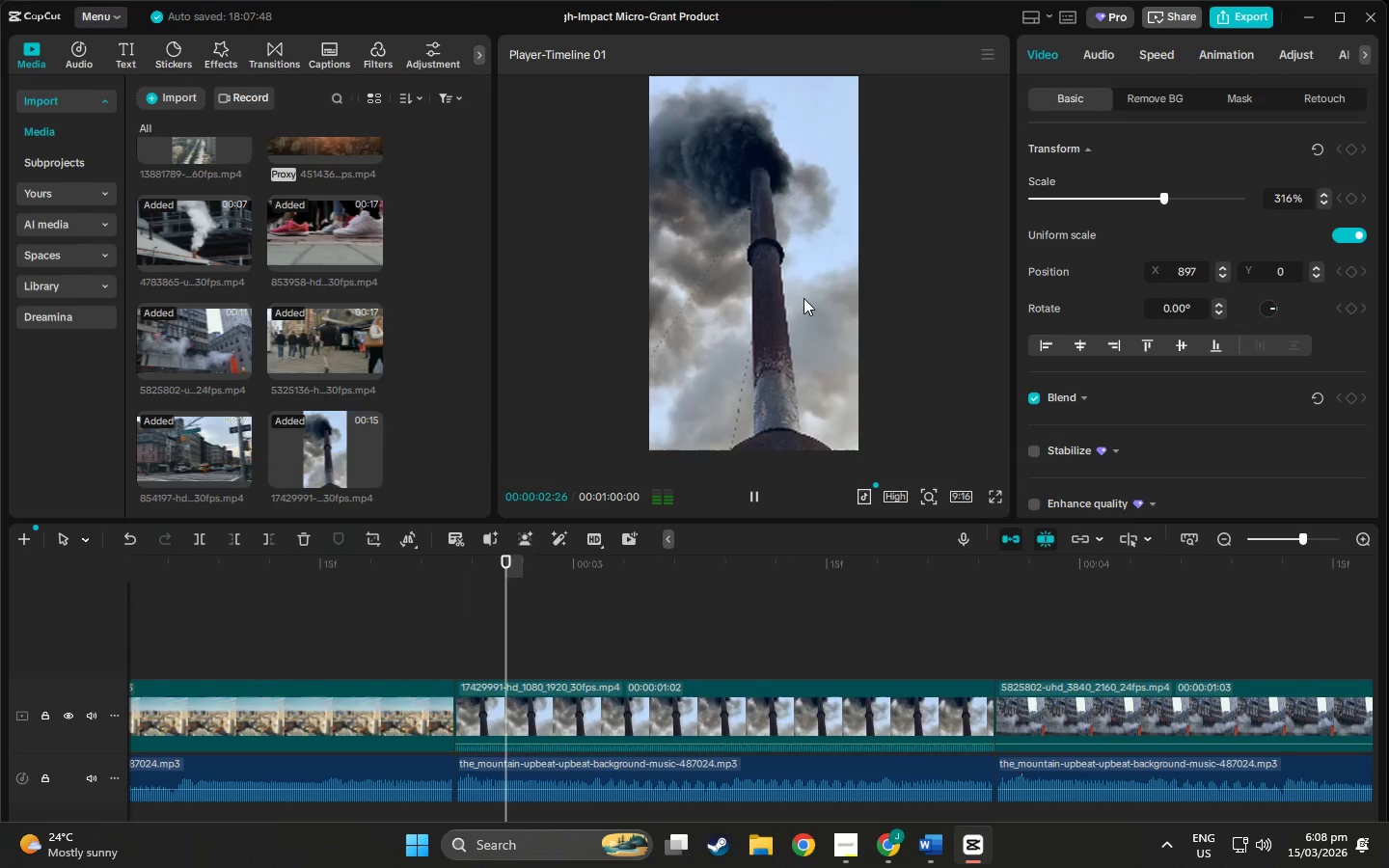 
key(Space)
 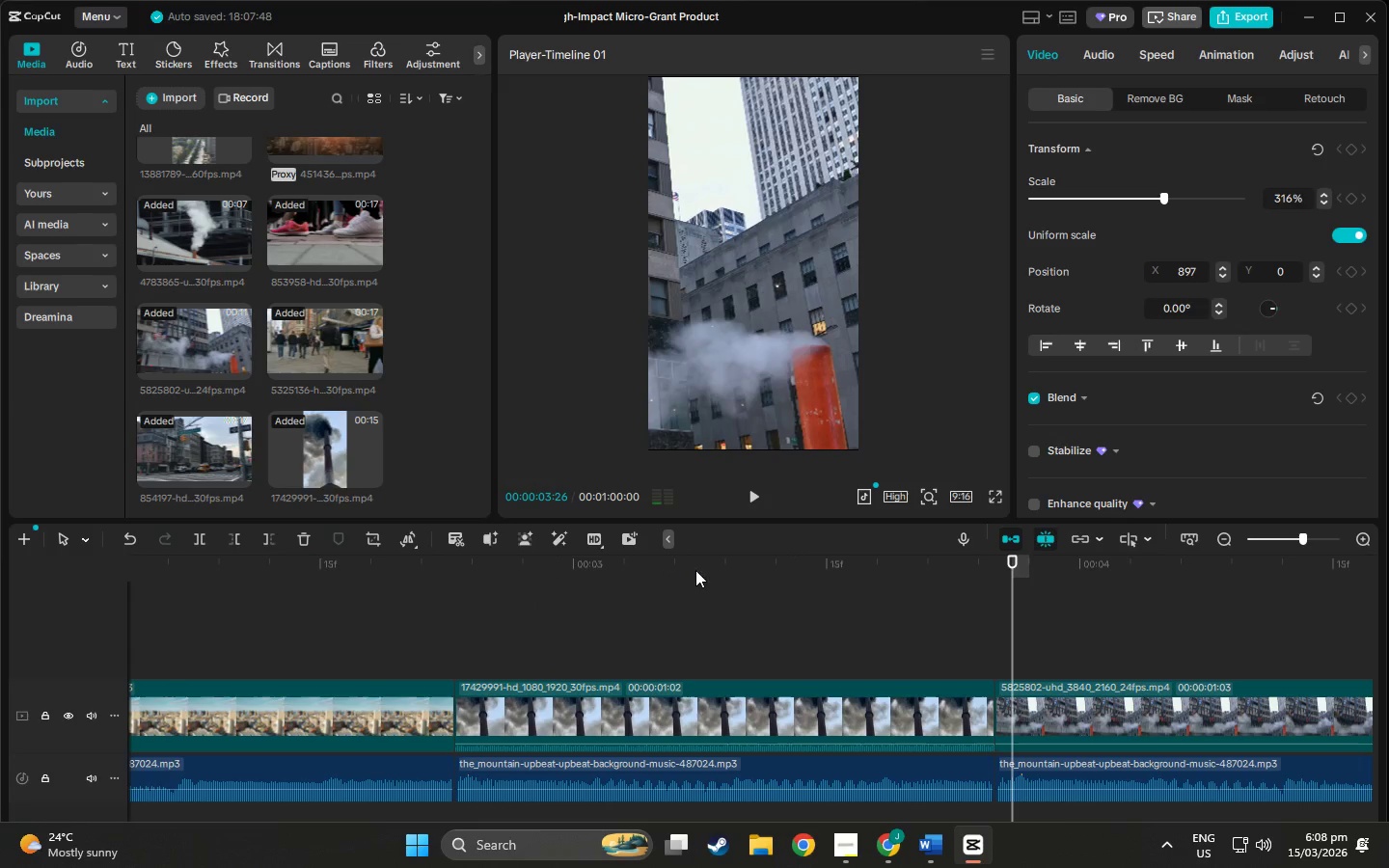 
key(Space)
 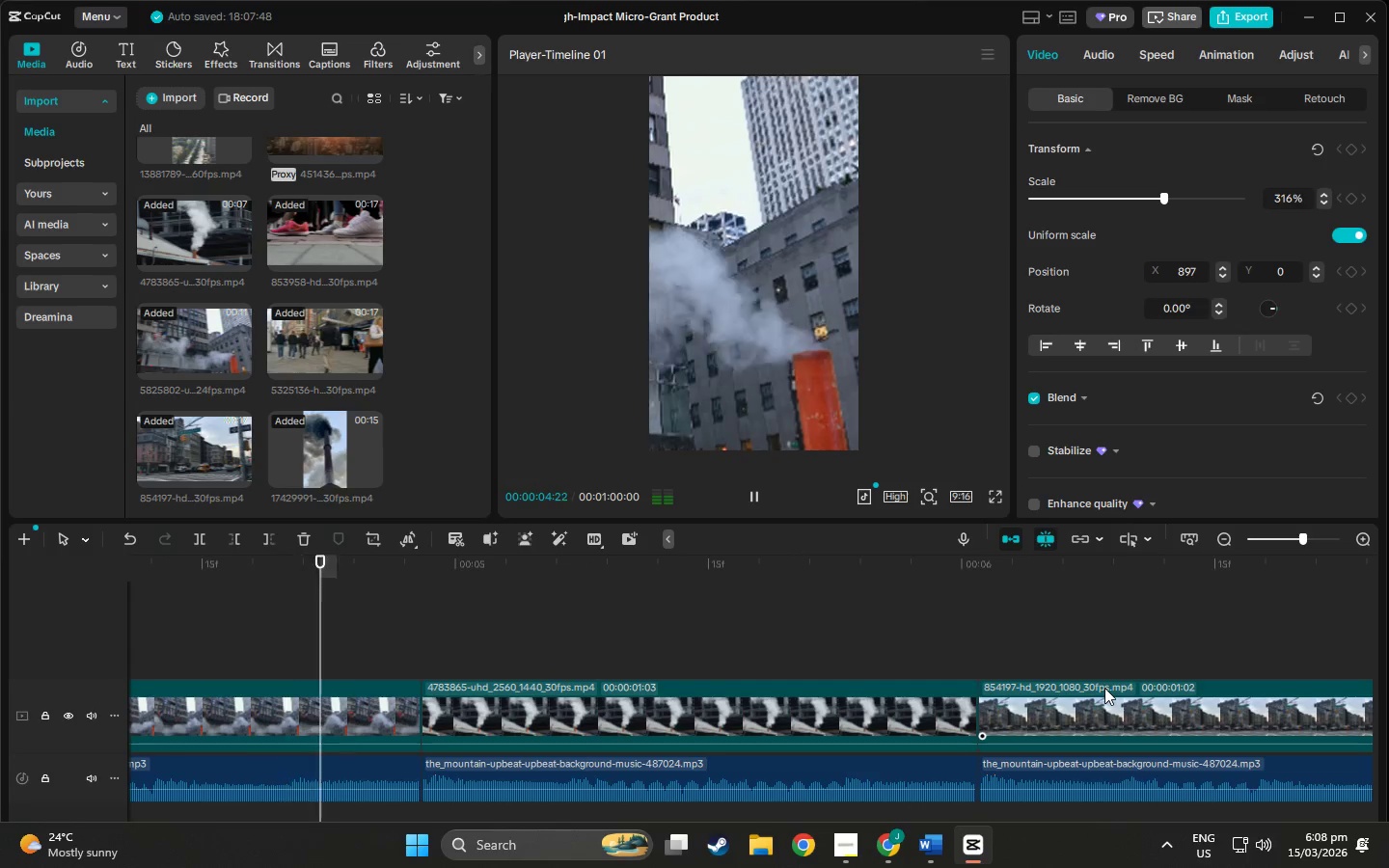 
key(Space)
 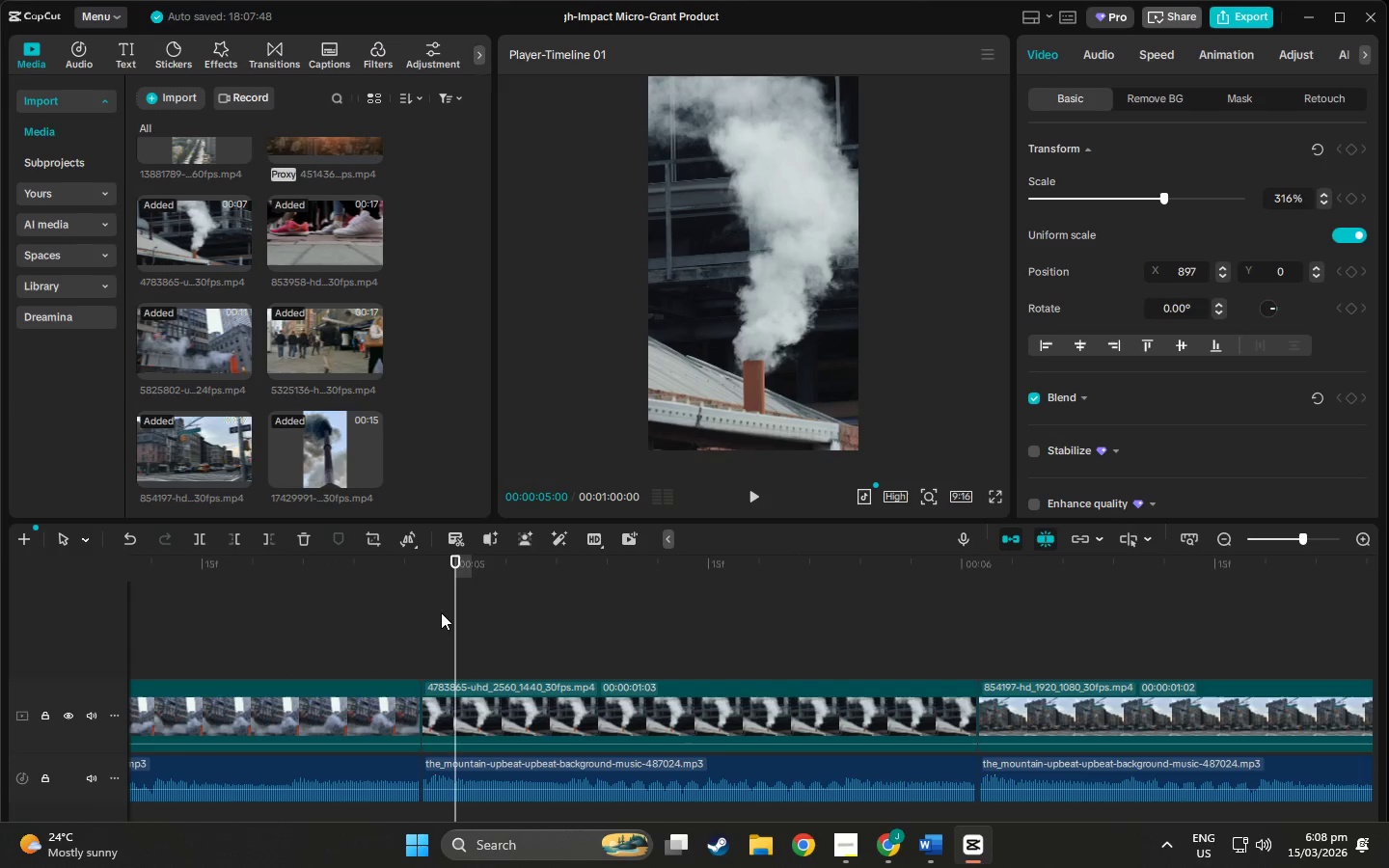 
left_click_drag(start_coordinate=[429, 572], to_coordinate=[424, 571])
 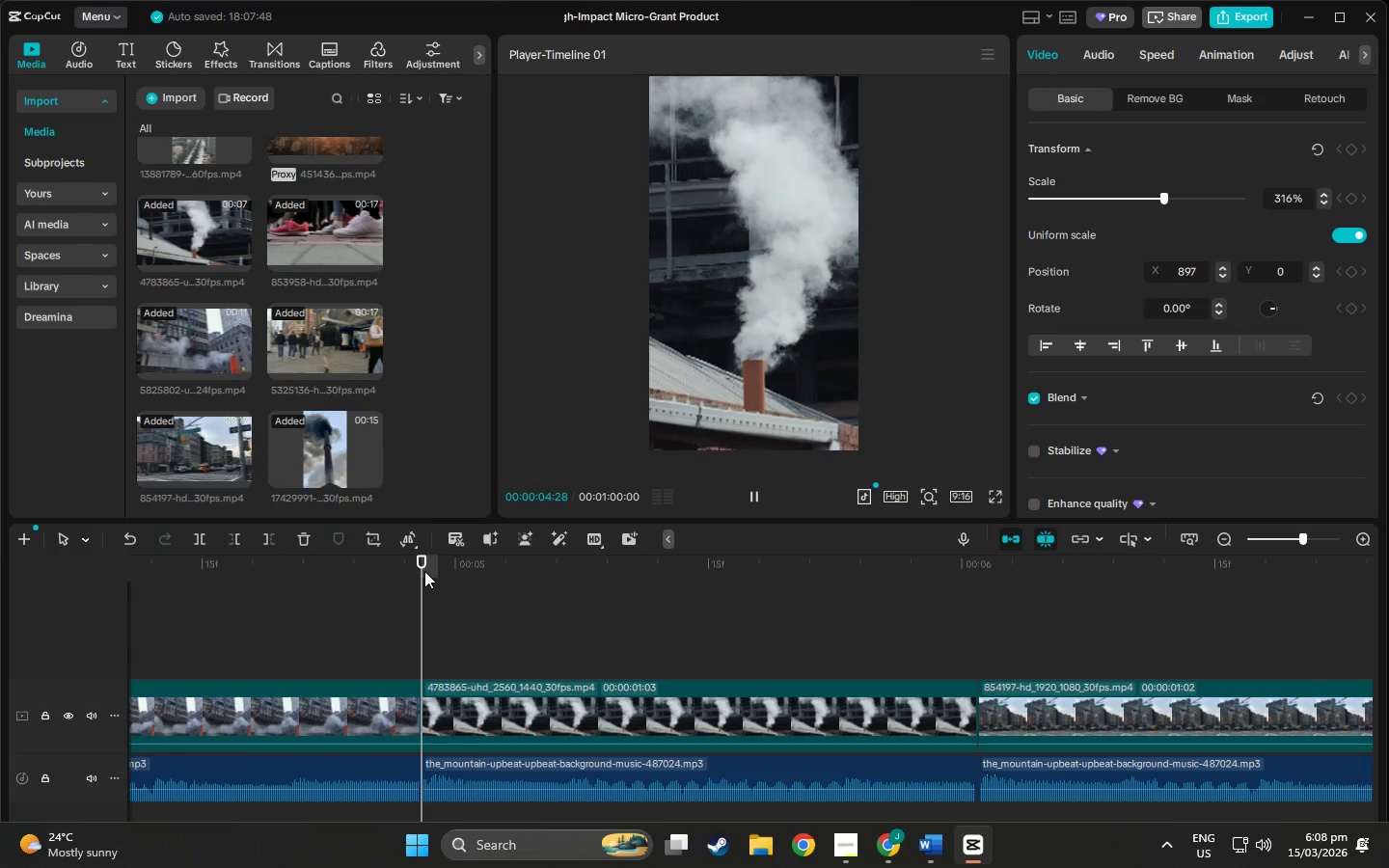 
key(Space)
 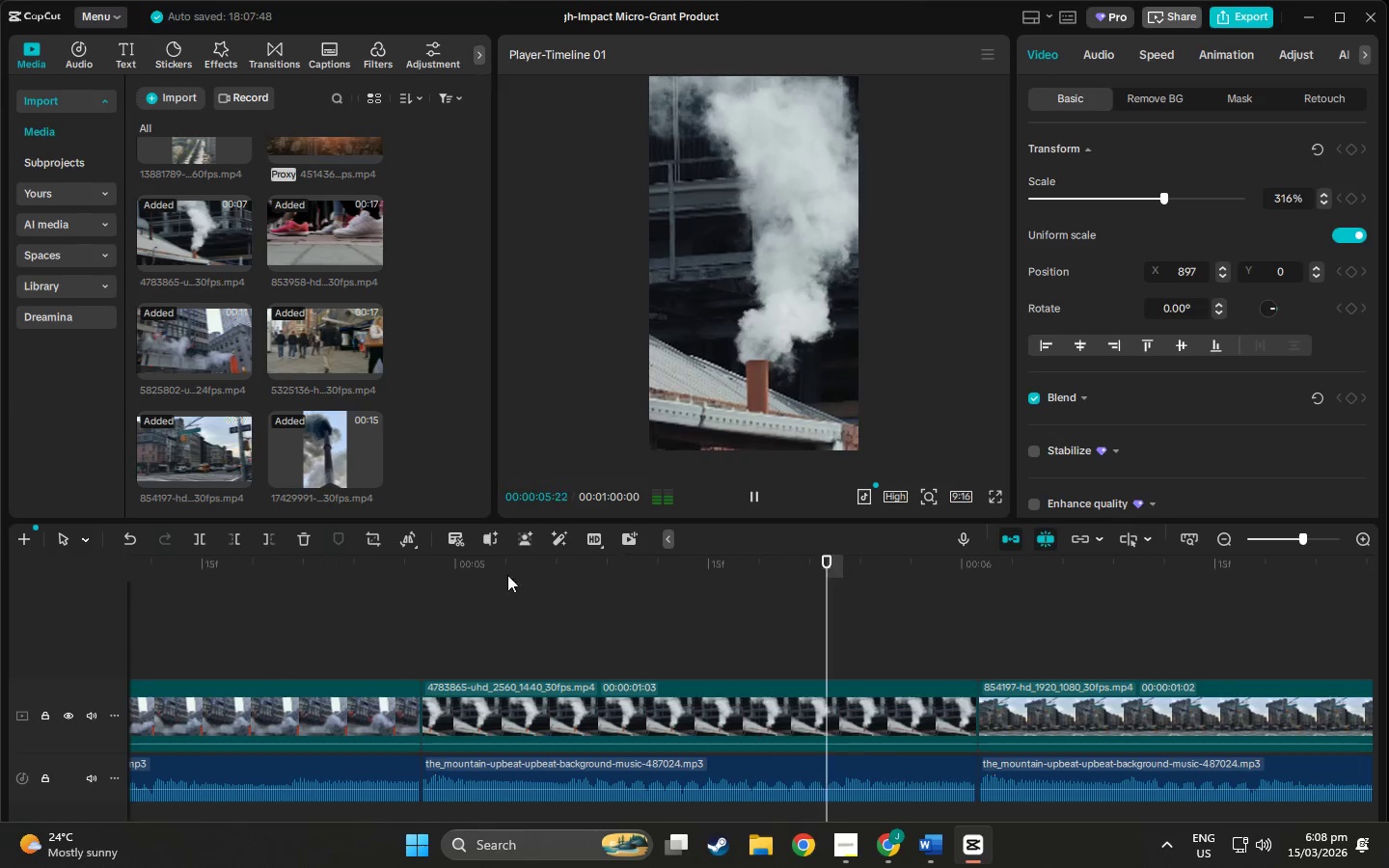 
key(Space)
 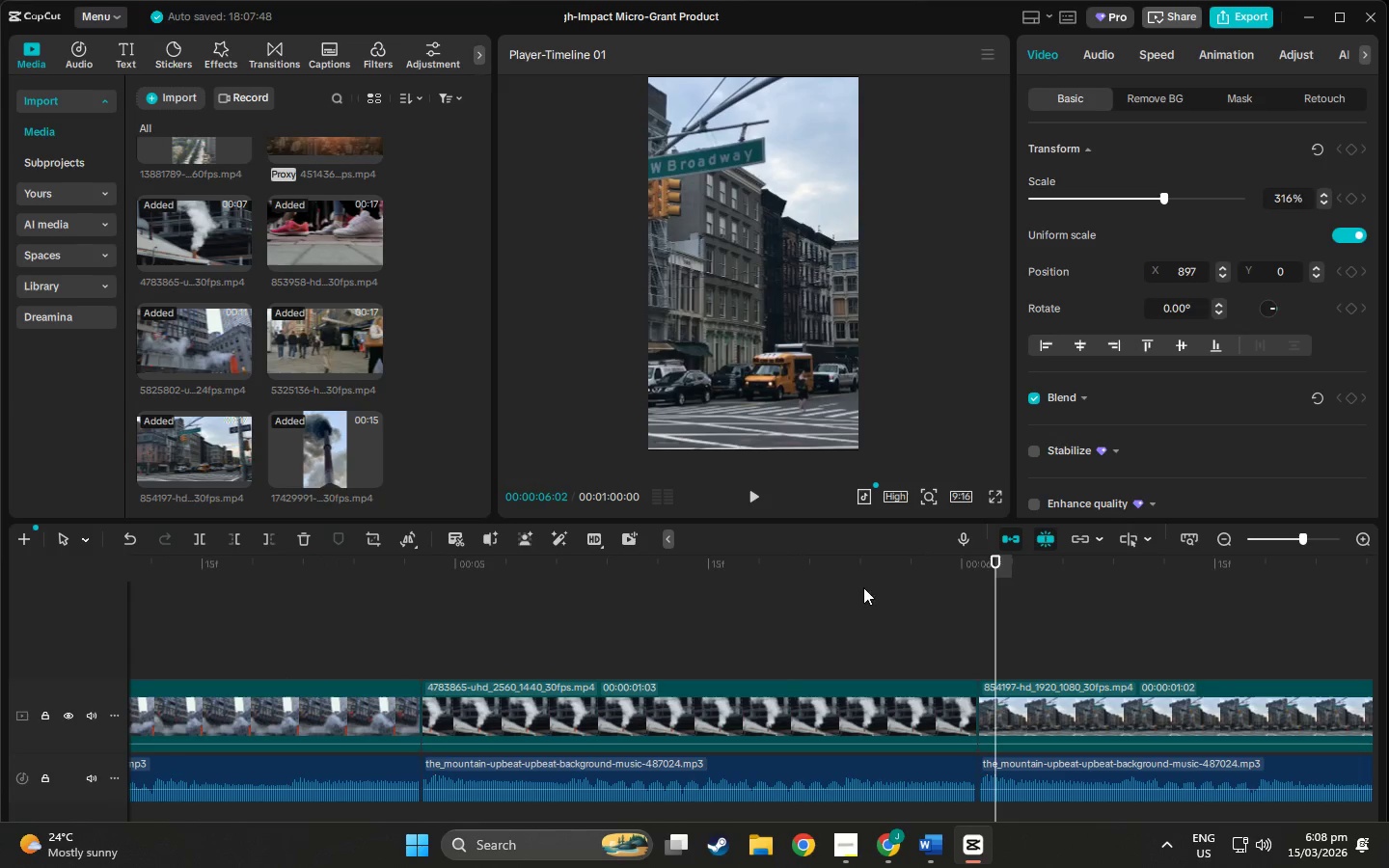 
key(Space)
 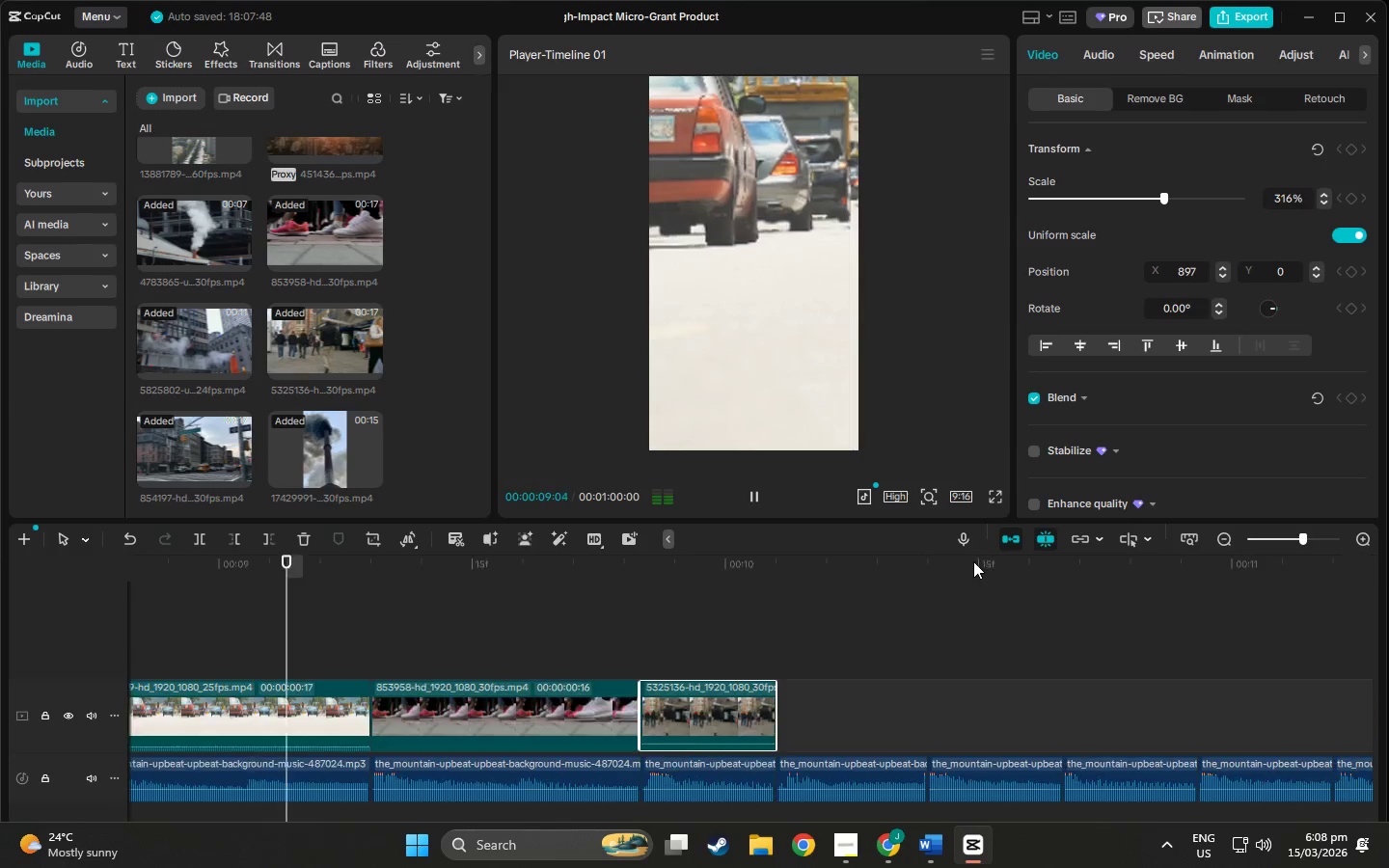 
key(Space)
 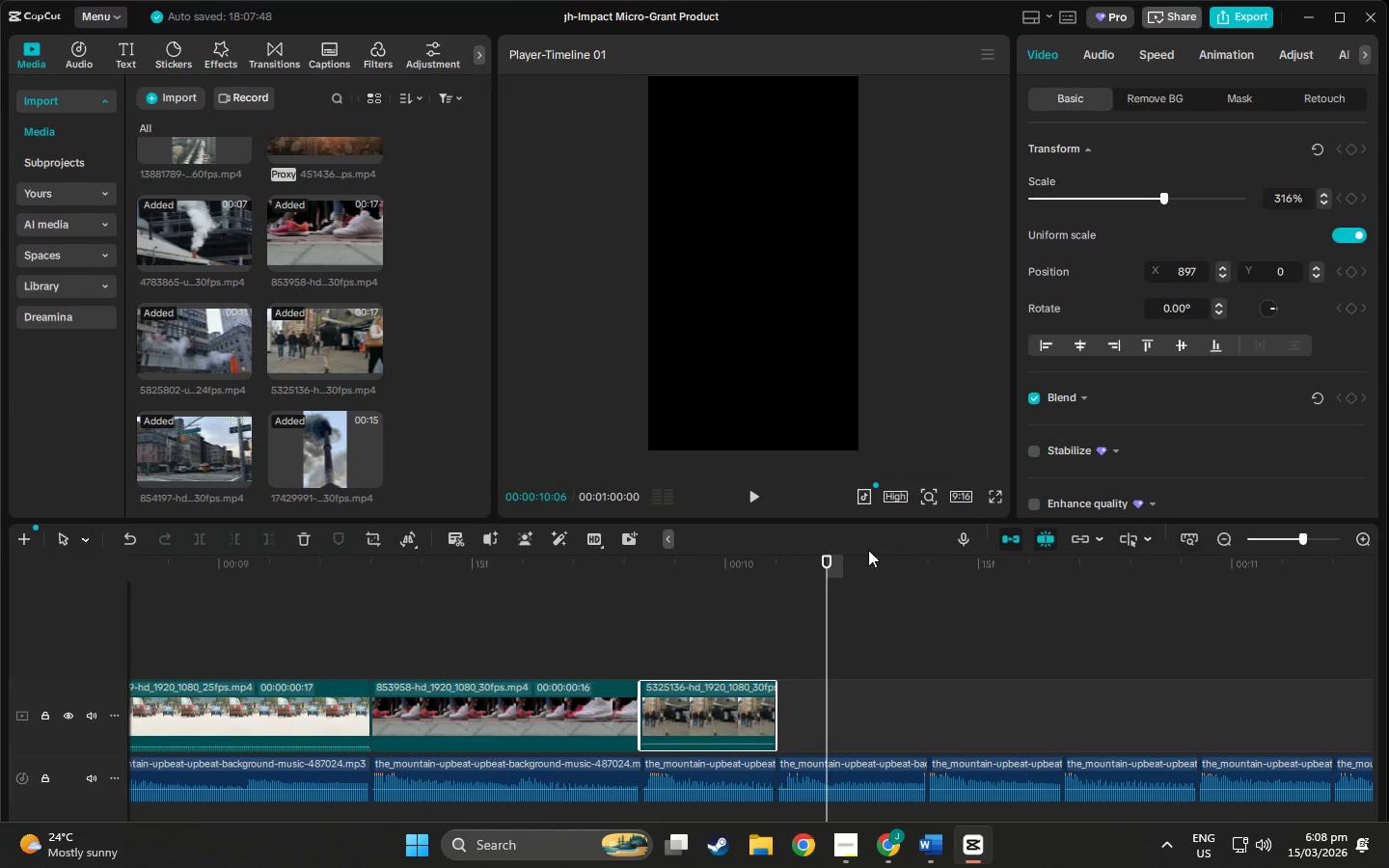 
left_click_drag(start_coordinate=[823, 559], to_coordinate=[0, 672])
 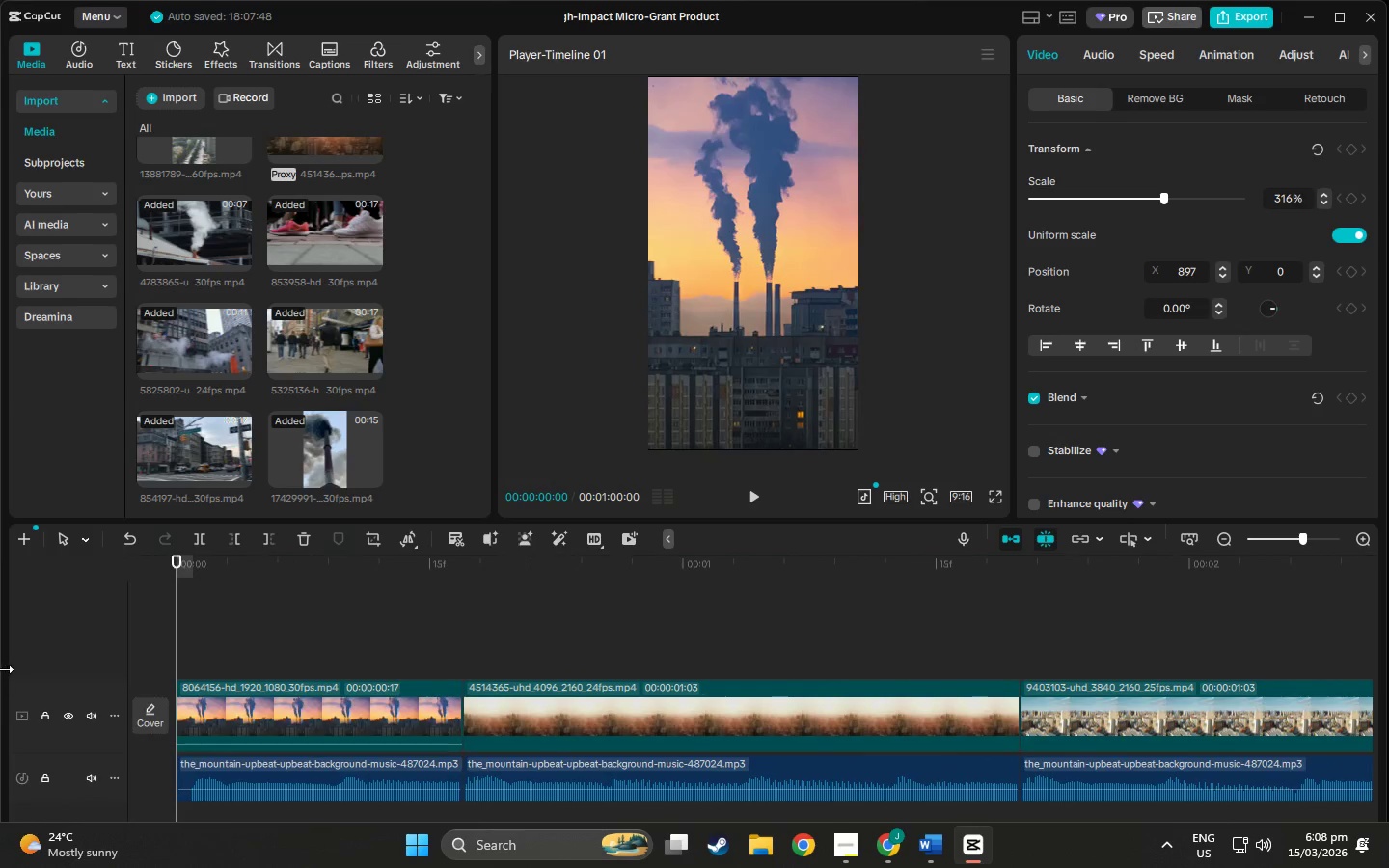 
key(Space)
 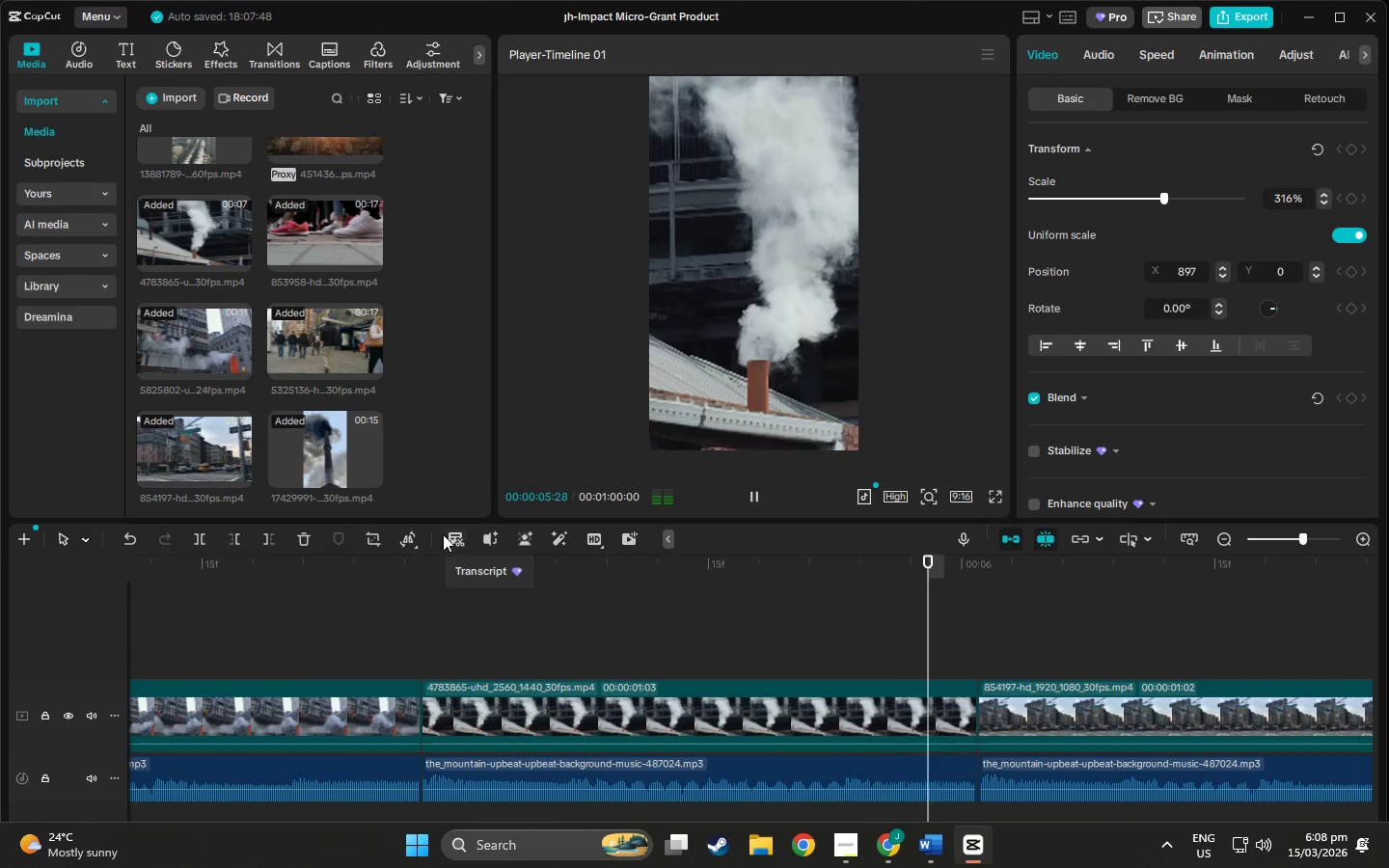 
wait(10.97)
 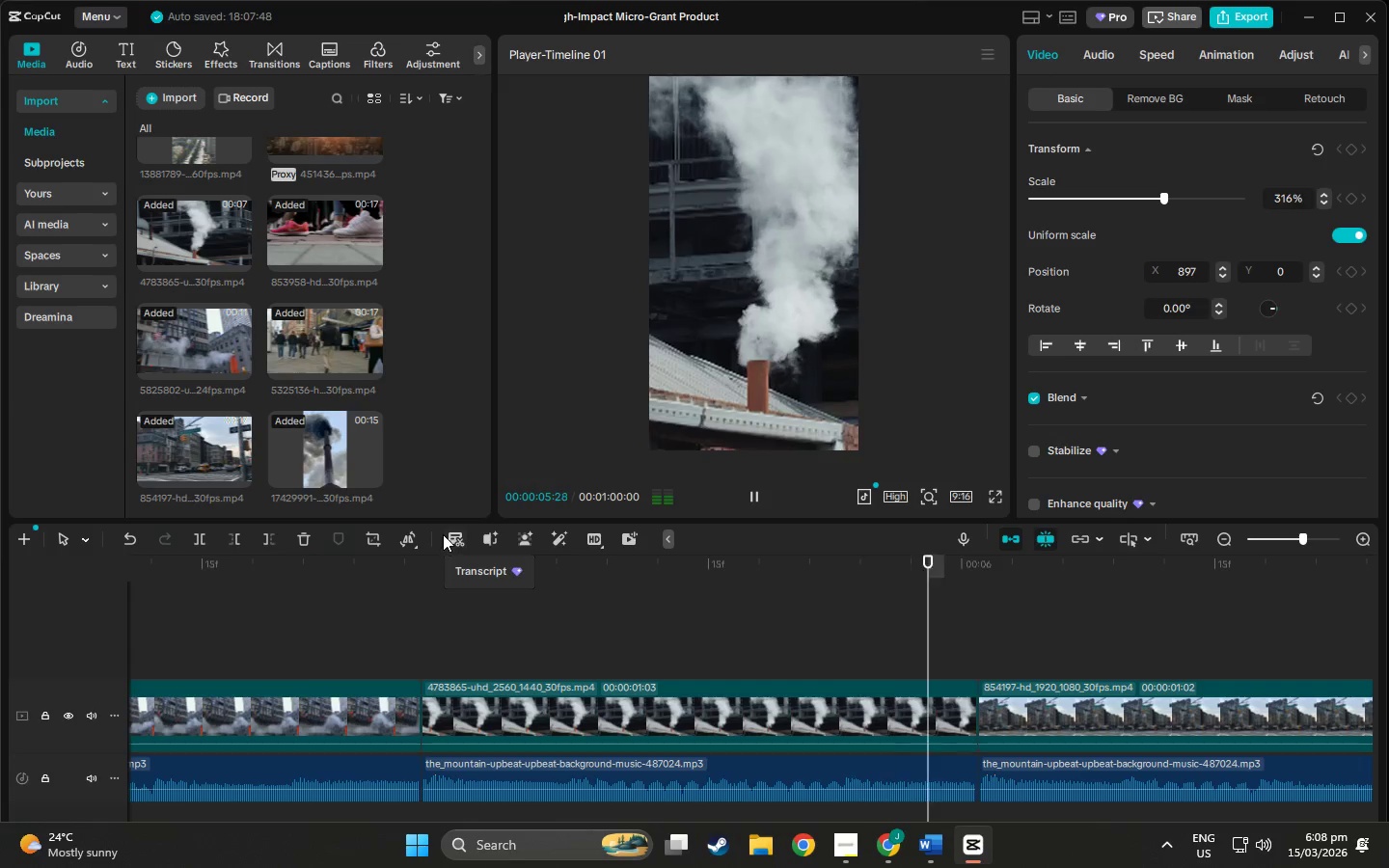 
hold_key(key=Space, duration=0.33)
 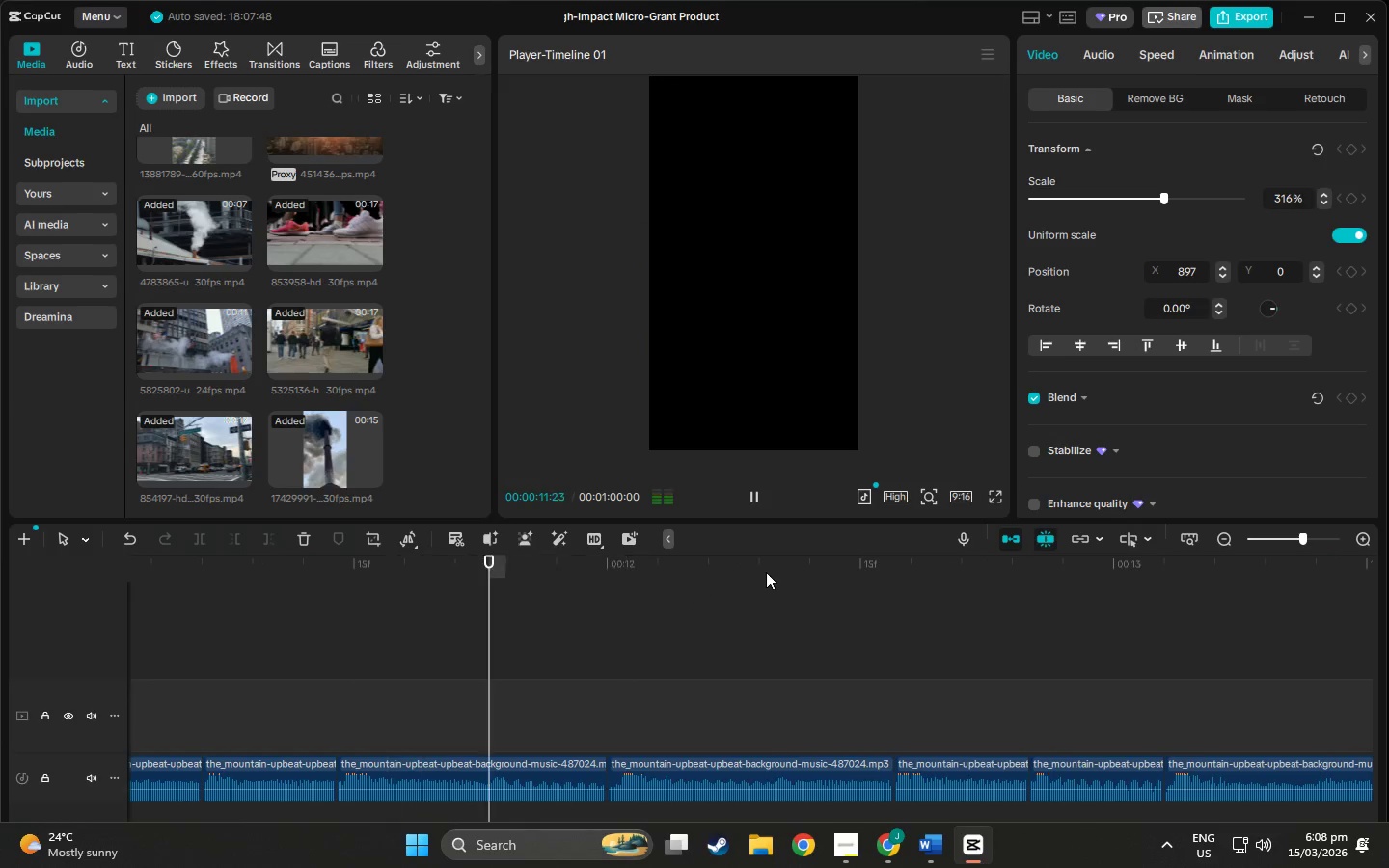 
left_click([766, 572])
 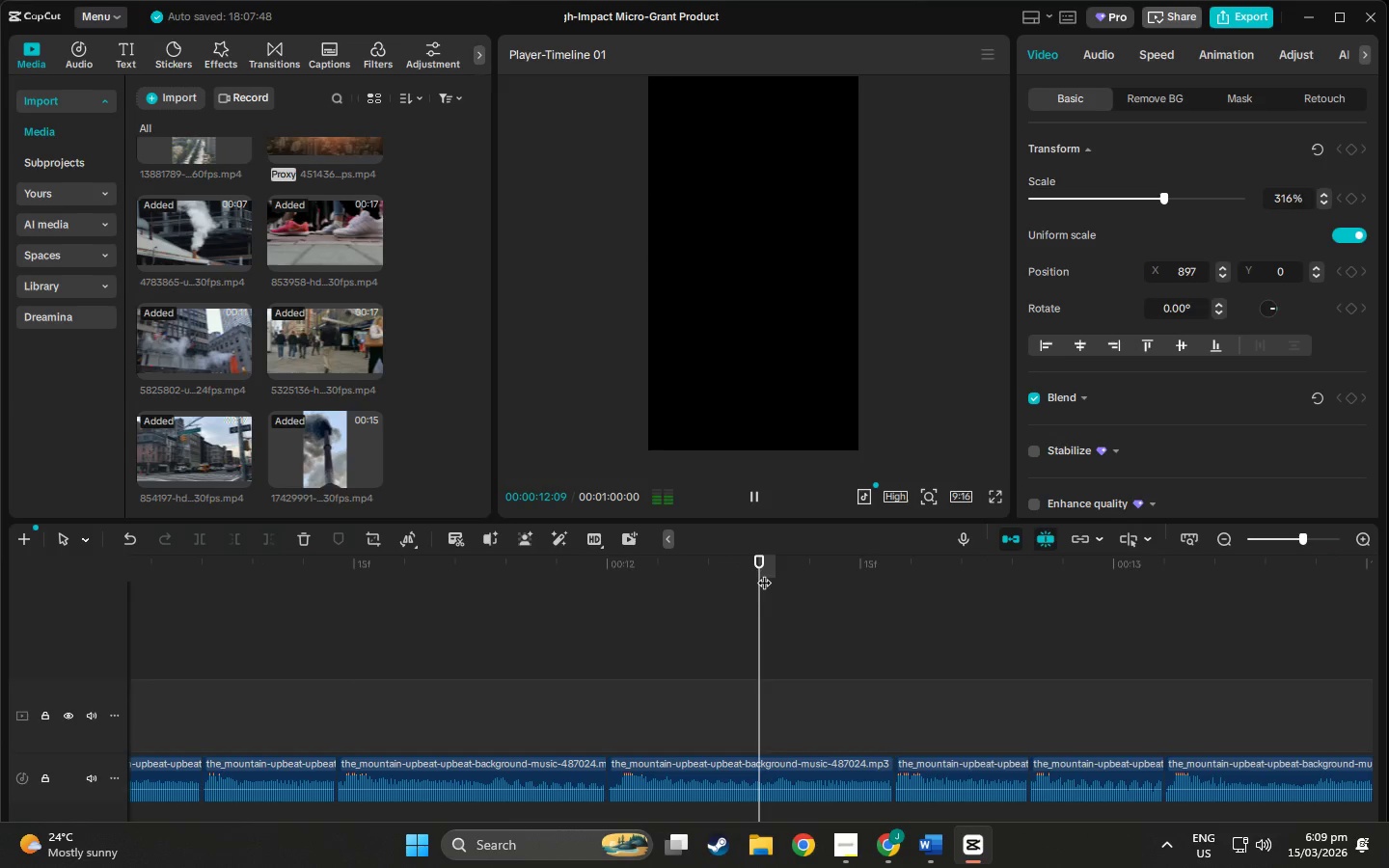 
left_click_drag(start_coordinate=[764, 573], to_coordinate=[211, 625])
 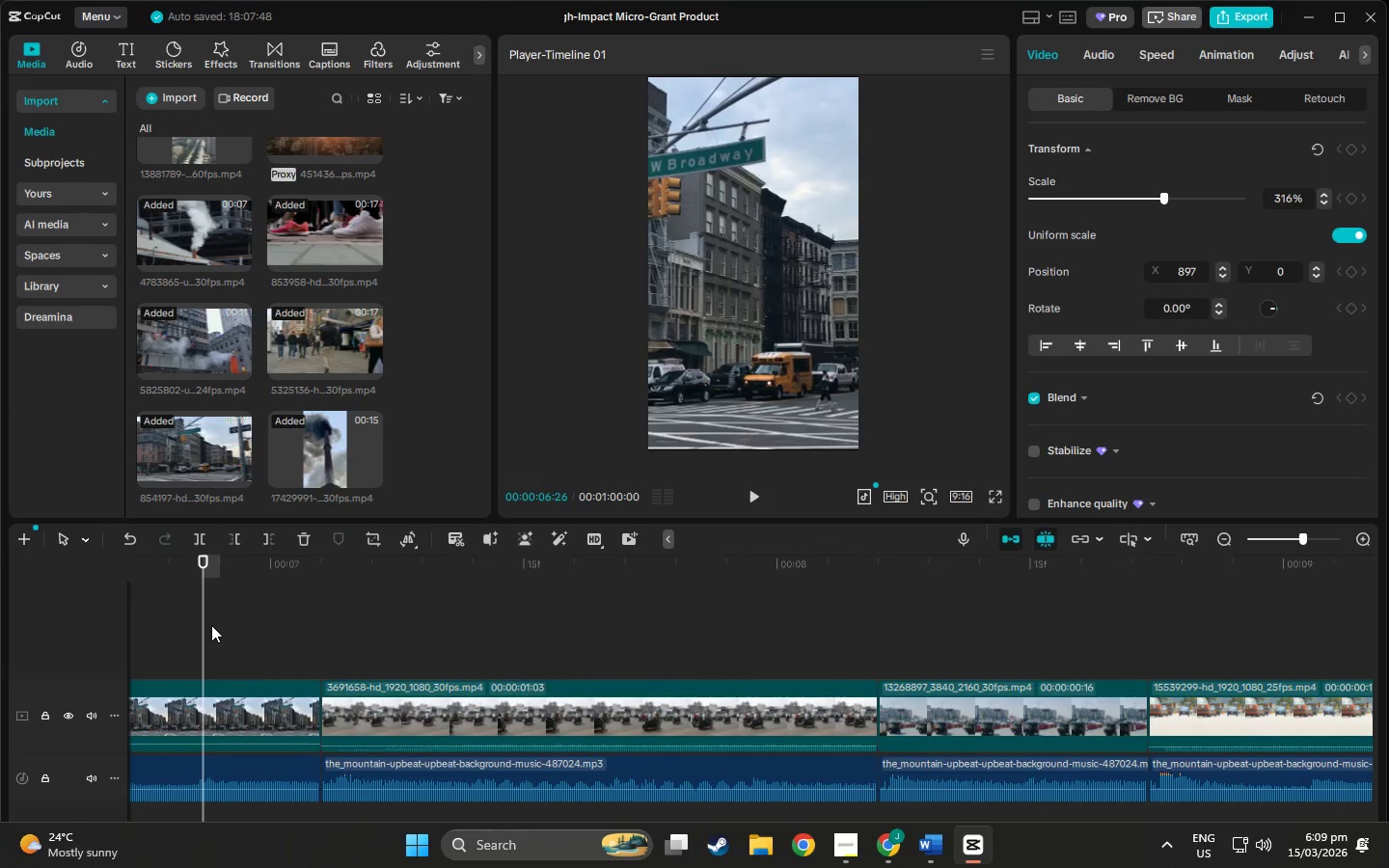 
key(Space)
 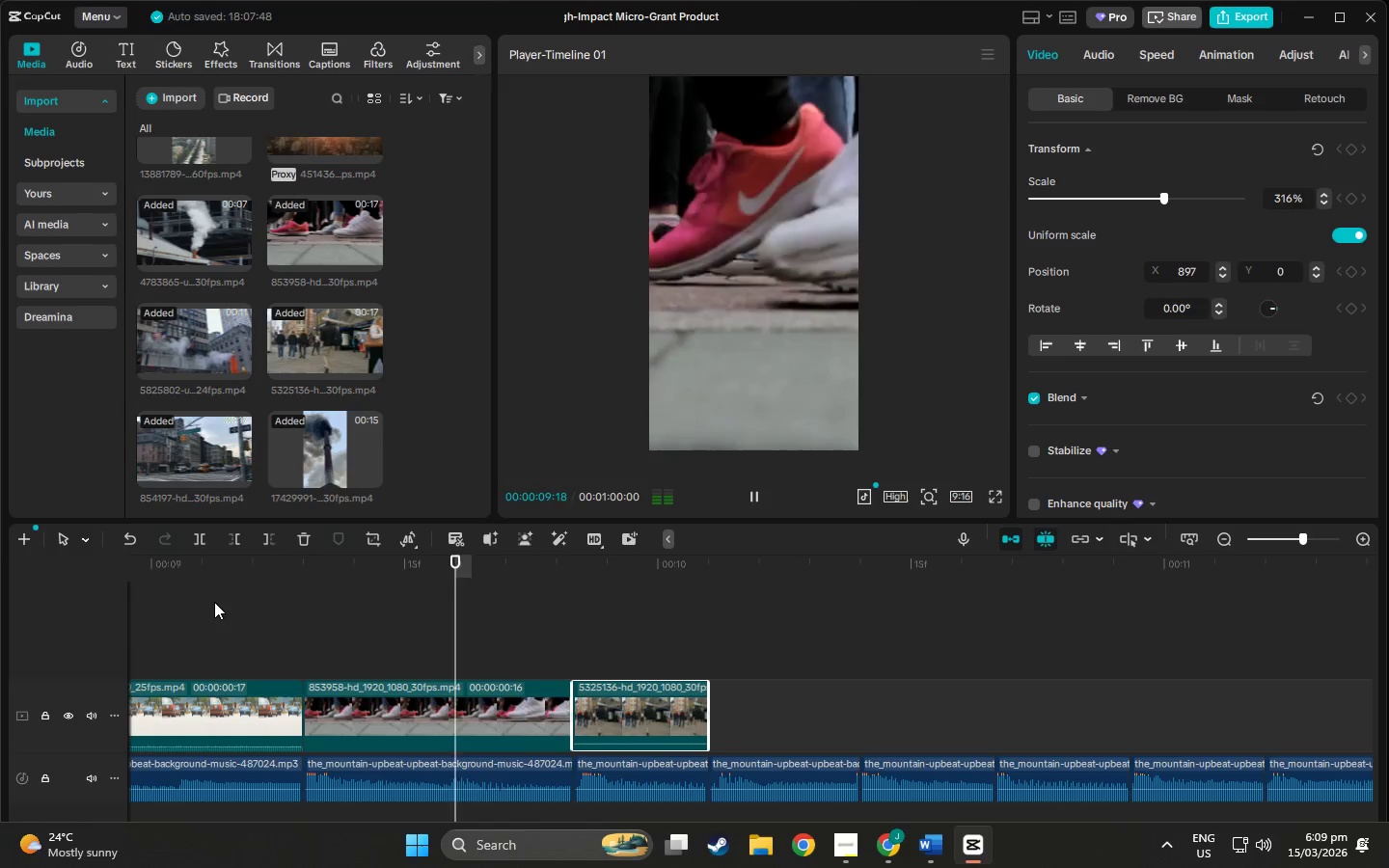 
key(Space)
 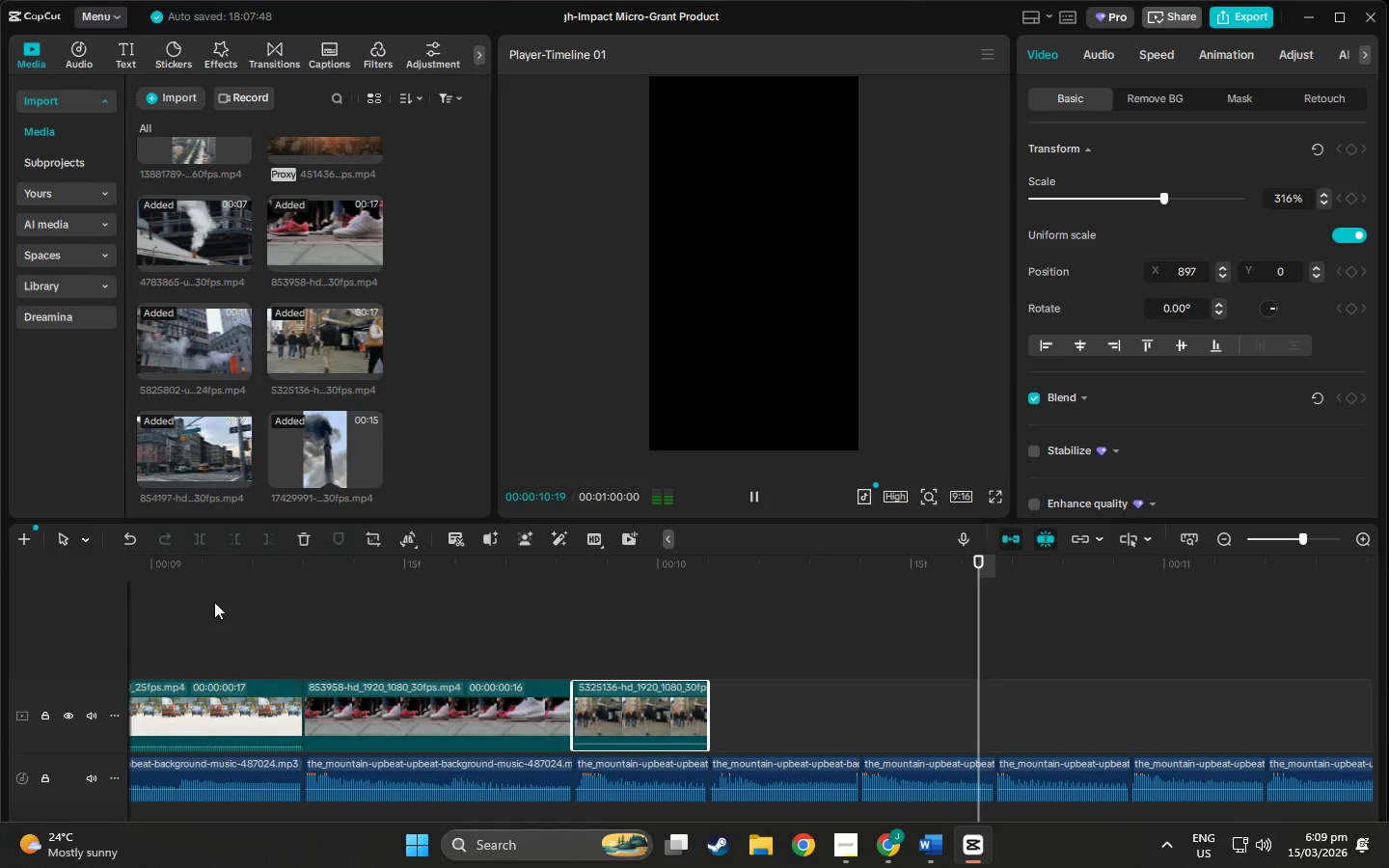 
key(Space)
 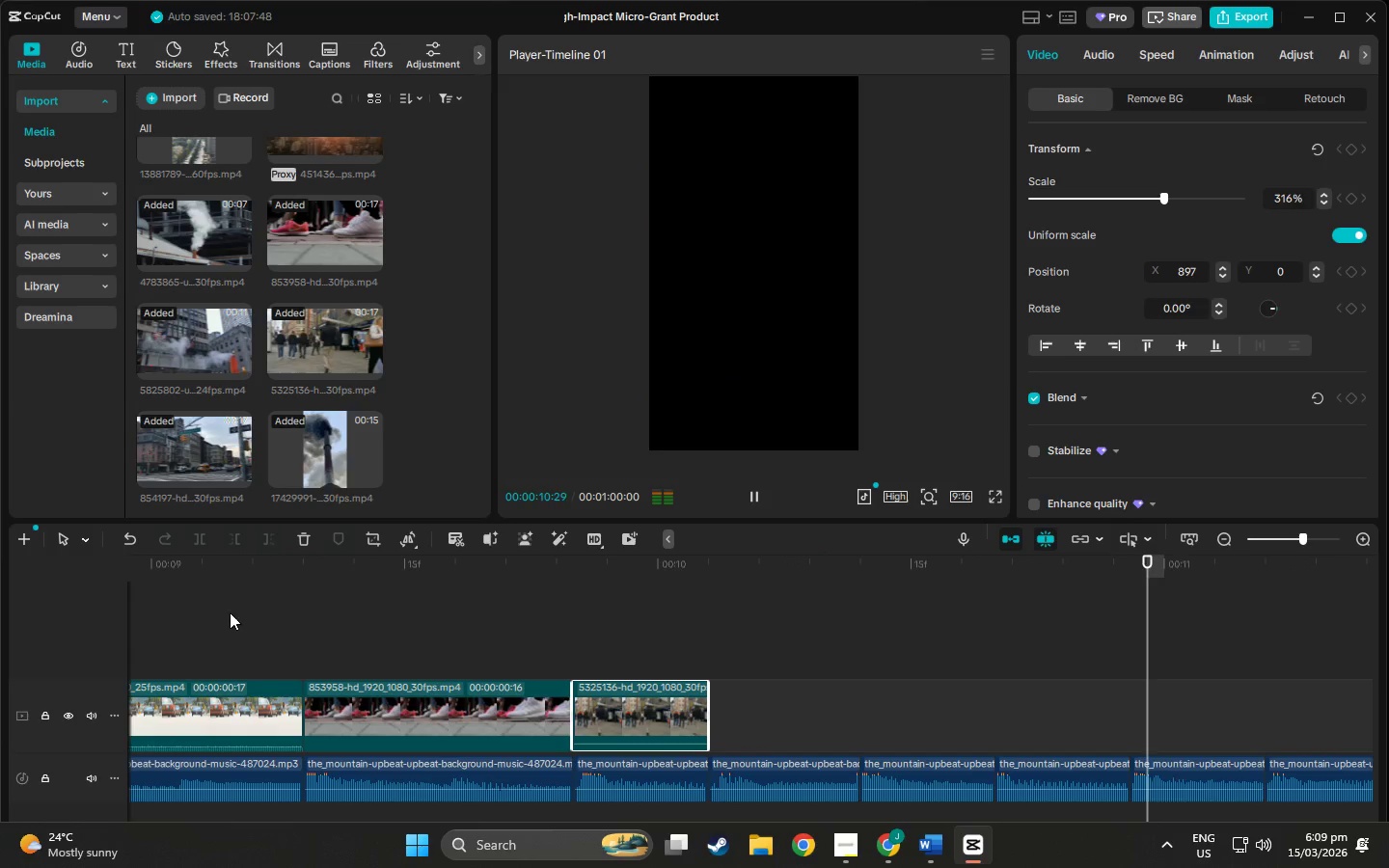 
key(Space)
 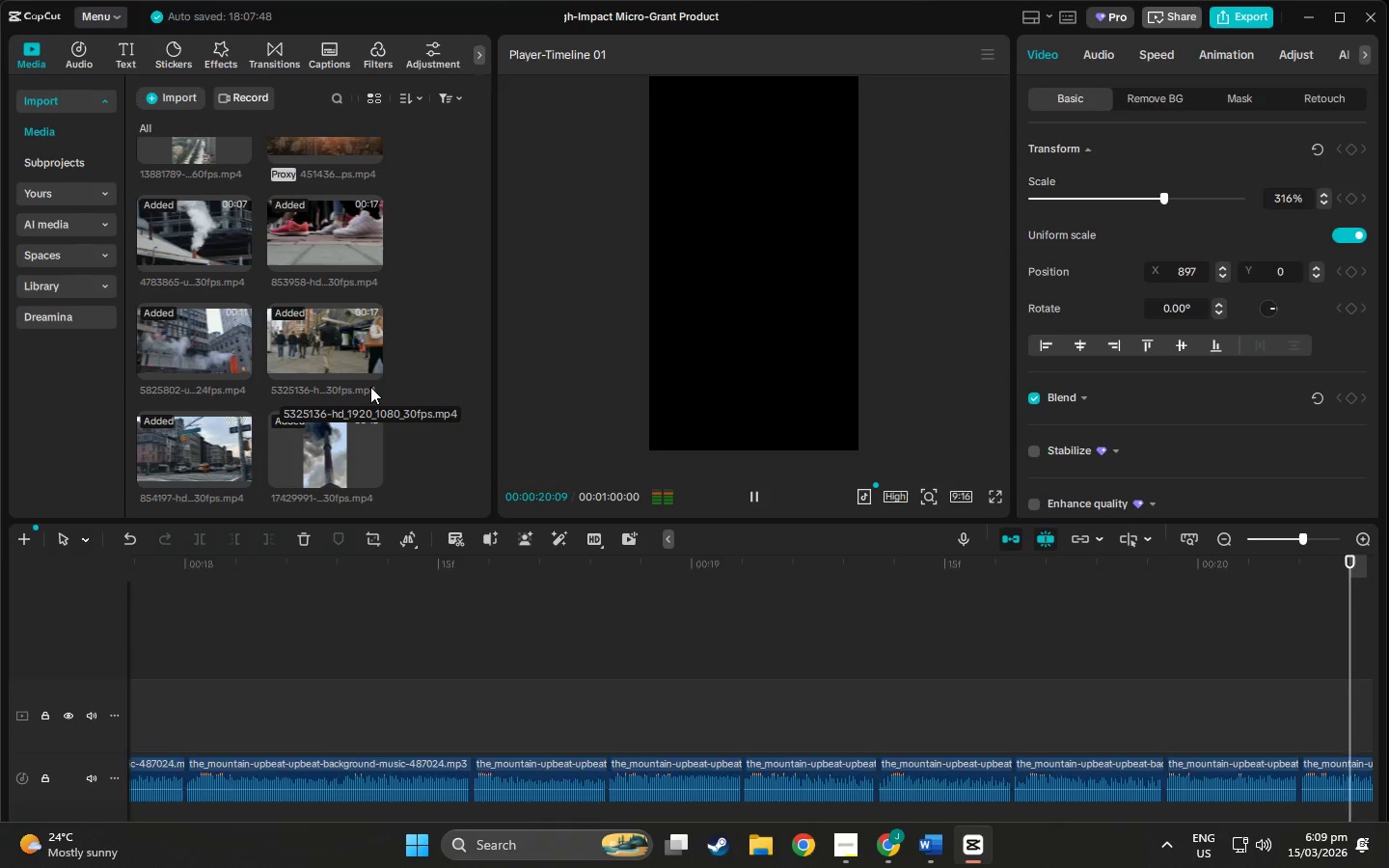 
key(Space)
 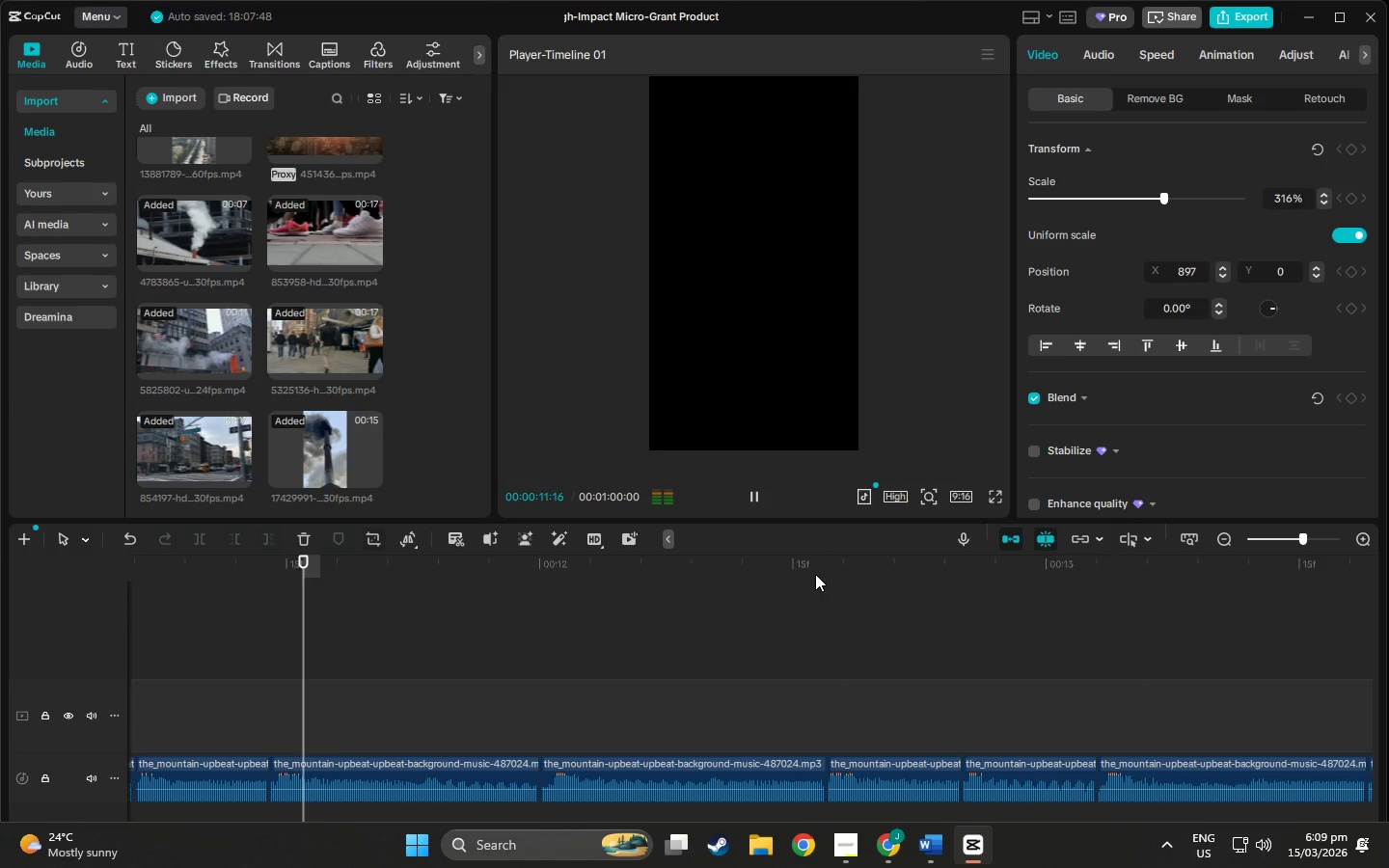 
wait(14.22)
 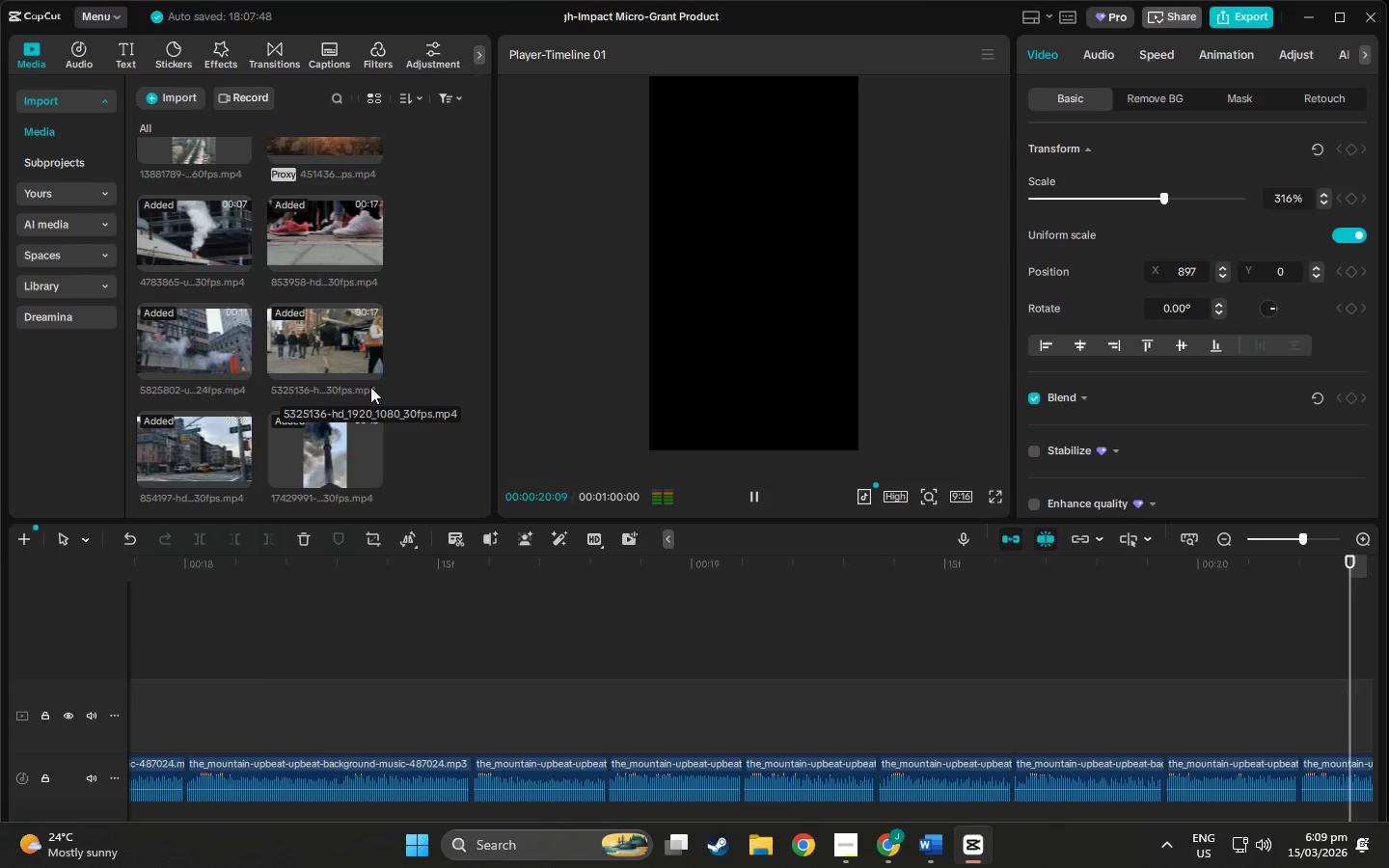 
left_click_drag(start_coordinate=[677, 556], to_coordinate=[1029, 739])
 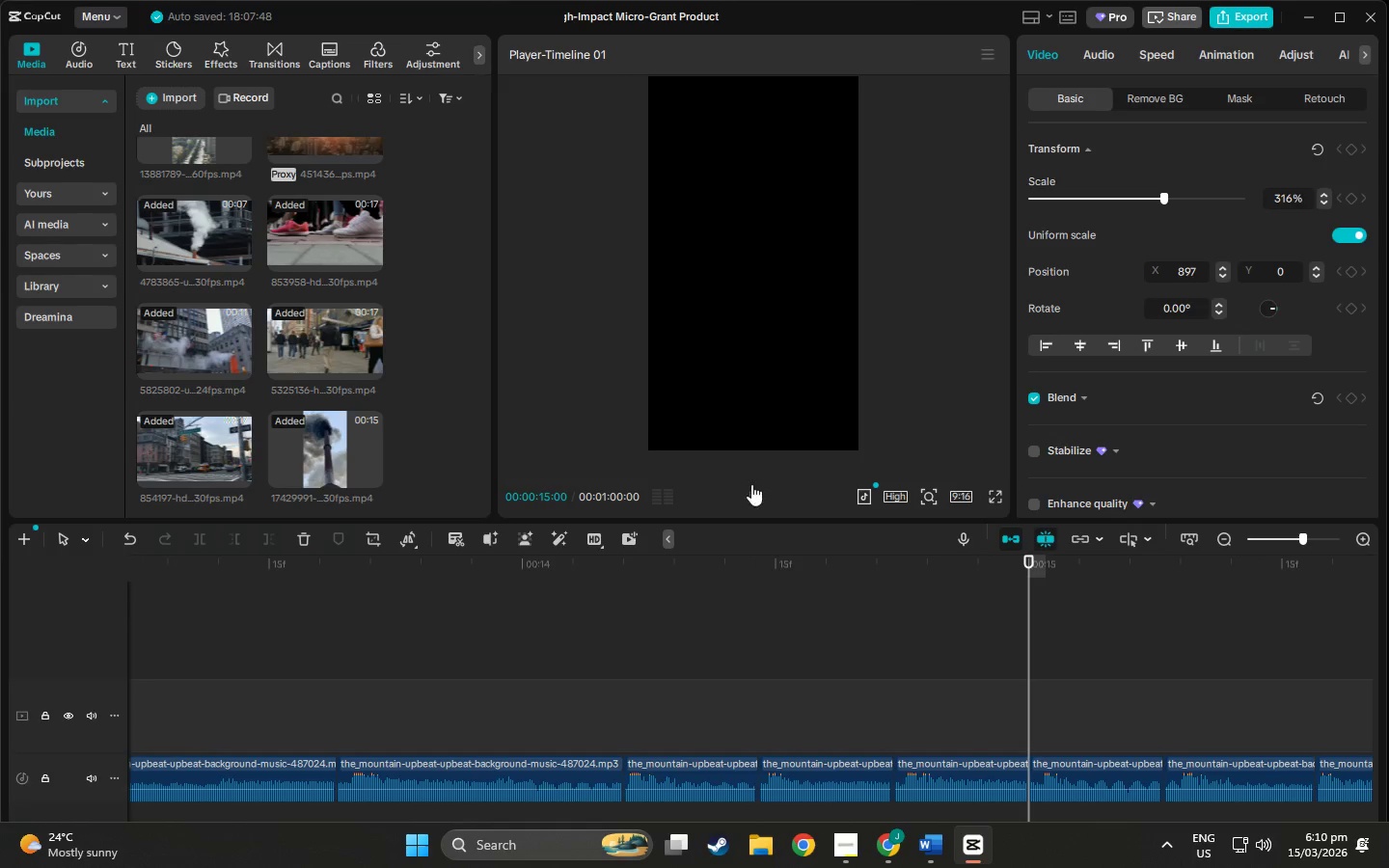 
left_click([745, 485])
 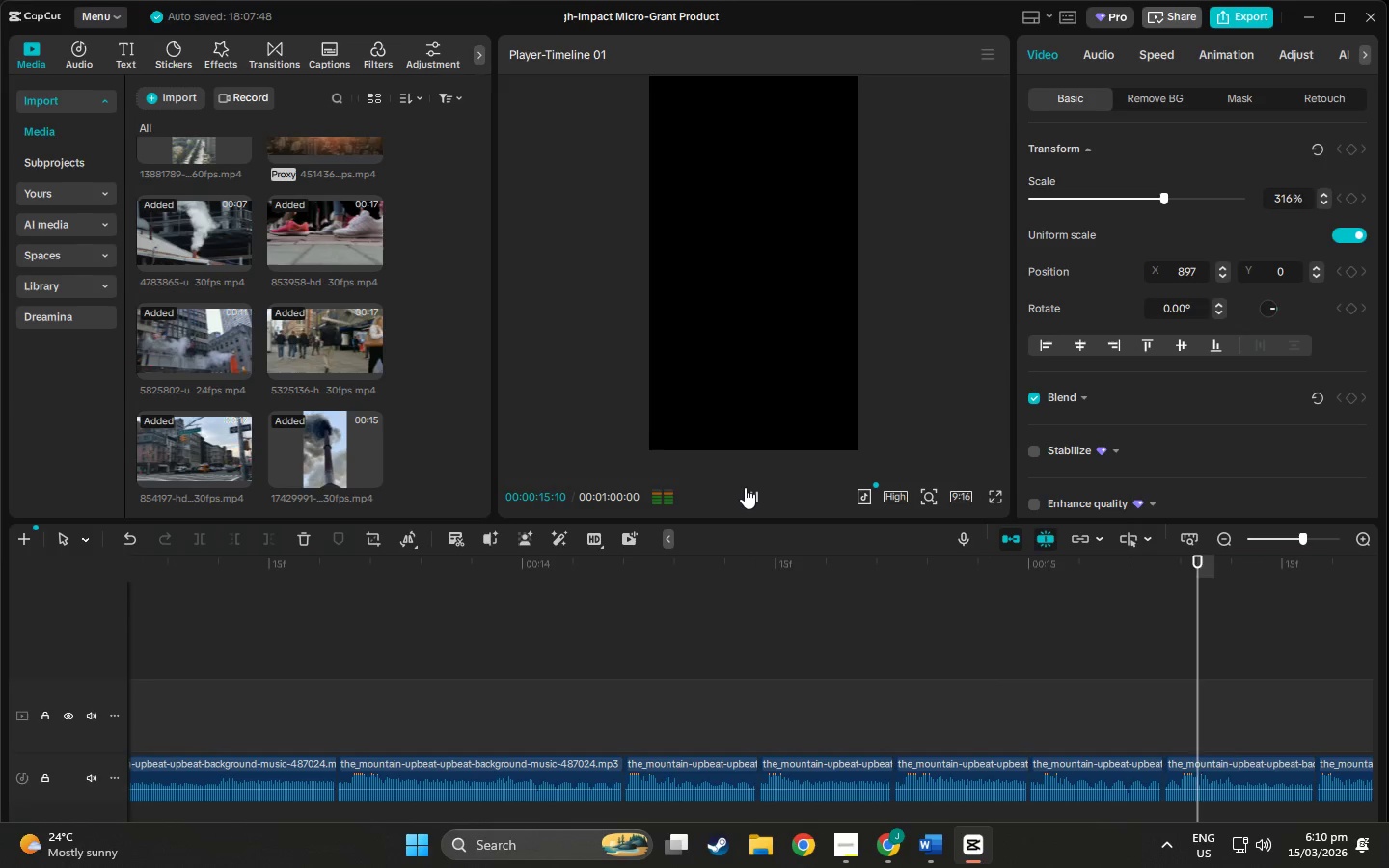 
left_click([745, 487])
 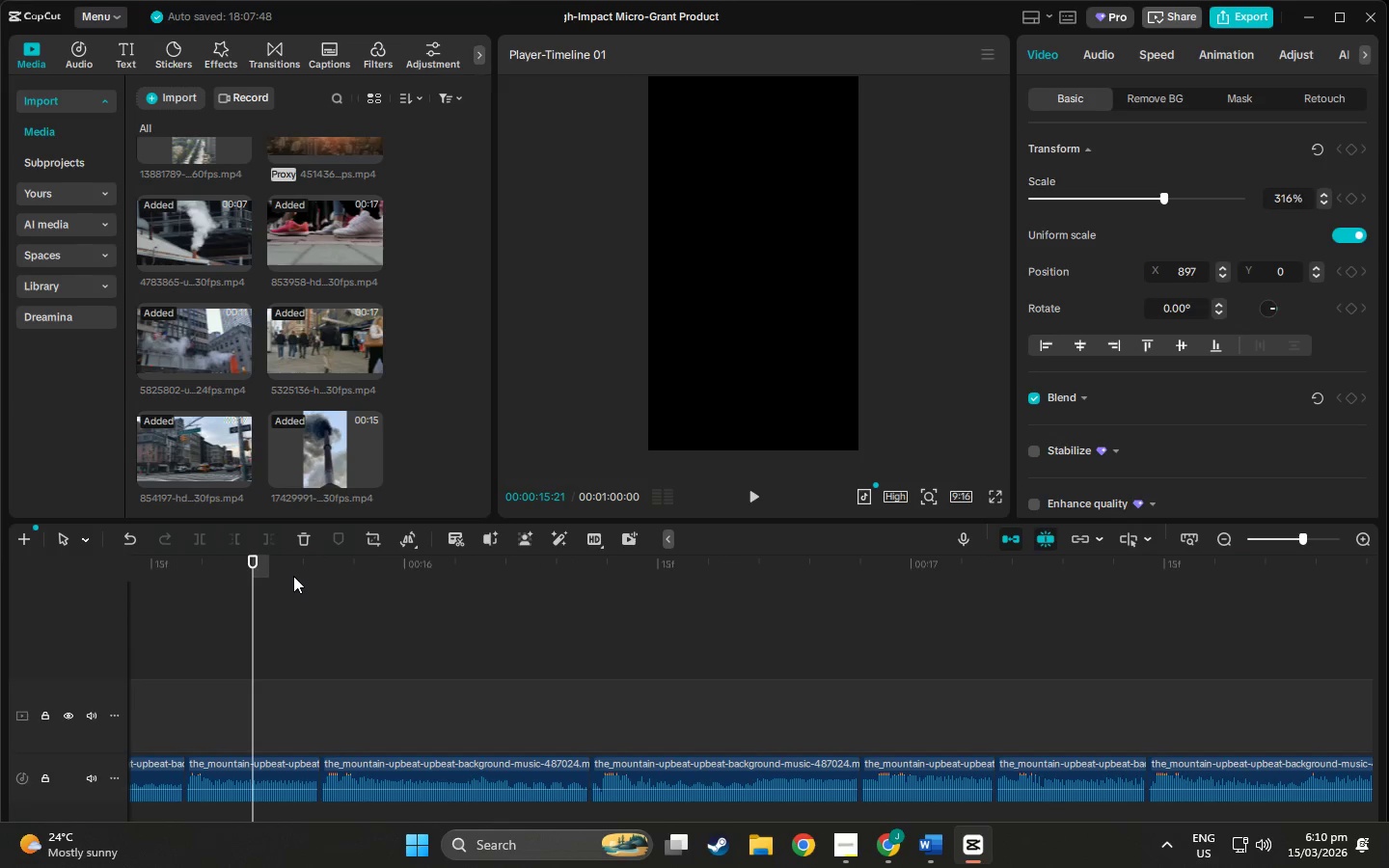 
left_click_drag(start_coordinate=[258, 562], to_coordinate=[0, 648])
 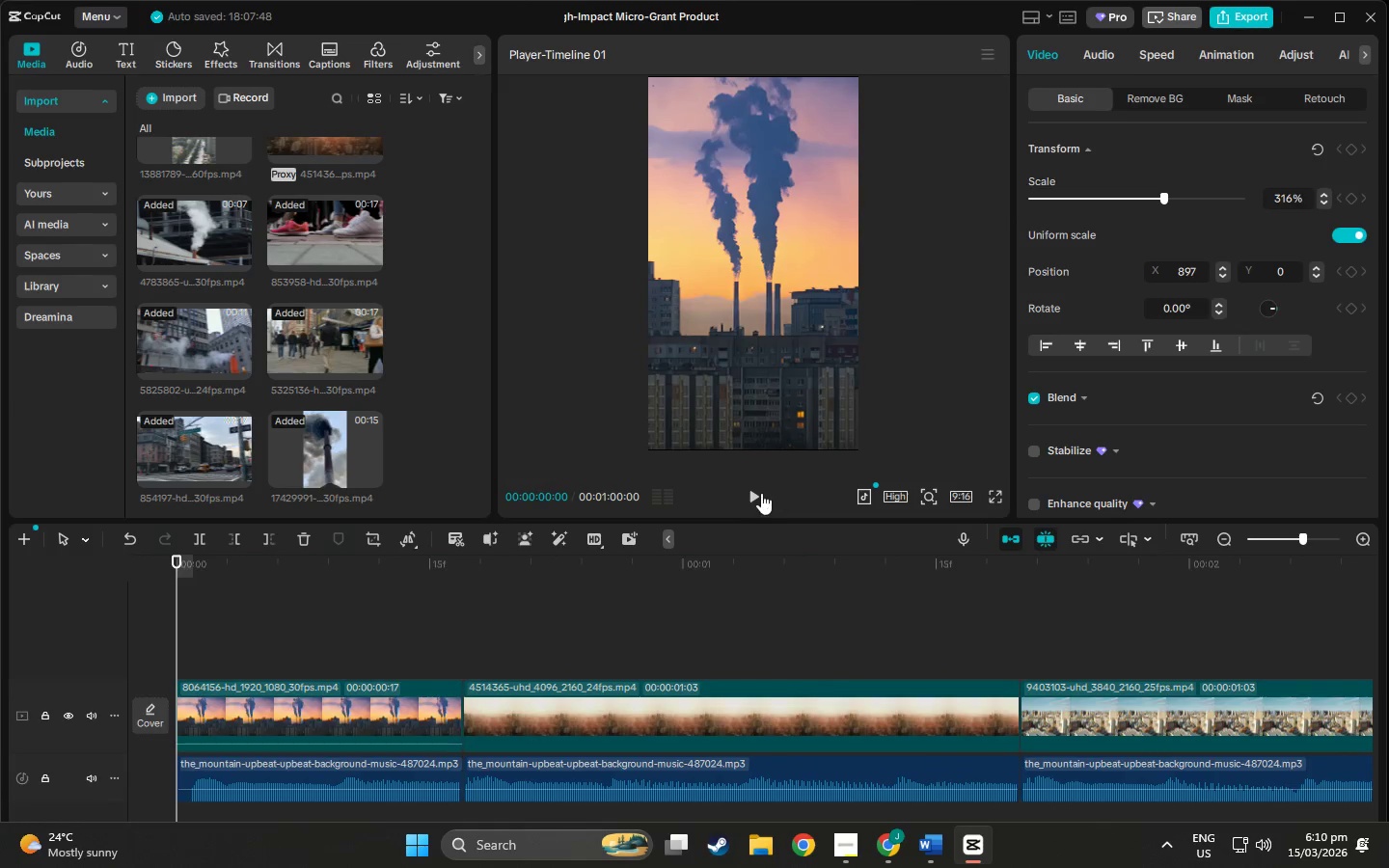 
left_click([758, 494])
 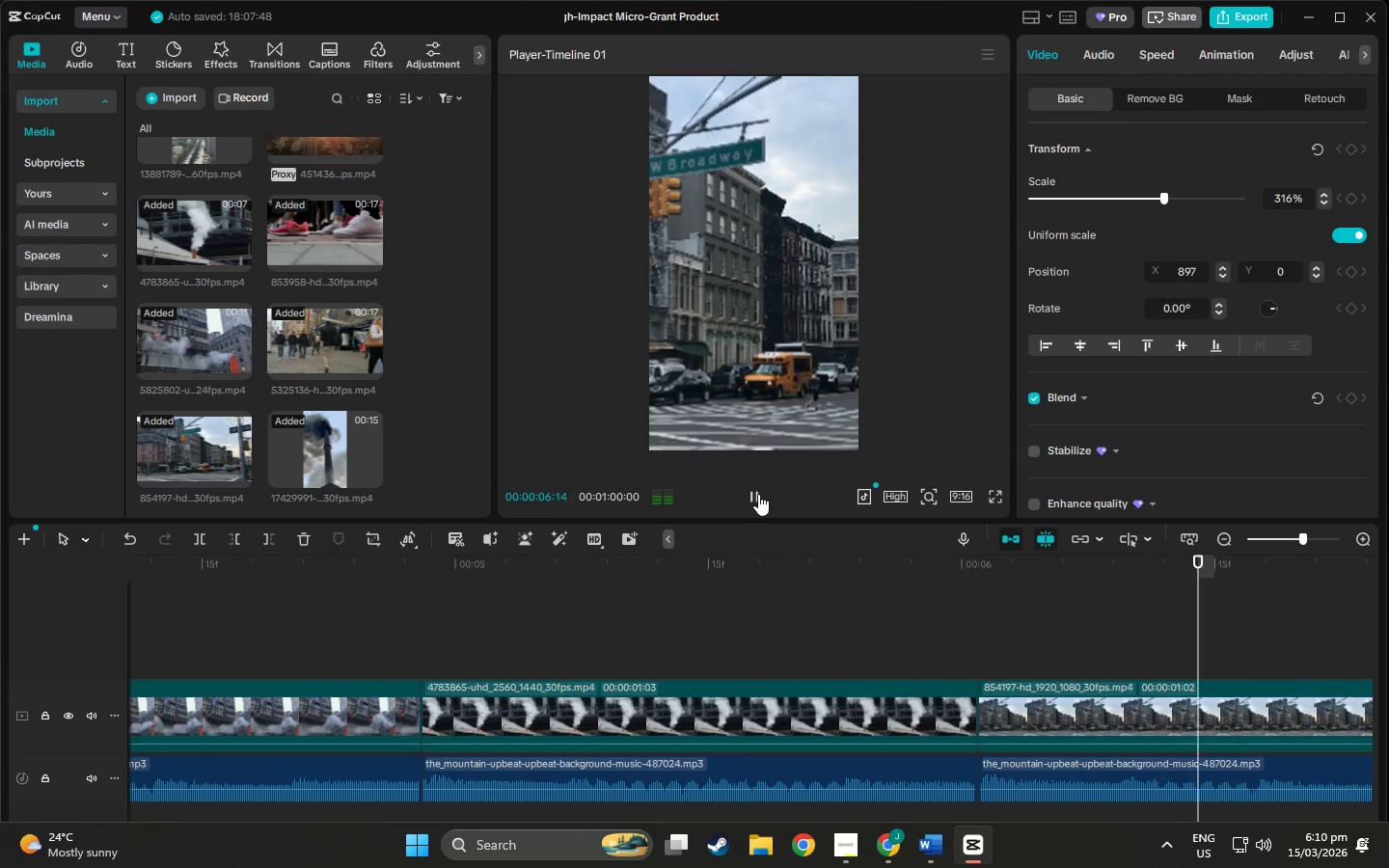 
wait(11.64)
 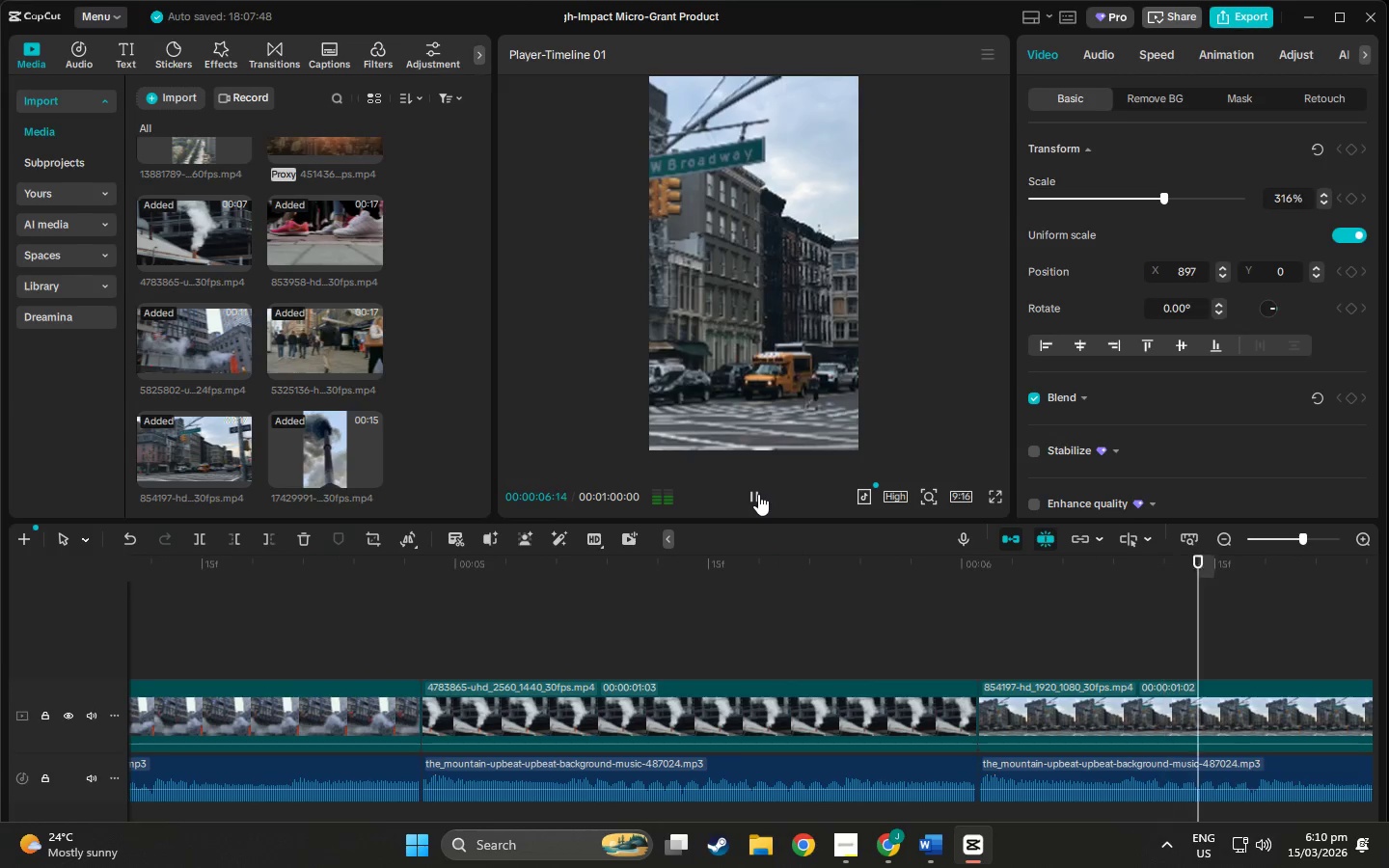 
left_click_drag(start_coordinate=[671, 574], to_coordinate=[690, 637])
 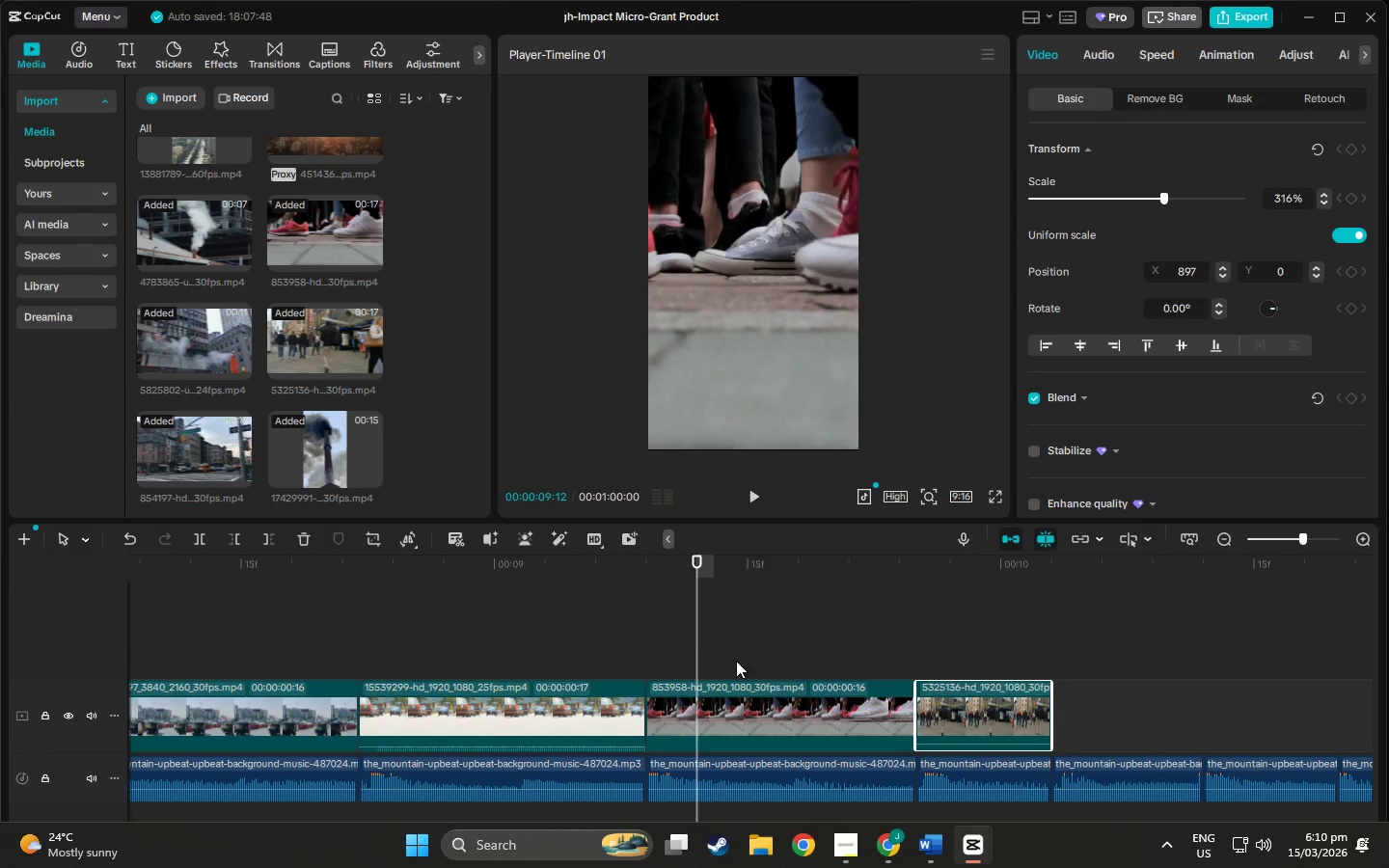 
left_click([750, 706])
 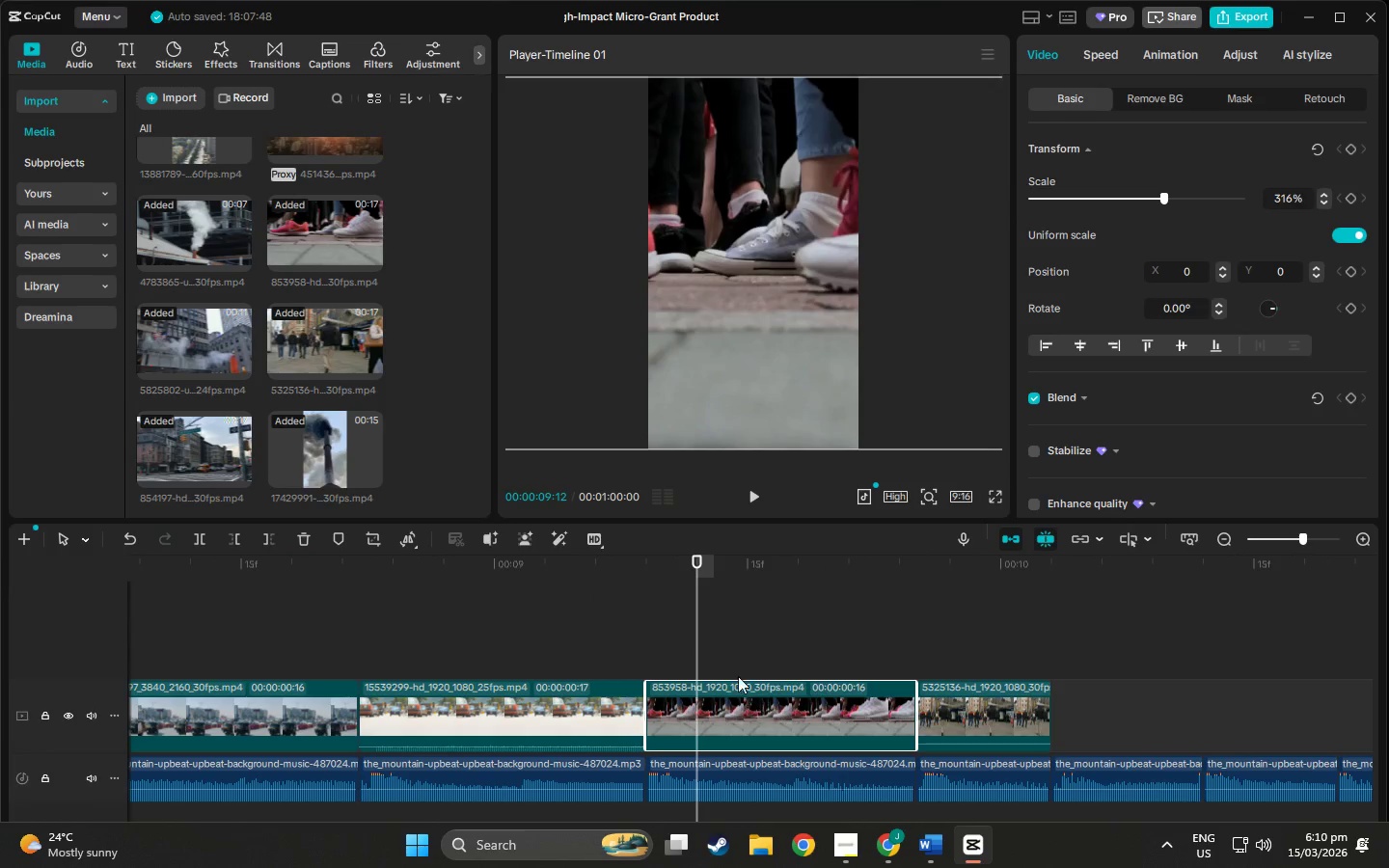 
key(Control+C)
 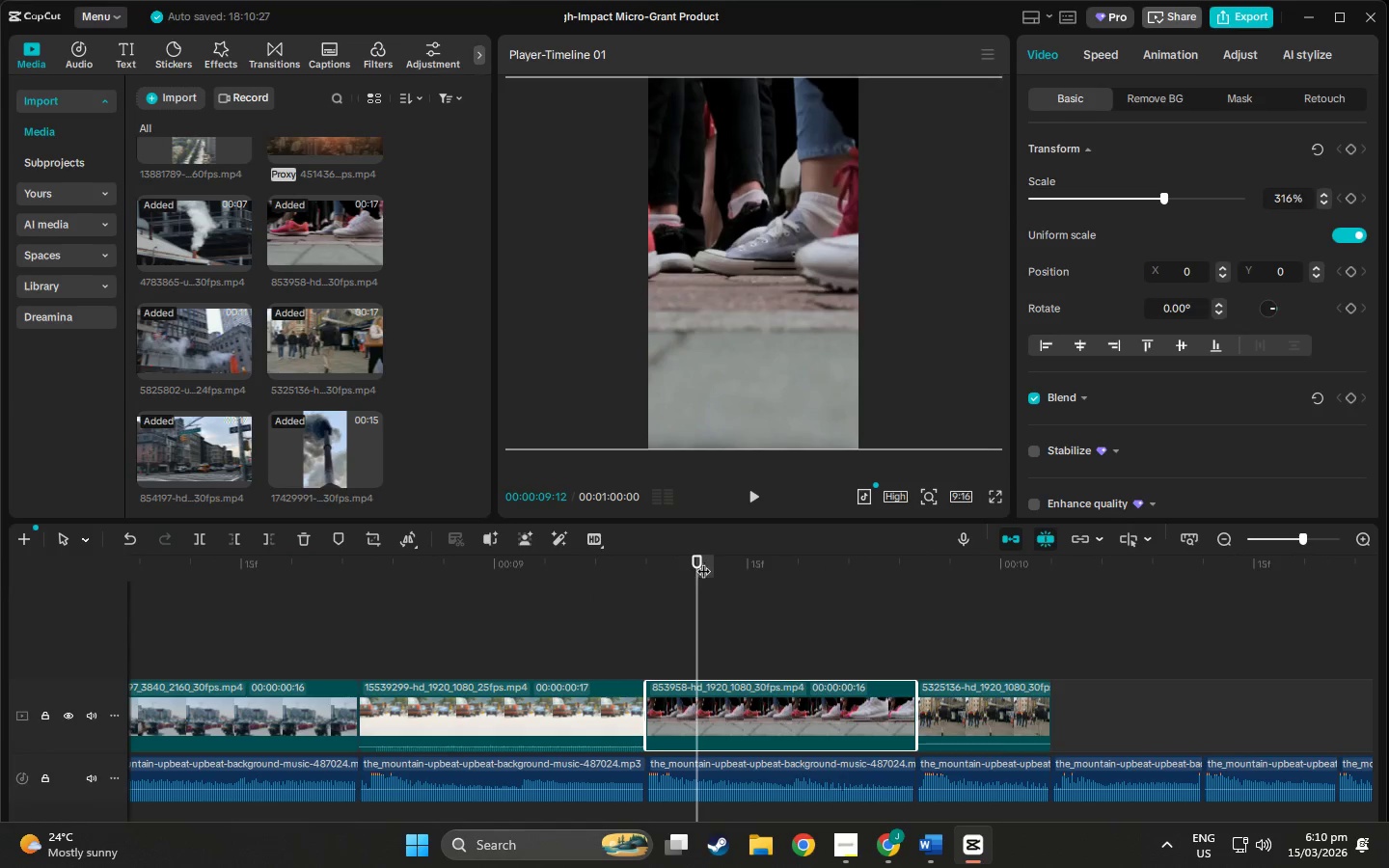 
left_click_drag(start_coordinate=[703, 561], to_coordinate=[1054, 609])
 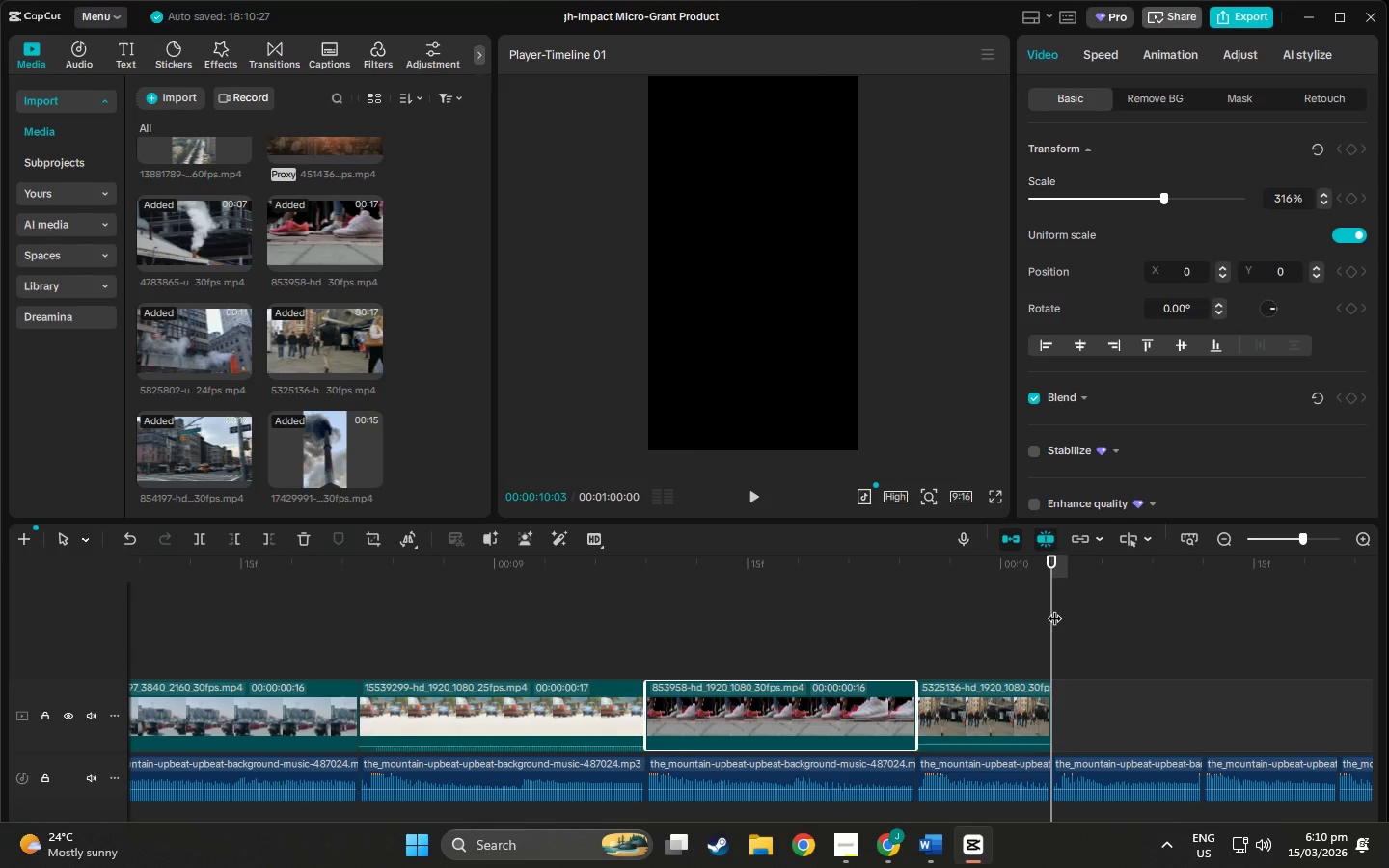 
key(Control+V)
 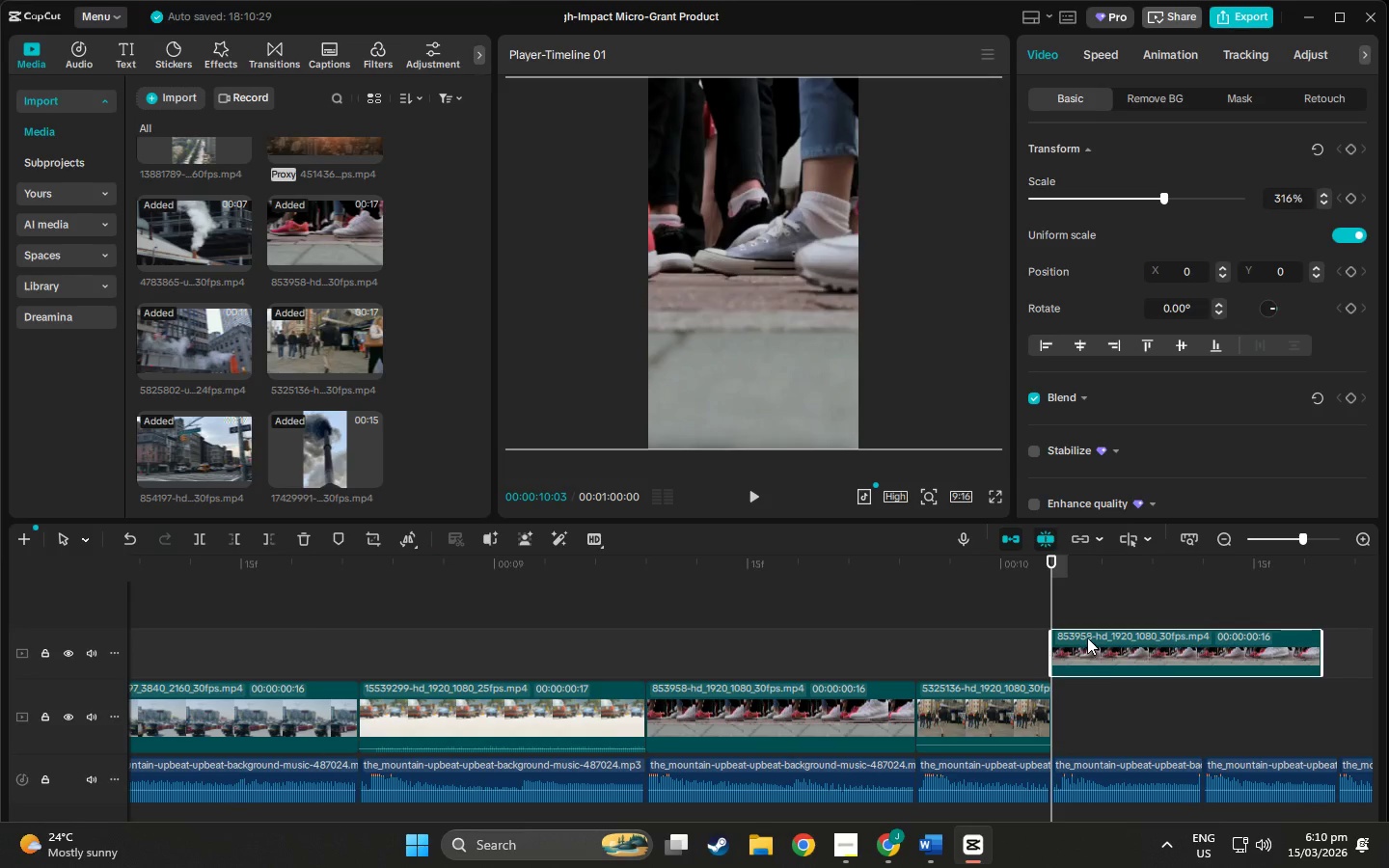 
left_click_drag(start_coordinate=[1087, 636], to_coordinate=[1092, 711])
 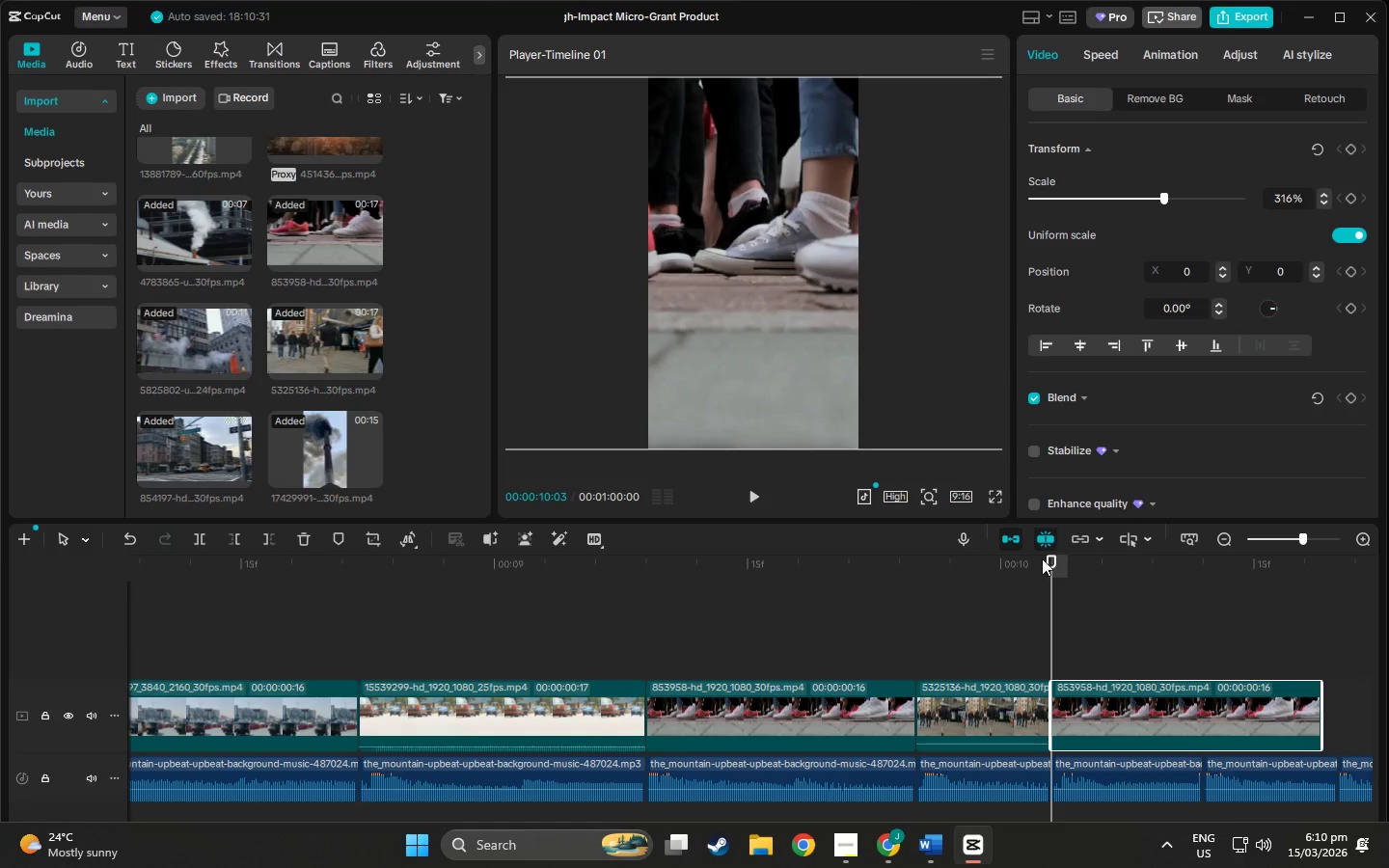 
left_click_drag(start_coordinate=[878, 410], to_coordinate=[1050, 422])
 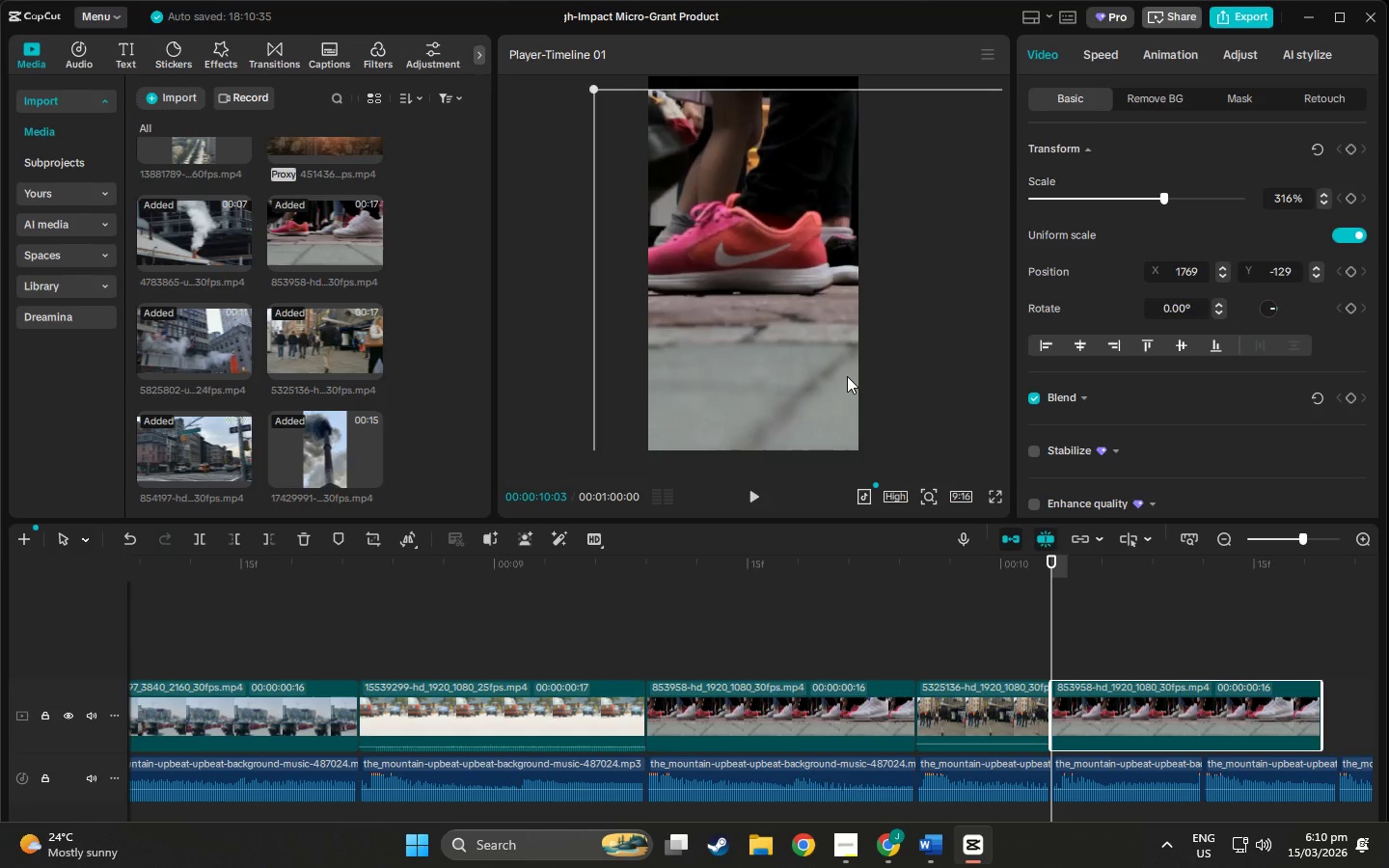 
left_click_drag(start_coordinate=[847, 376], to_coordinate=[902, 360])
 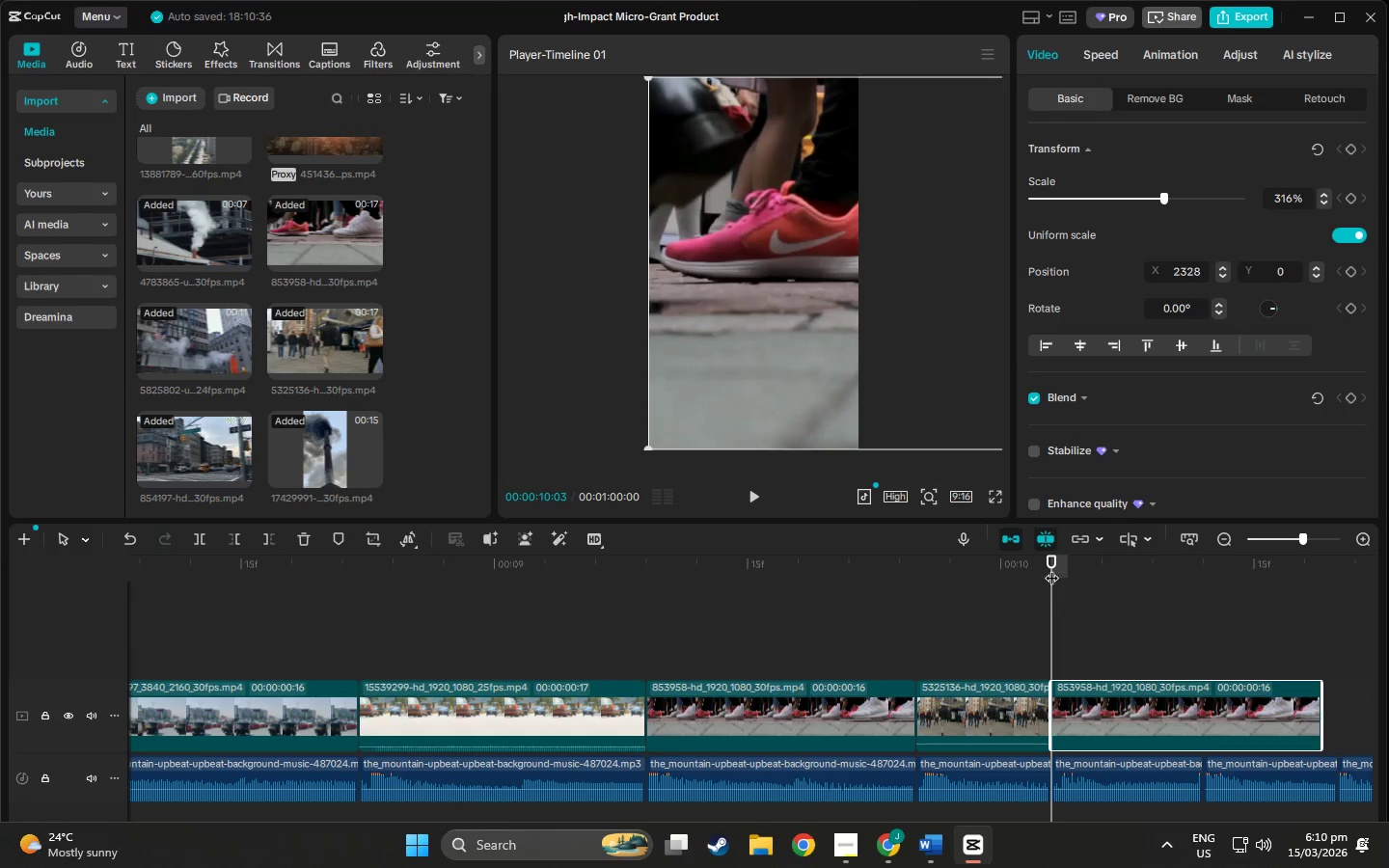 
left_click_drag(start_coordinate=[1051, 561], to_coordinate=[1200, 569])
 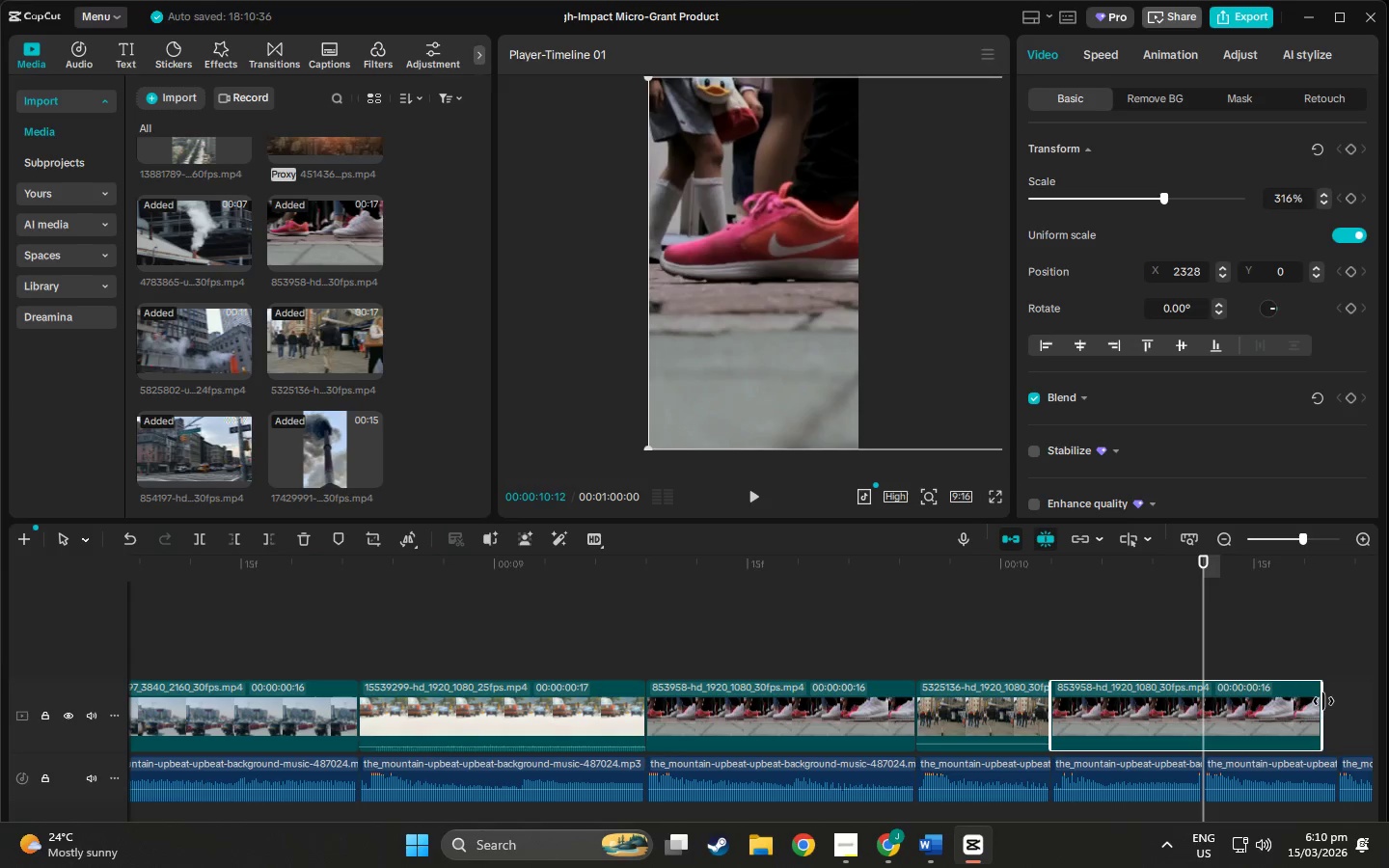 
left_click_drag(start_coordinate=[1323, 701], to_coordinate=[1195, 696])
 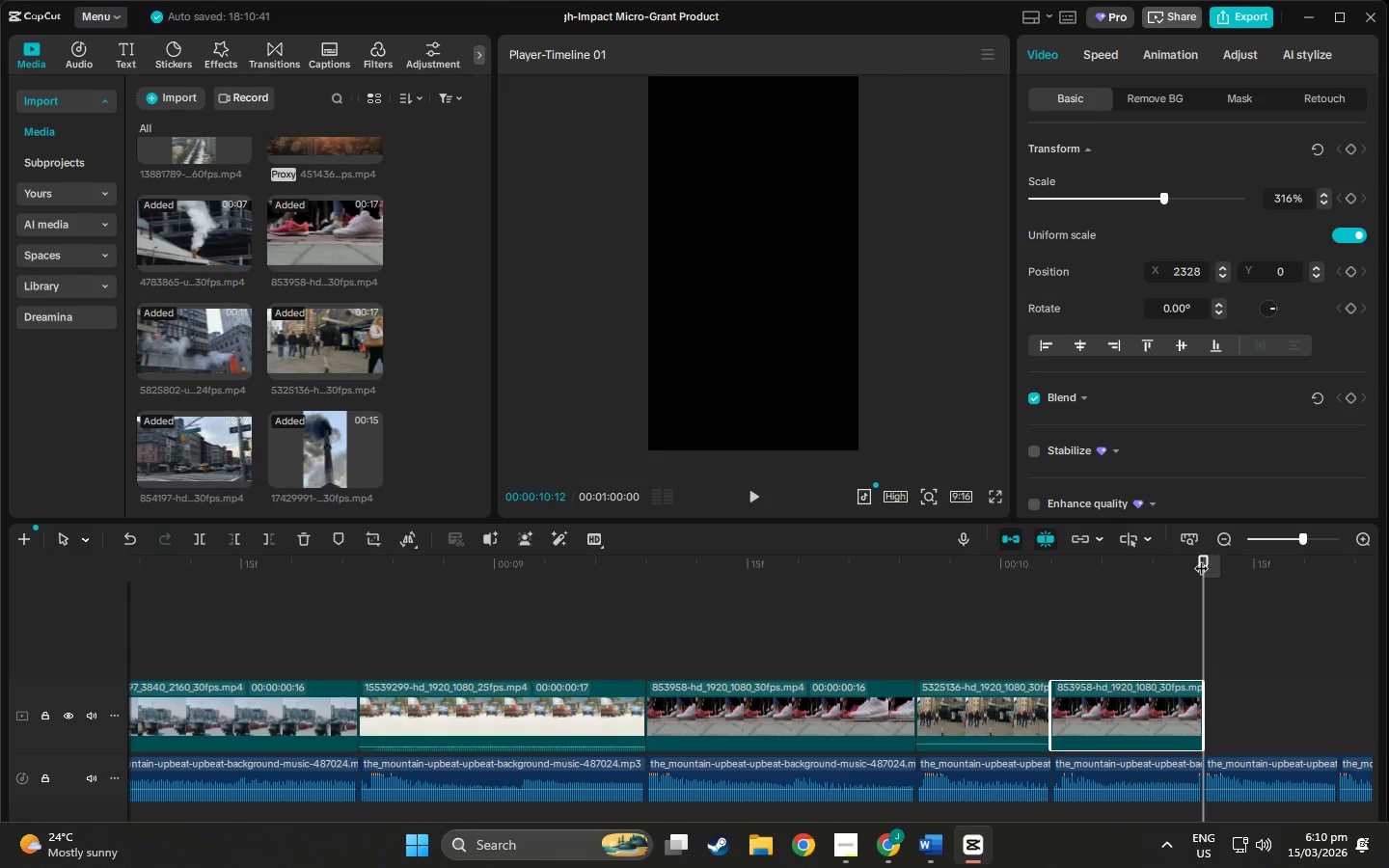 
left_click_drag(start_coordinate=[1198, 562], to_coordinate=[1012, 589])
 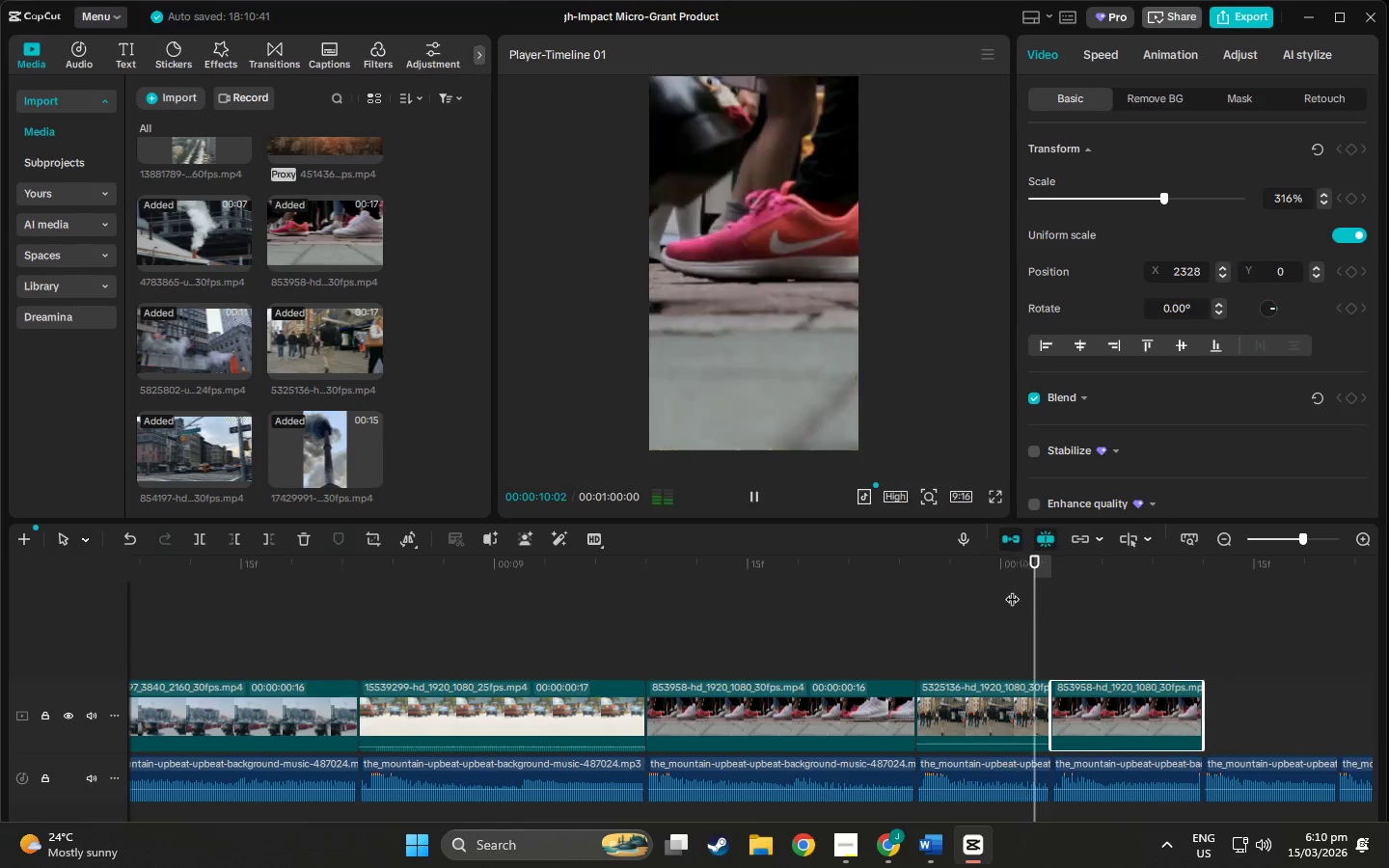 
key(Space)
 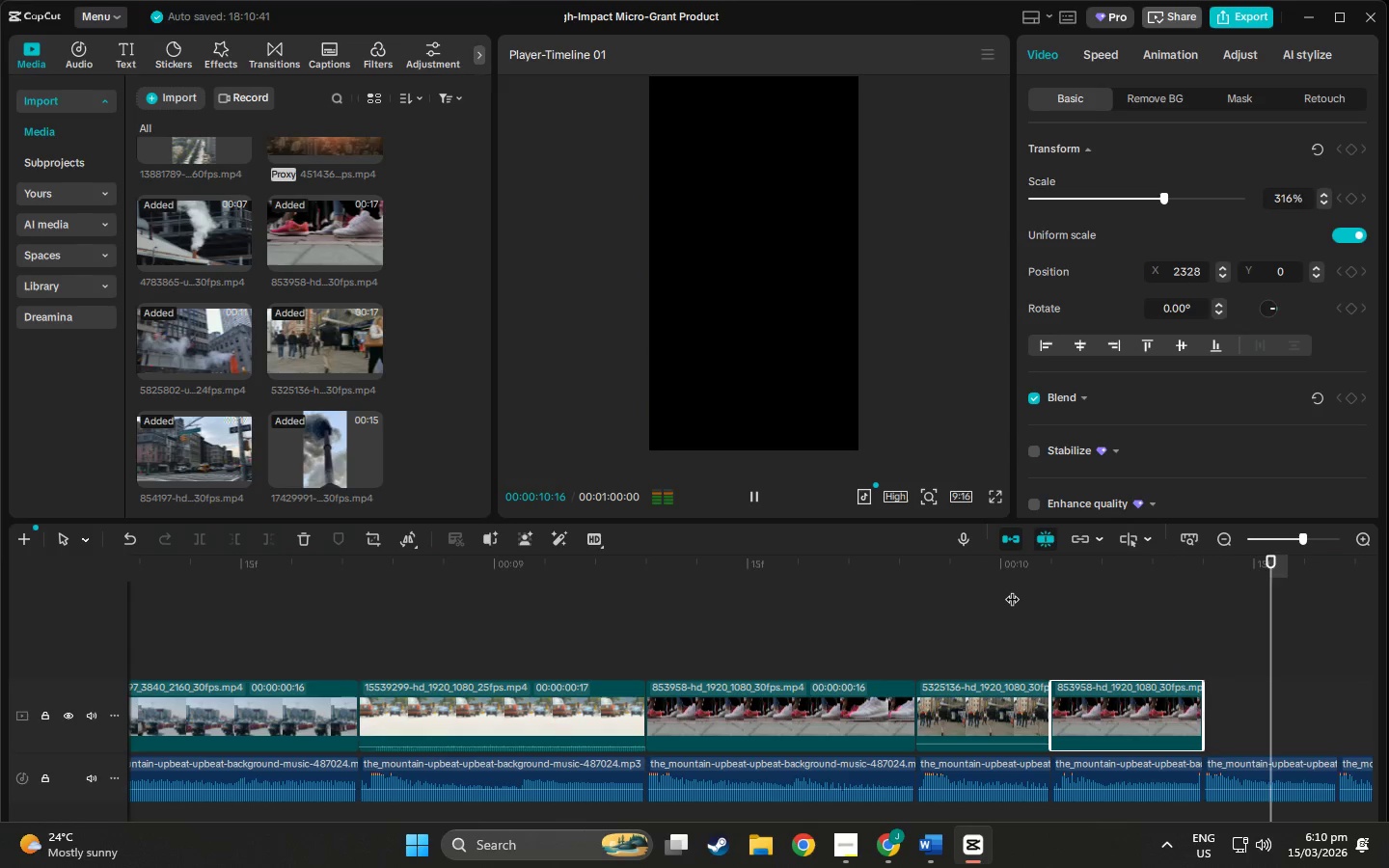 
key(Space)
 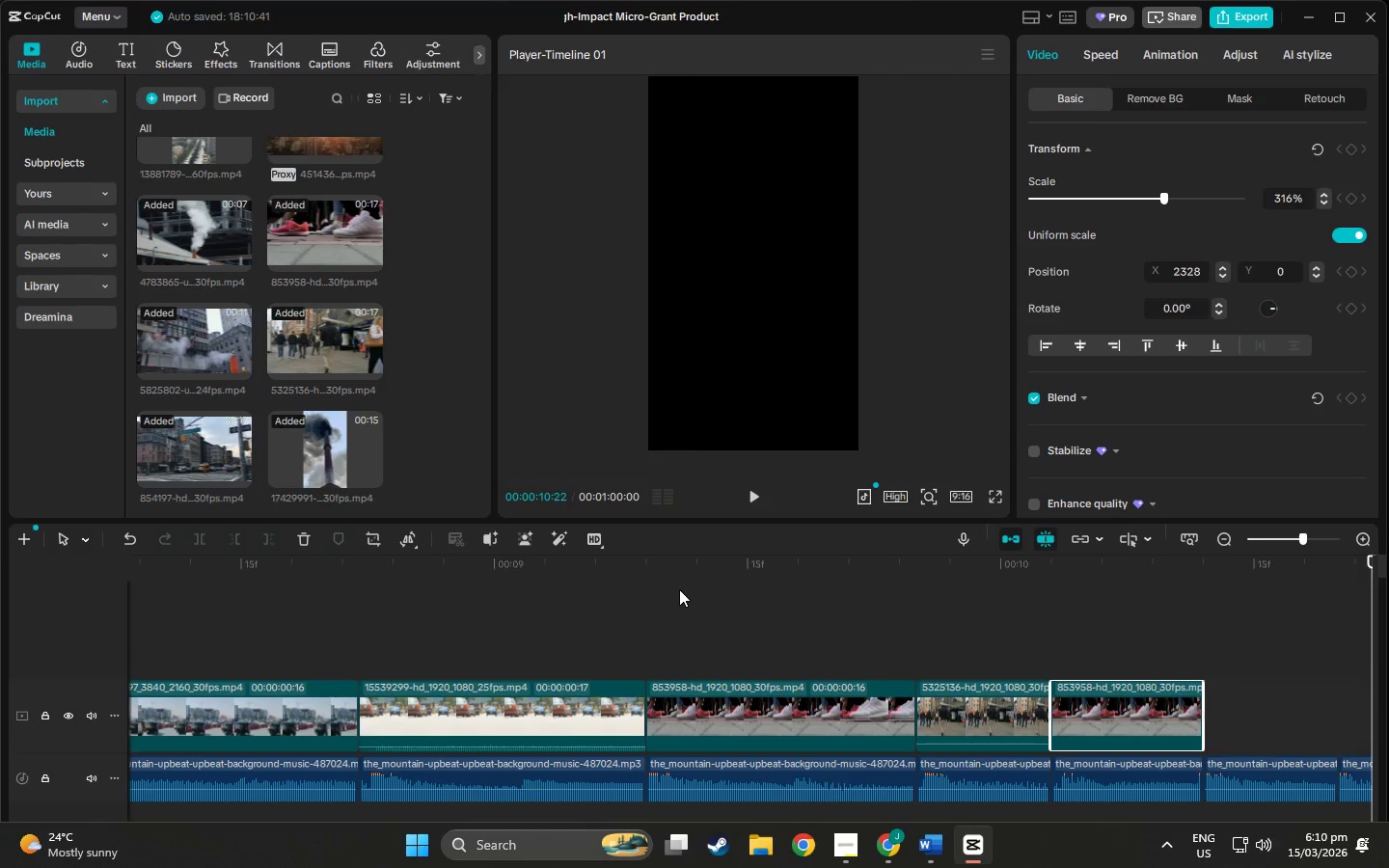 
left_click([650, 564])
 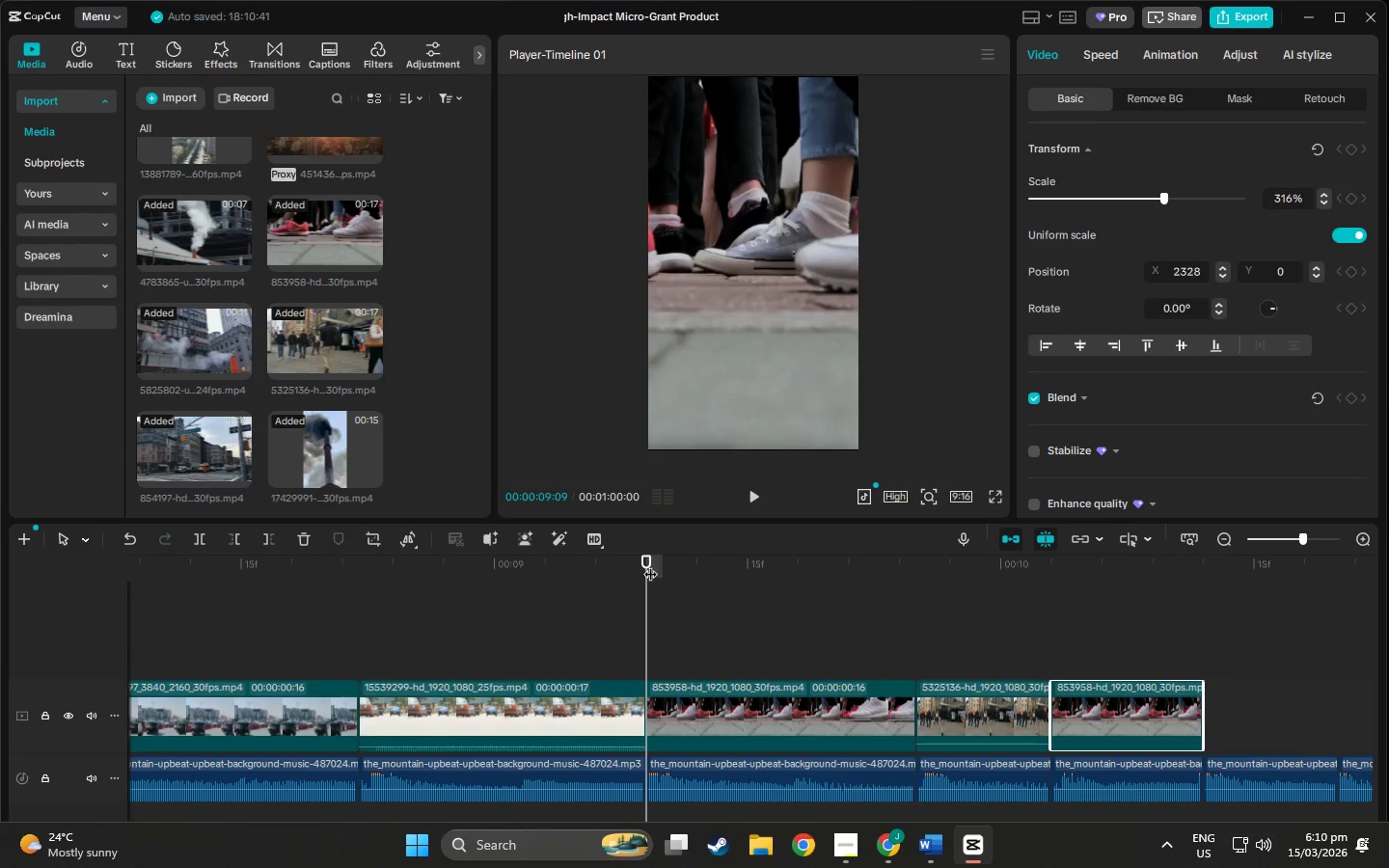 
key(Space)
 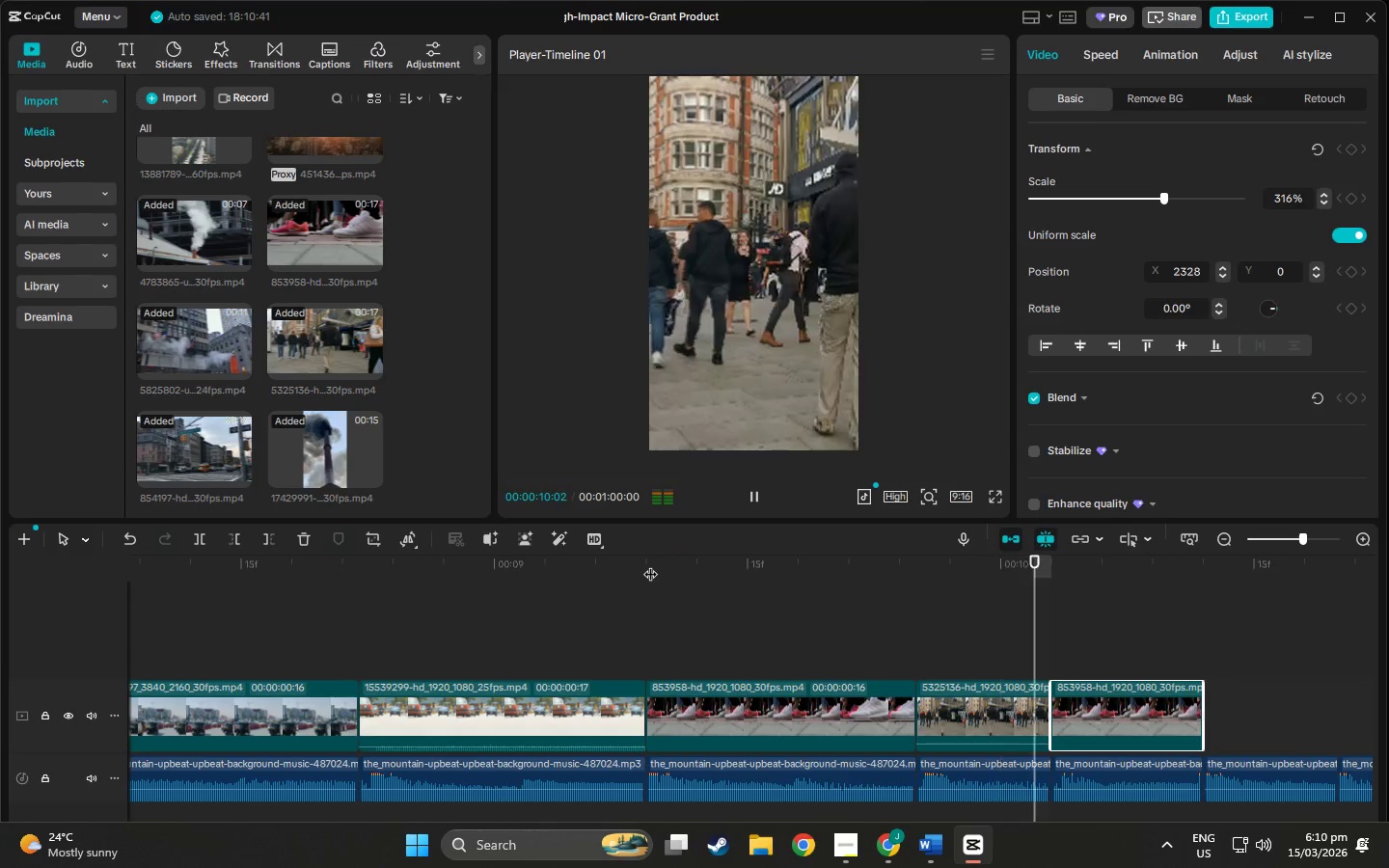 
key(Space)
 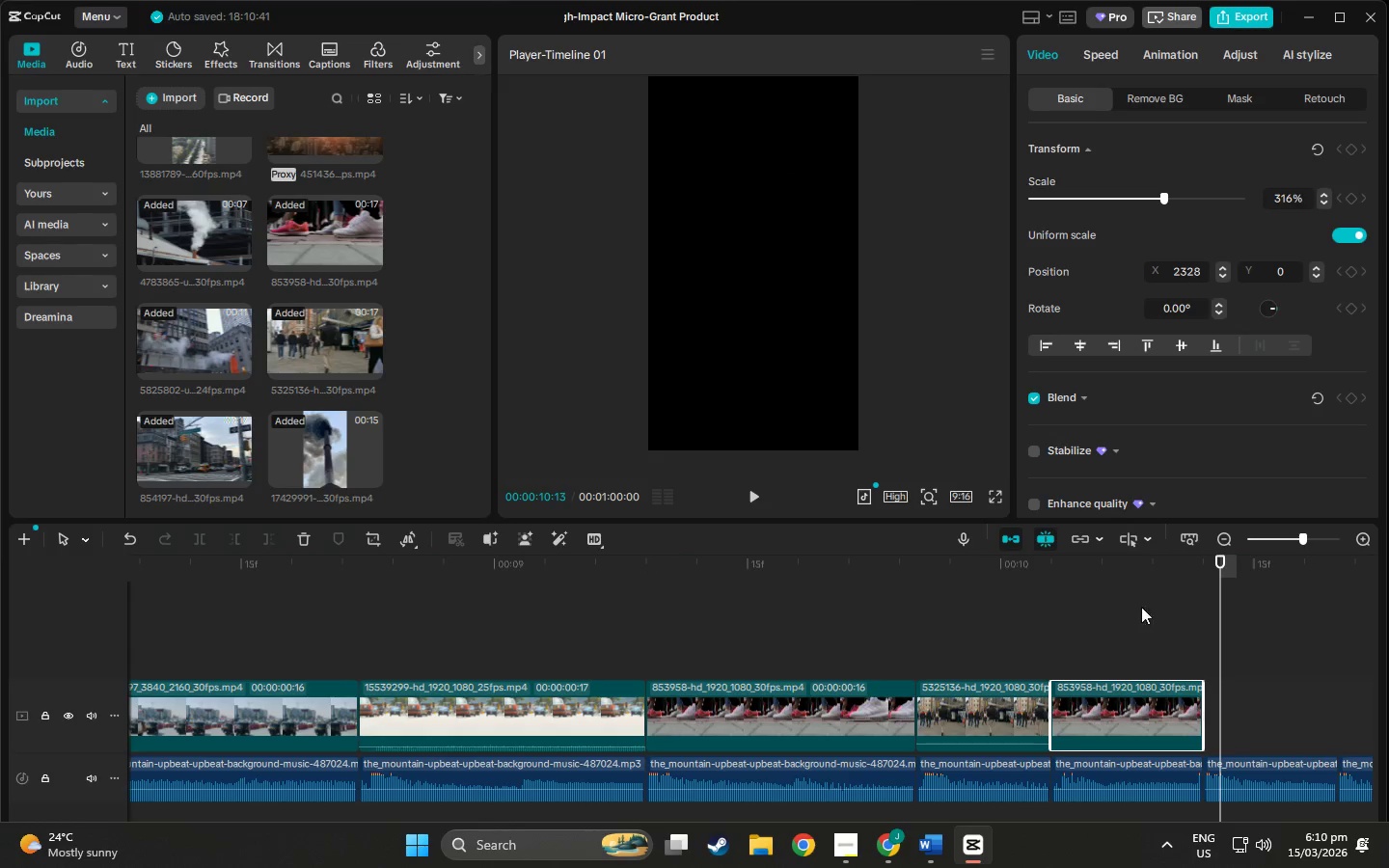 
left_click_drag(start_coordinate=[1151, 589], to_coordinate=[1083, 580])
 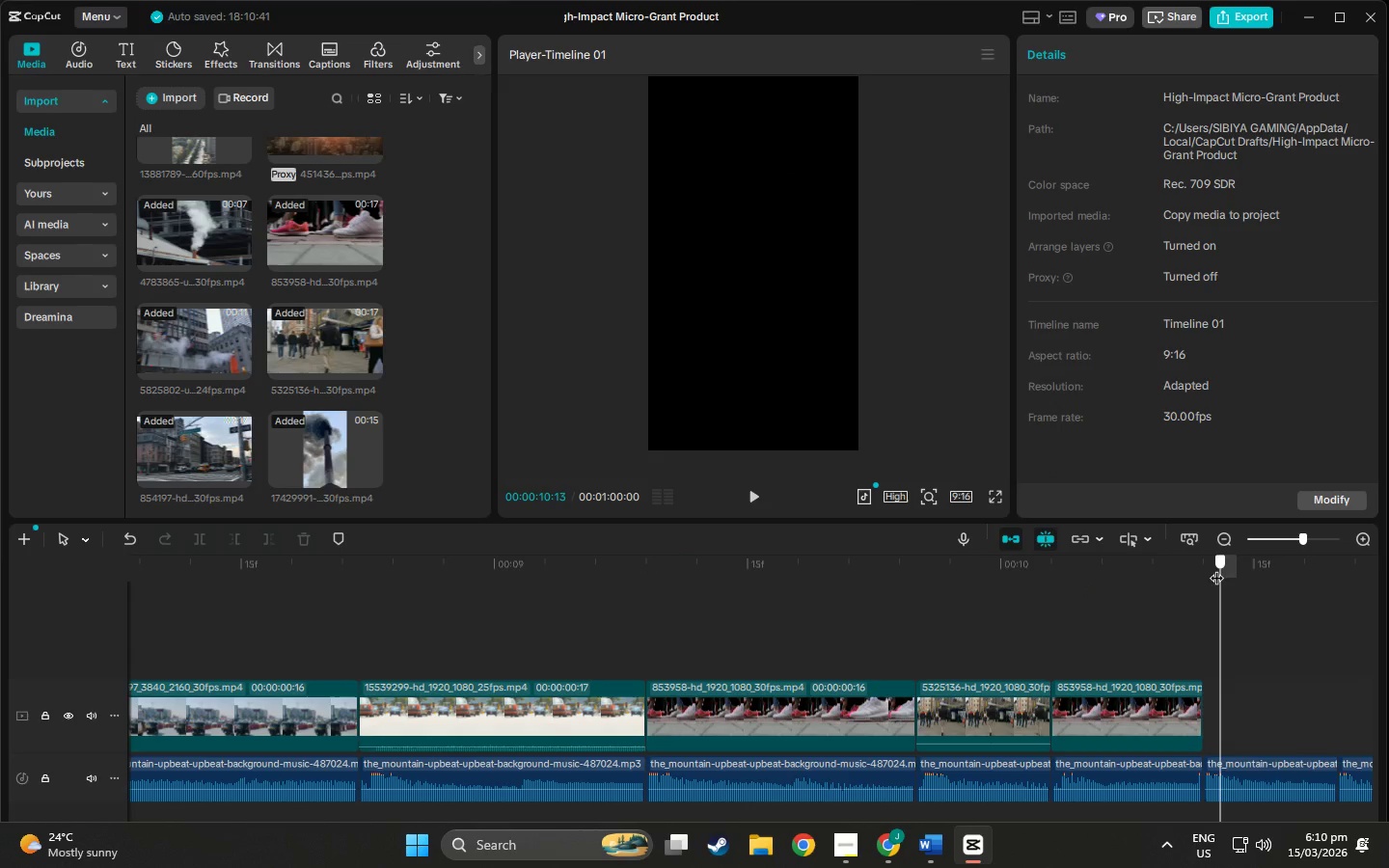 
left_click_drag(start_coordinate=[1216, 568], to_coordinate=[1069, 562])
 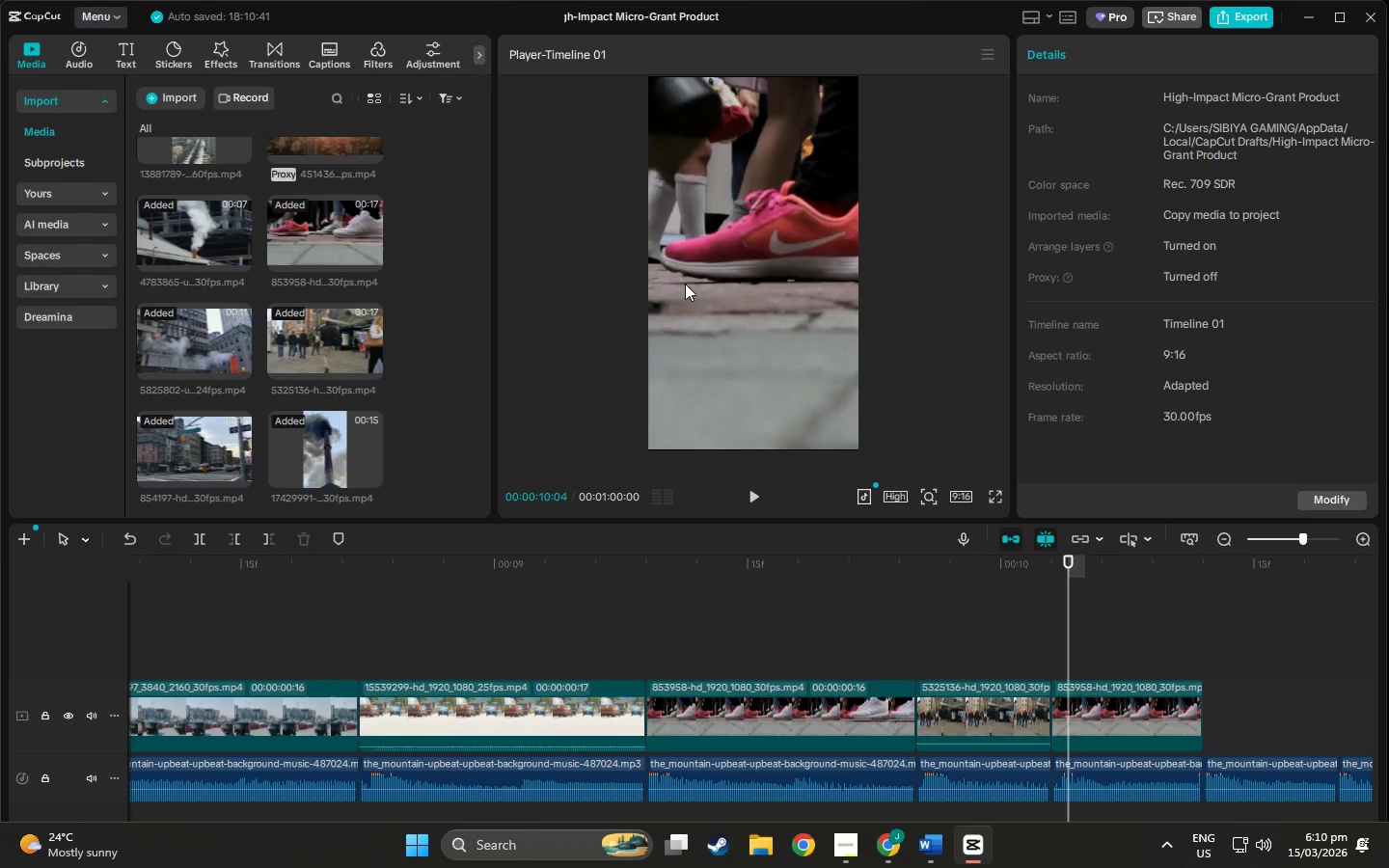 
left_click_drag(start_coordinate=[704, 287], to_coordinate=[496, 279])
 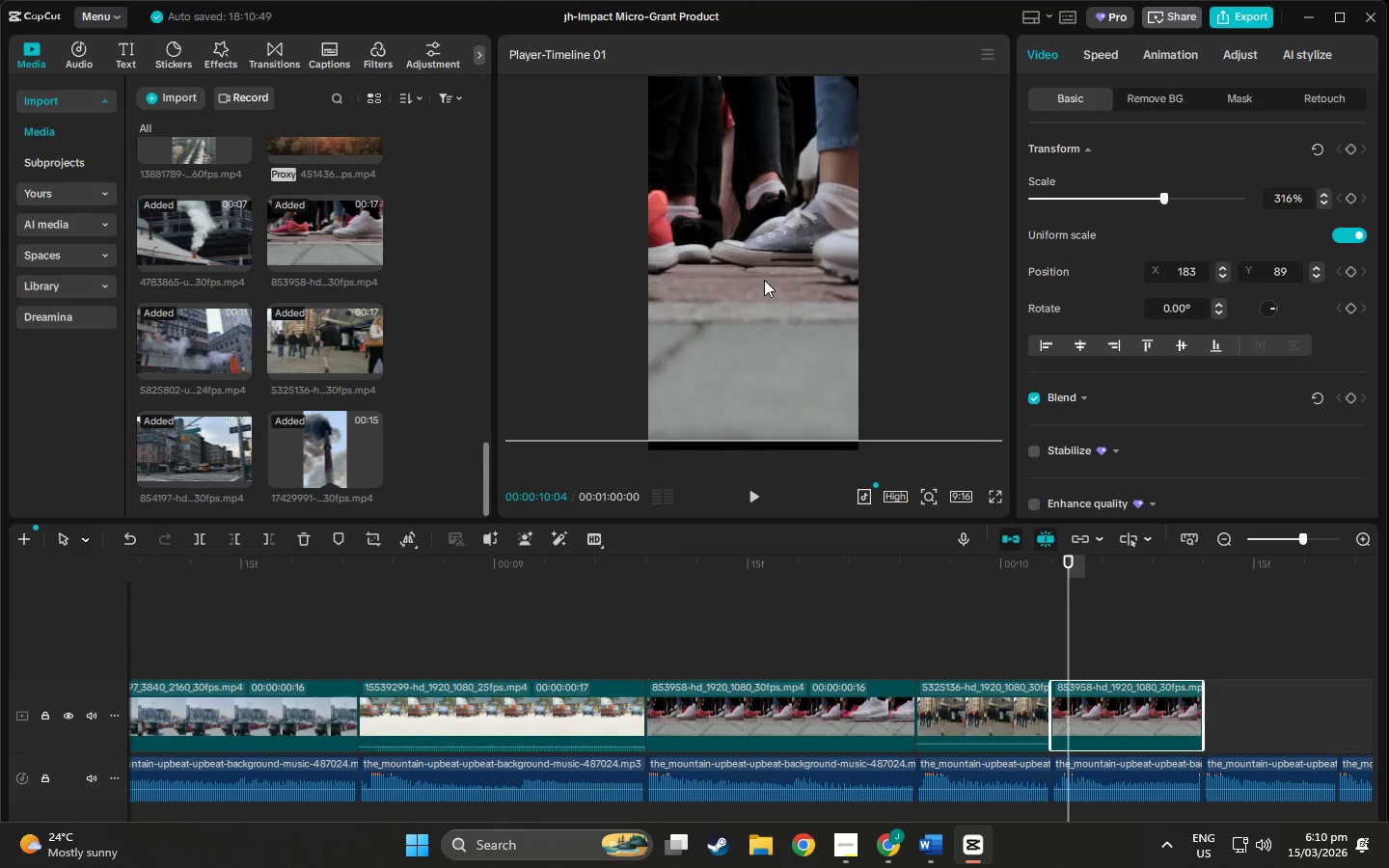 
left_click_drag(start_coordinate=[766, 280], to_coordinate=[612, 308])
 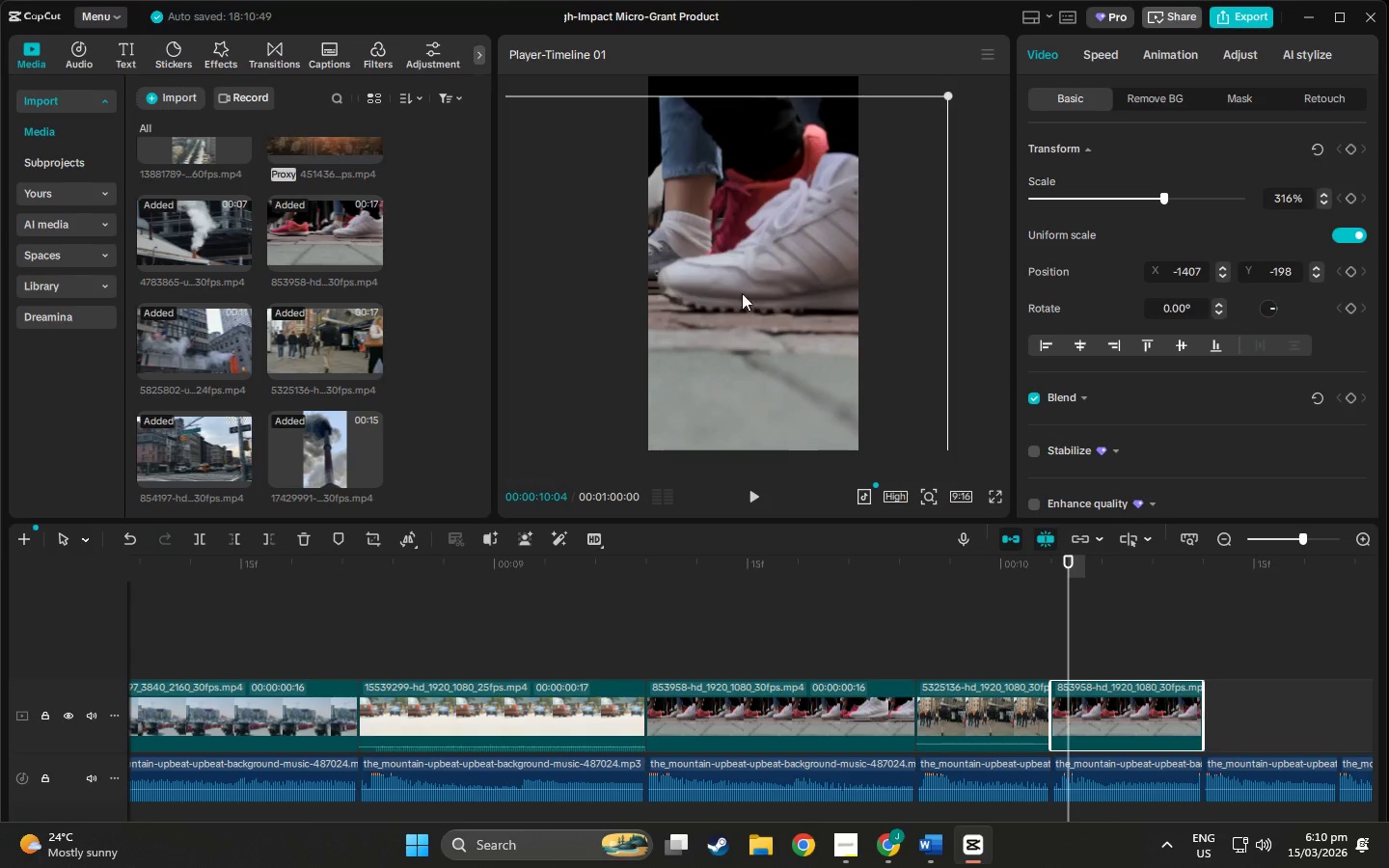 
left_click_drag(start_coordinate=[778, 293], to_coordinate=[696, 274])
 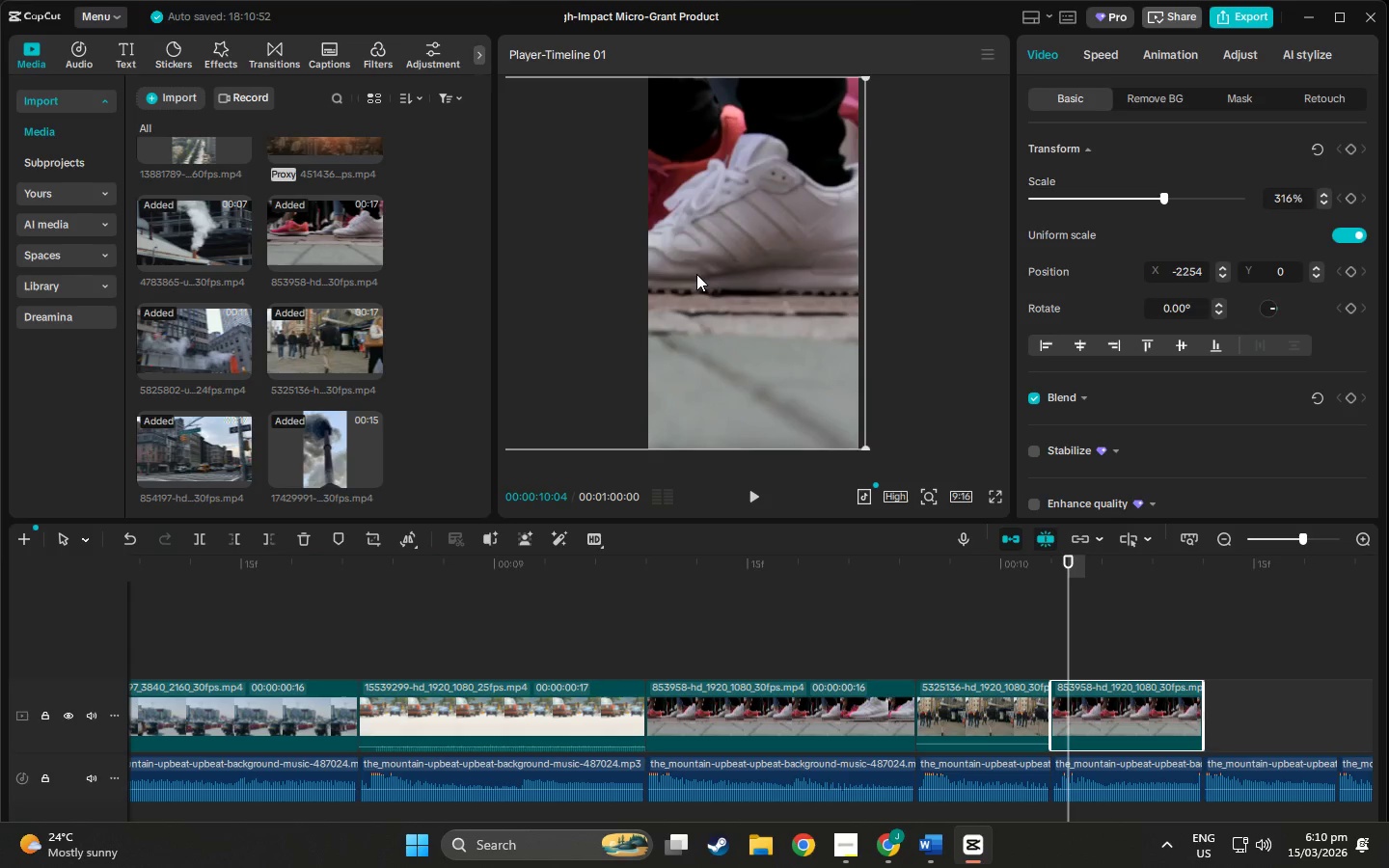 
left_click_drag(start_coordinate=[696, 274], to_coordinate=[686, 273])
 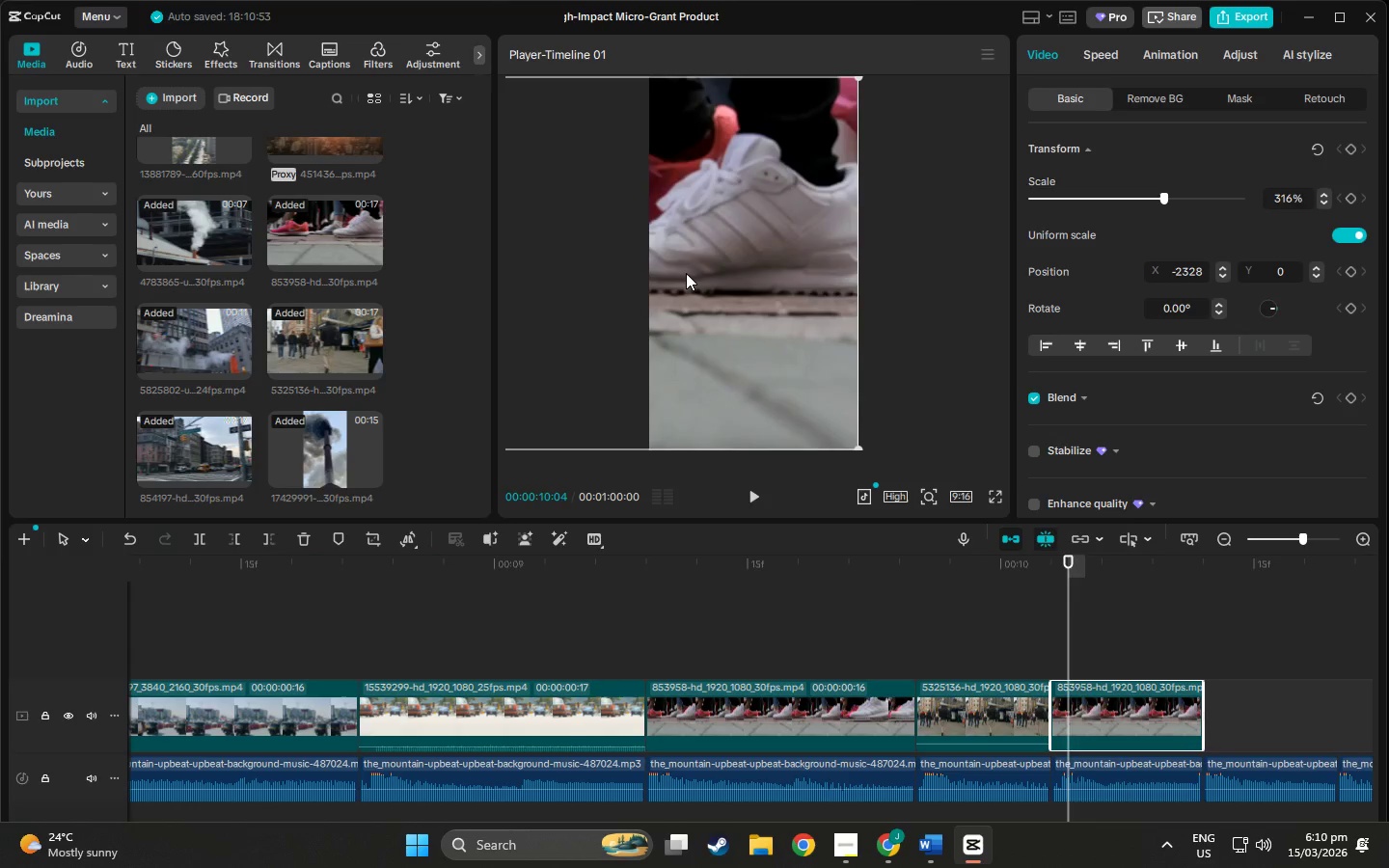 
key(Space)
 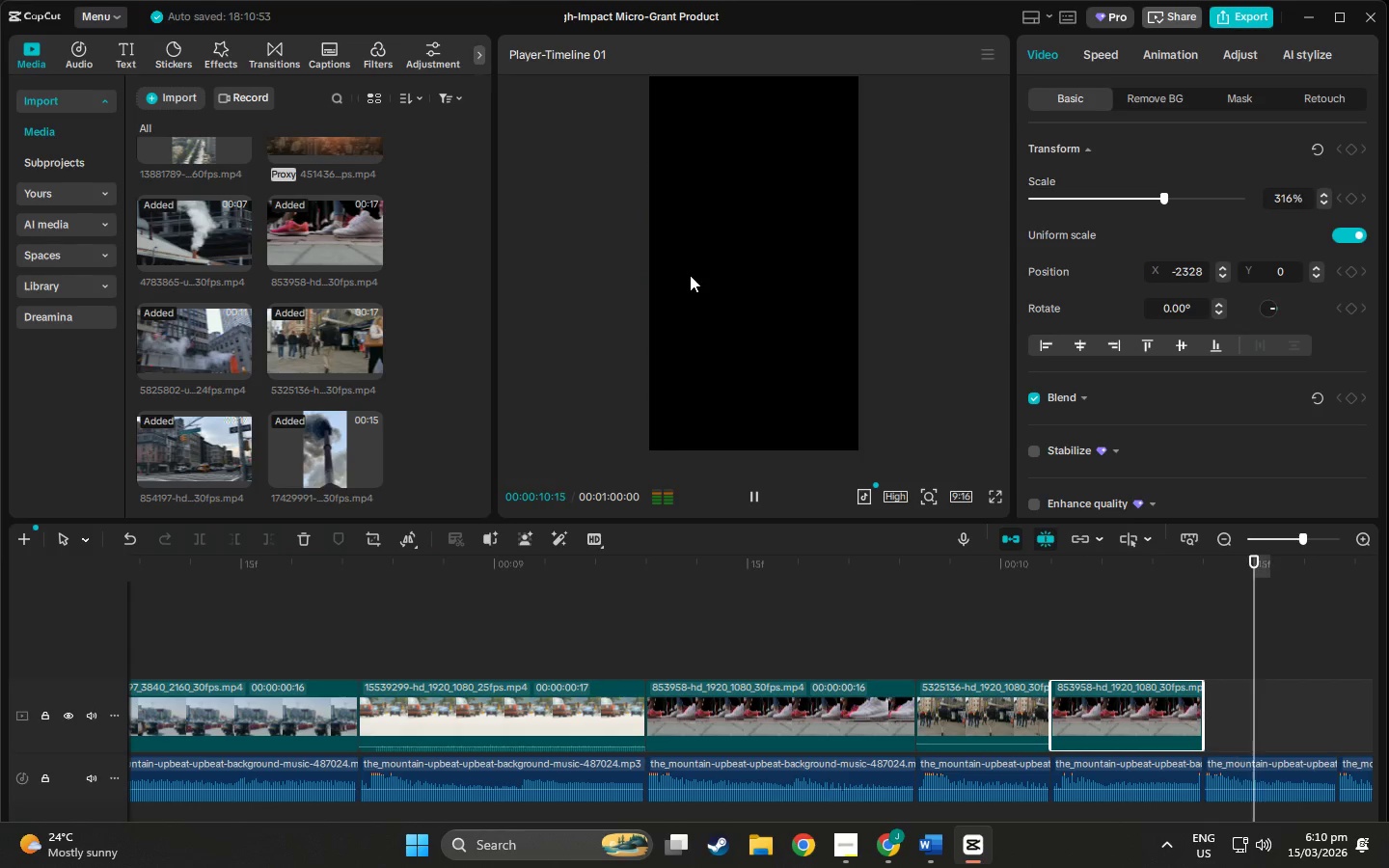 
key(Space)
 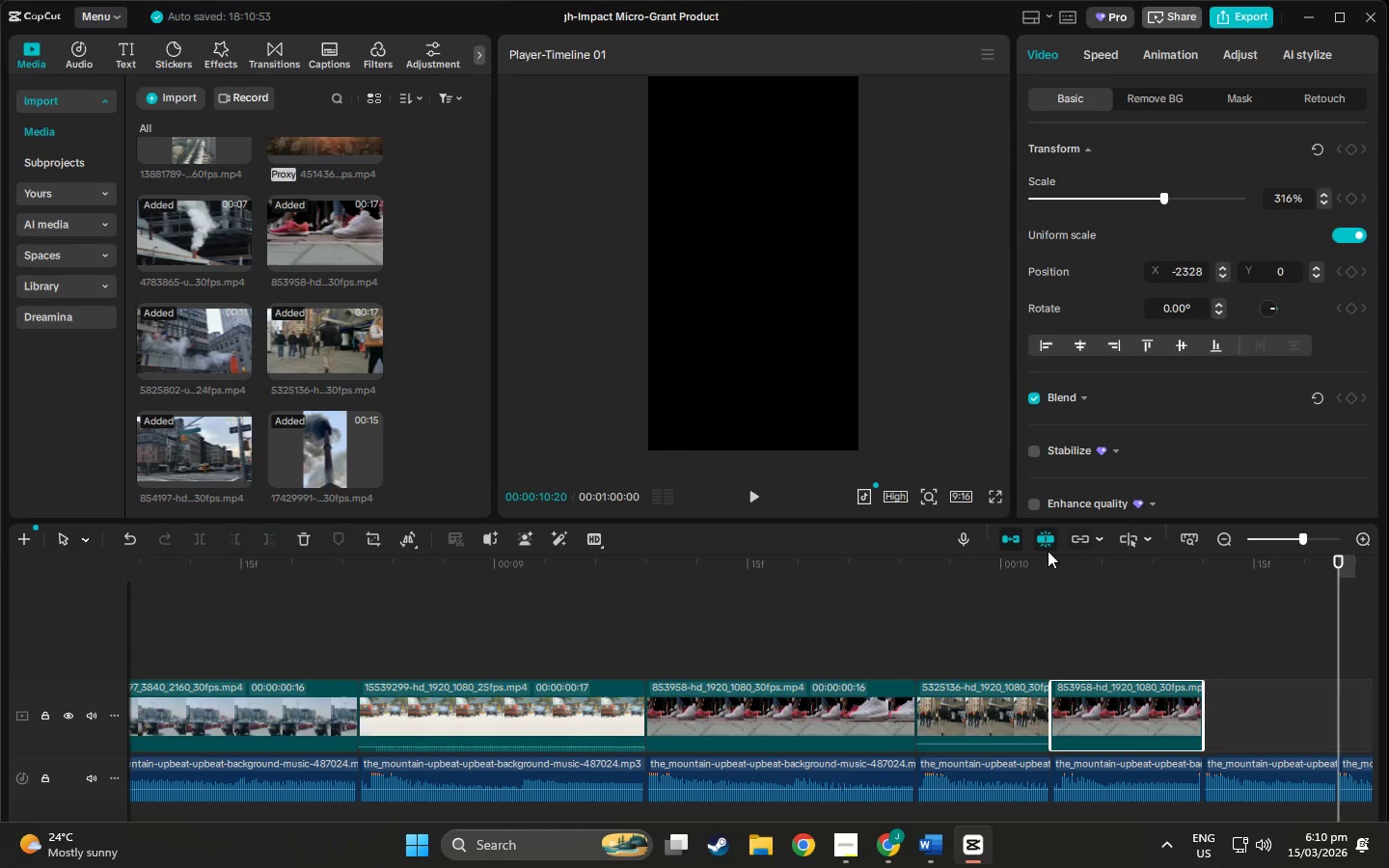 
left_click([976, 580])
 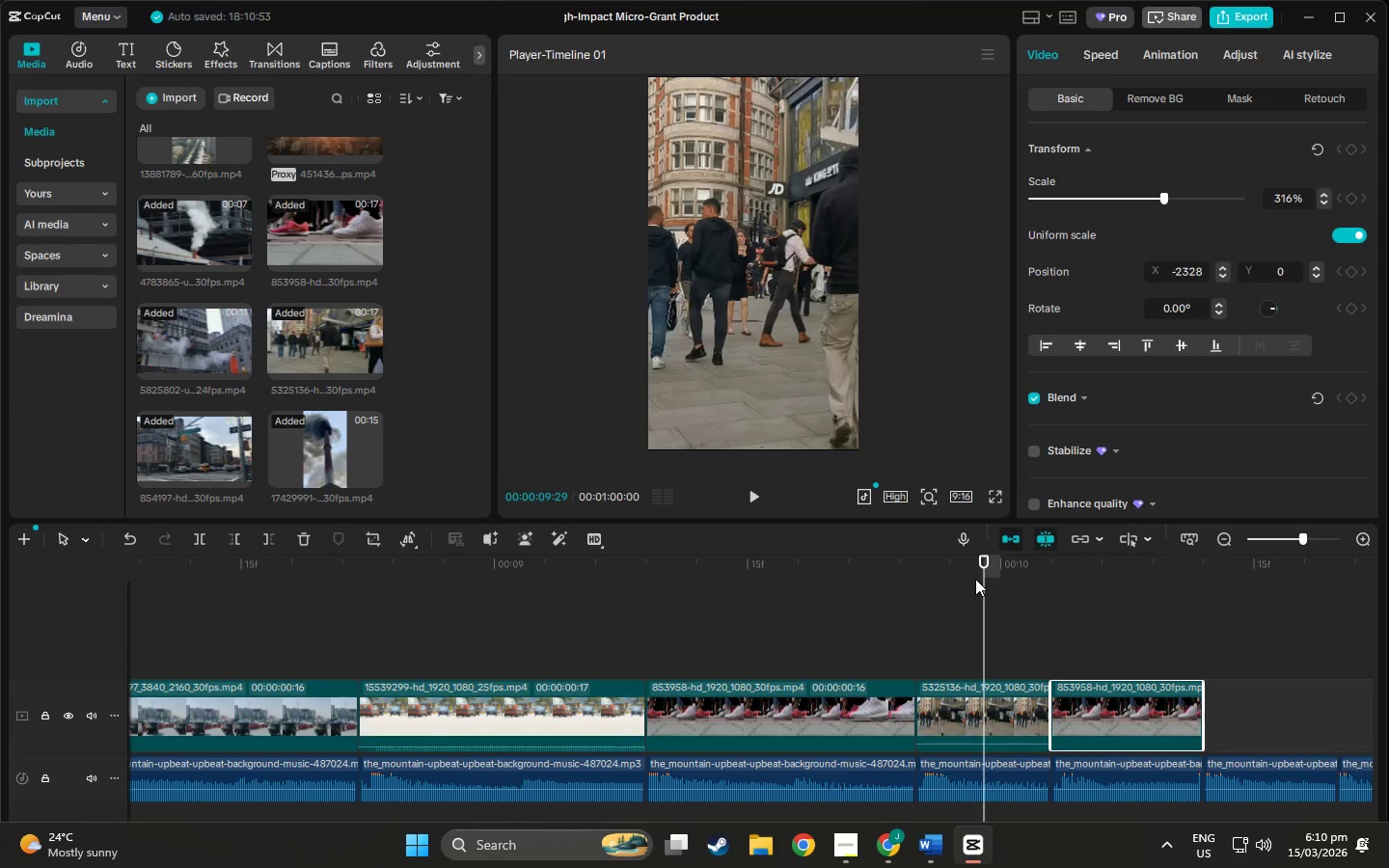 
key(Space)
 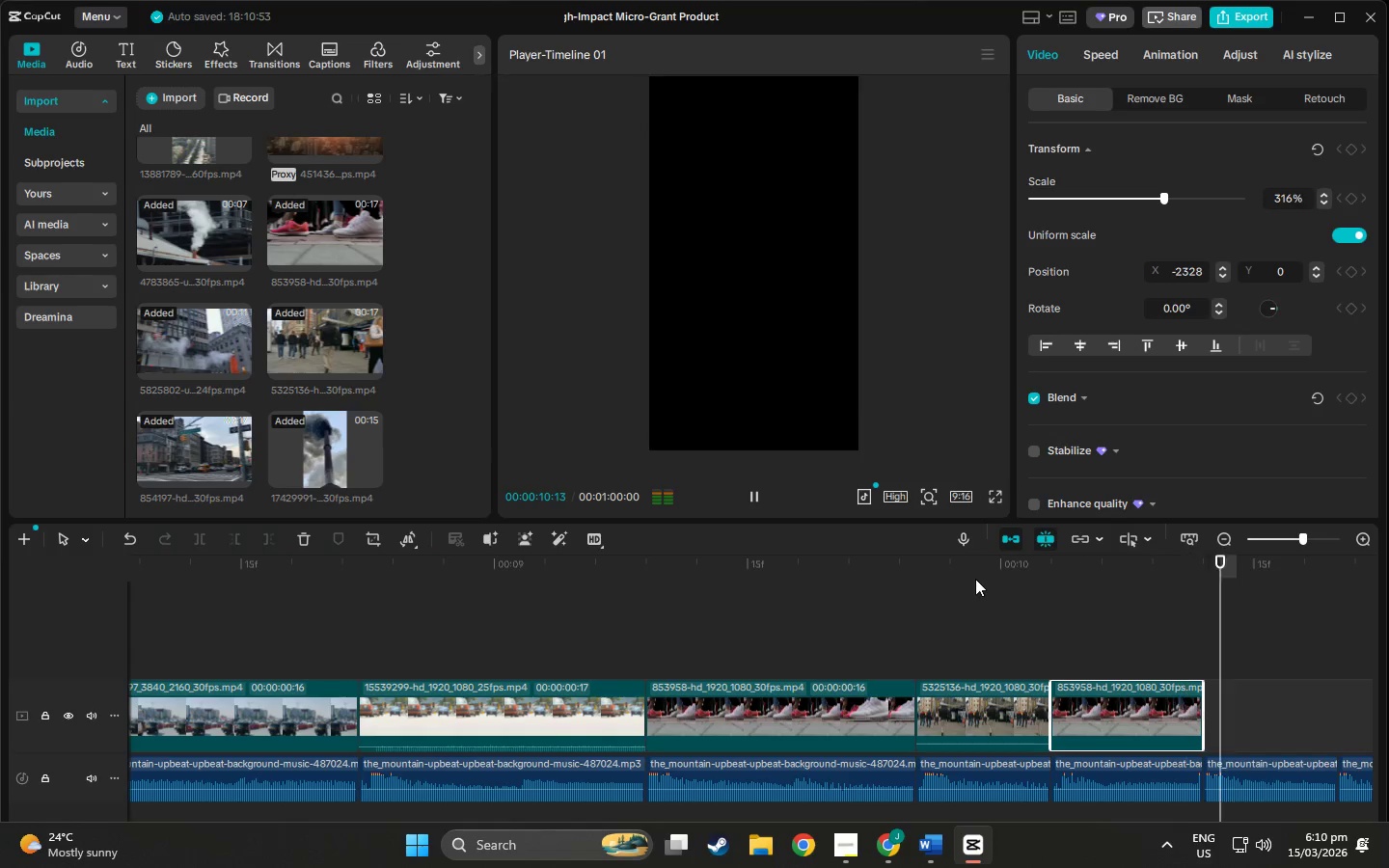 
key(Space)
 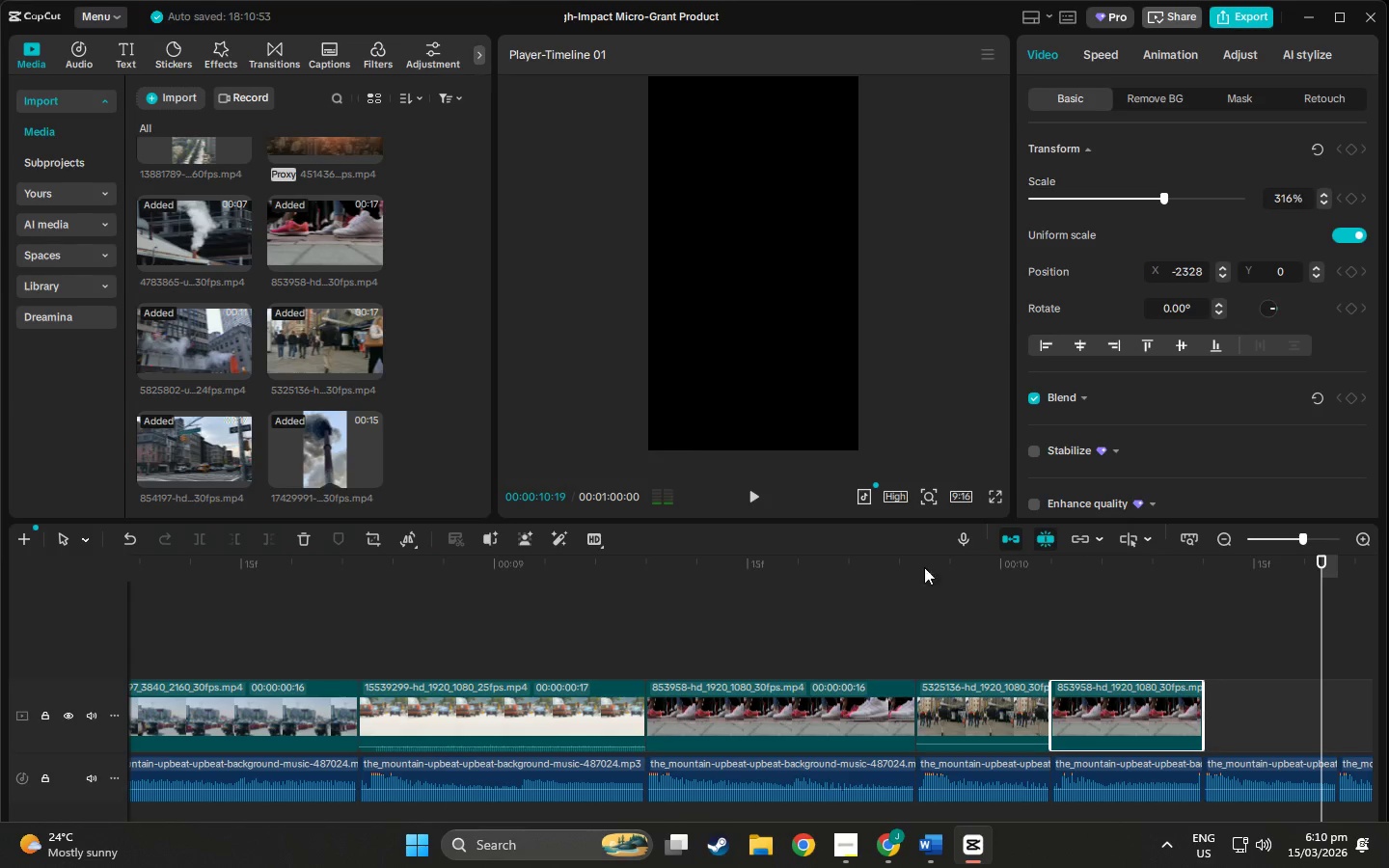 
left_click([868, 565])
 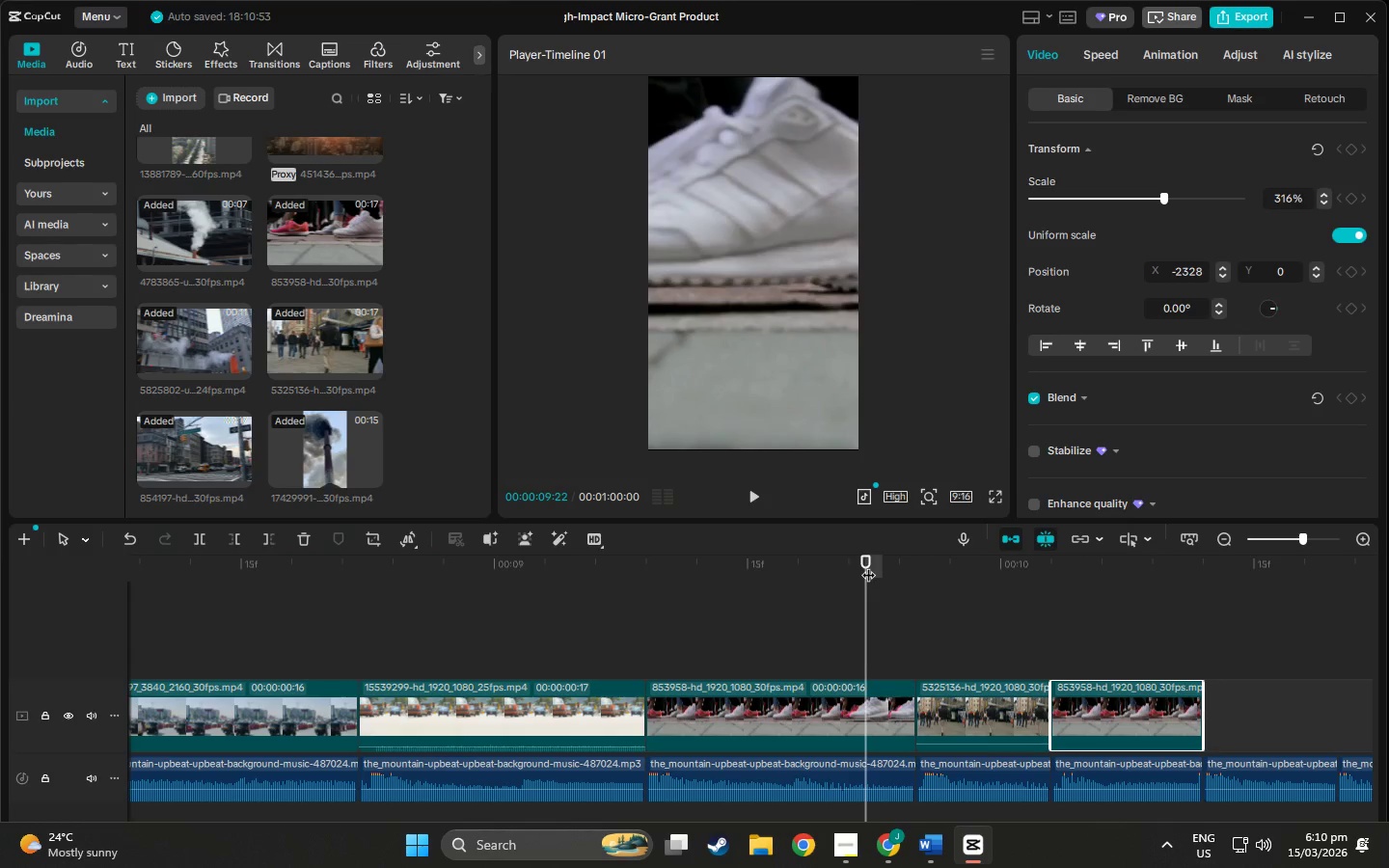 
key(Space)
 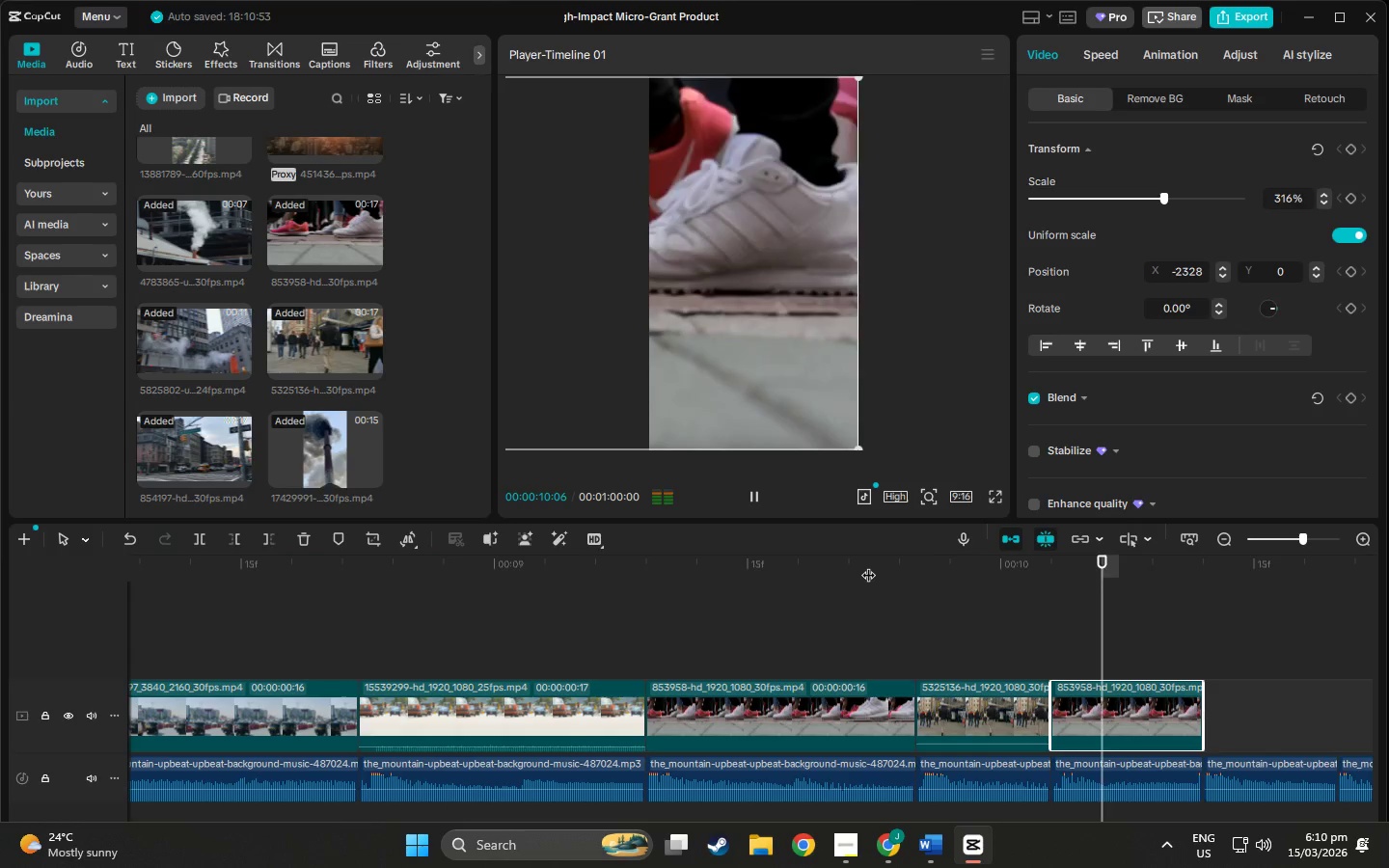 
key(Space)
 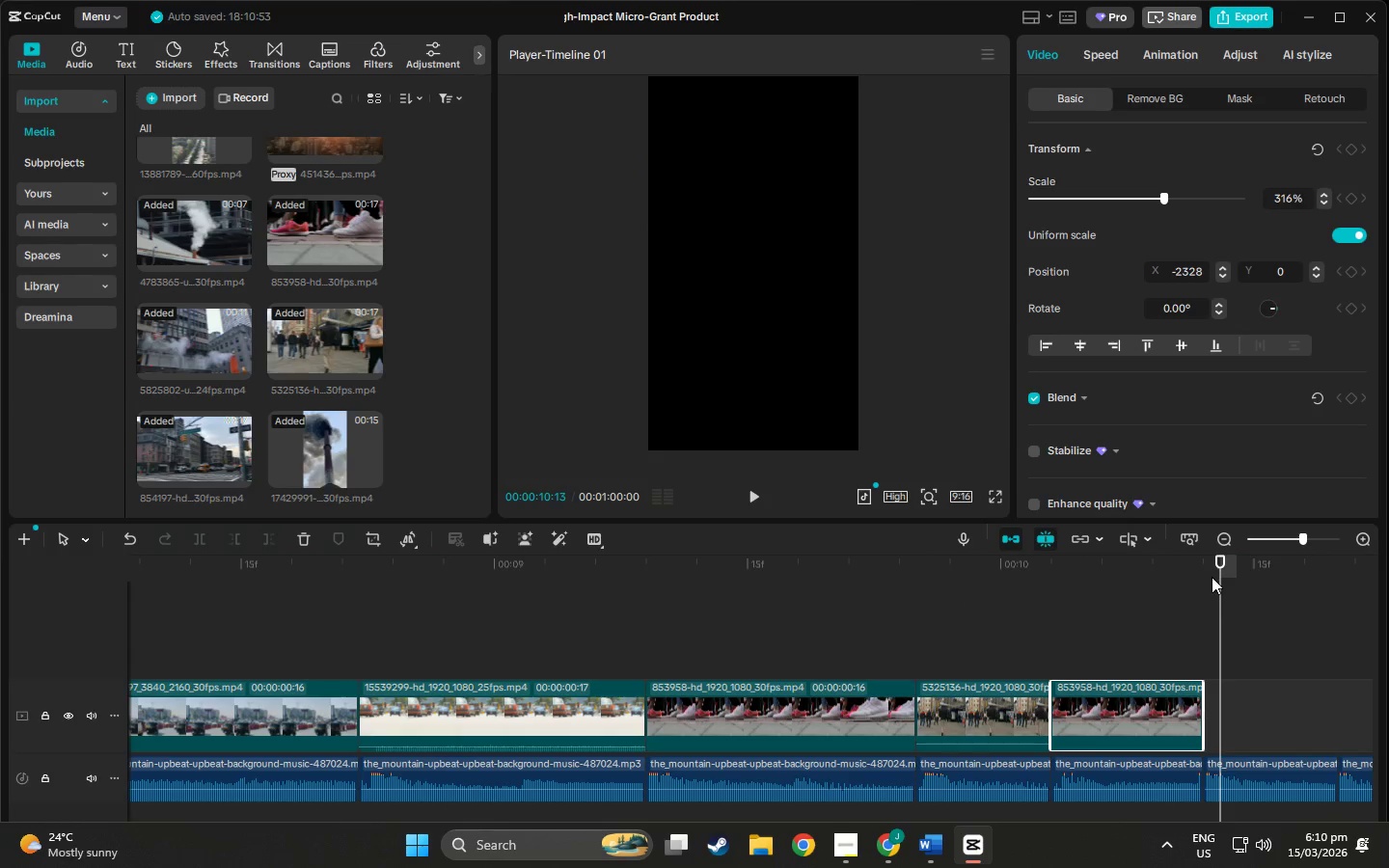 
left_click_drag(start_coordinate=[1224, 566], to_coordinate=[661, 583])
 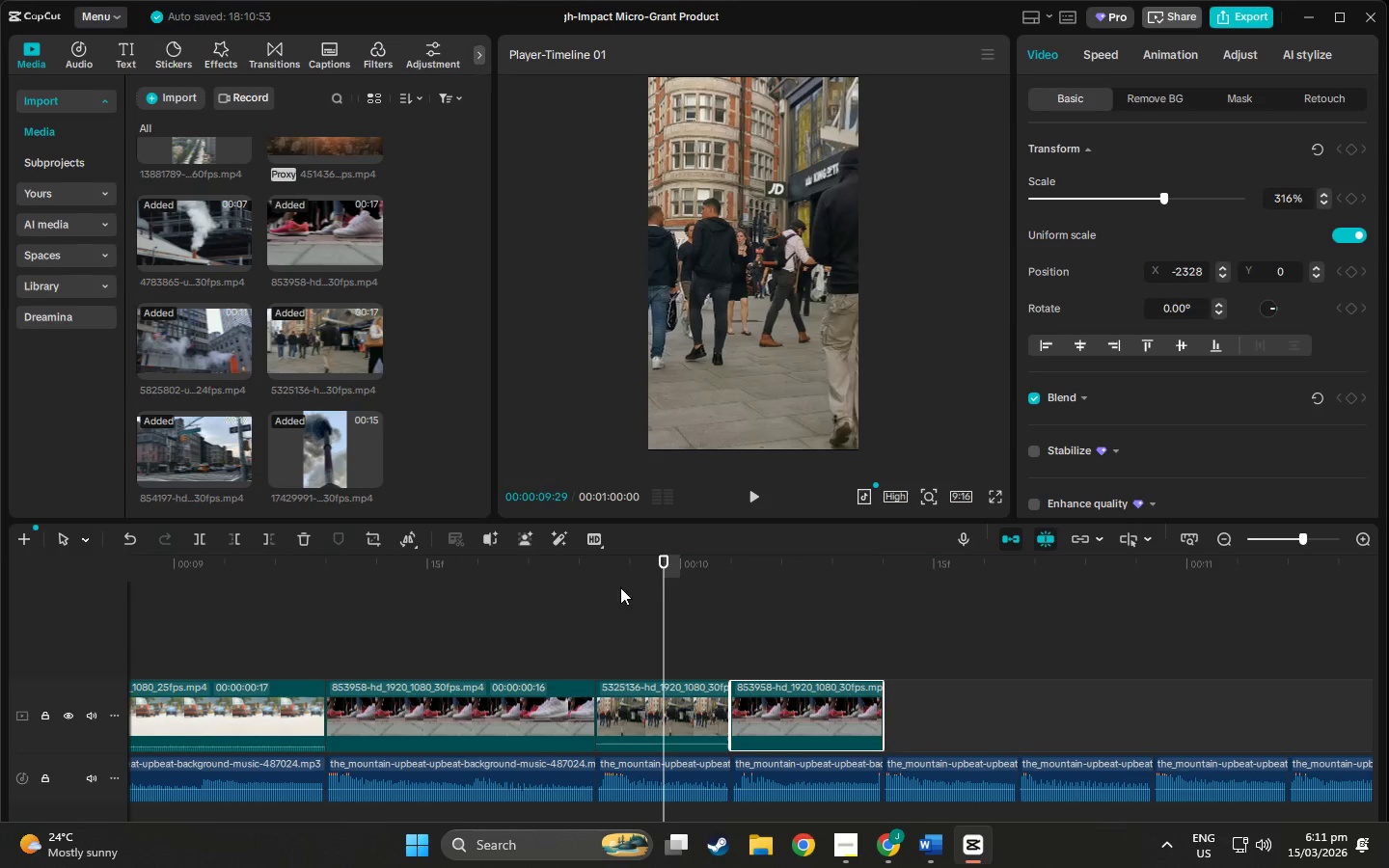 
left_click_drag(start_coordinate=[667, 569], to_coordinate=[0, 605])
 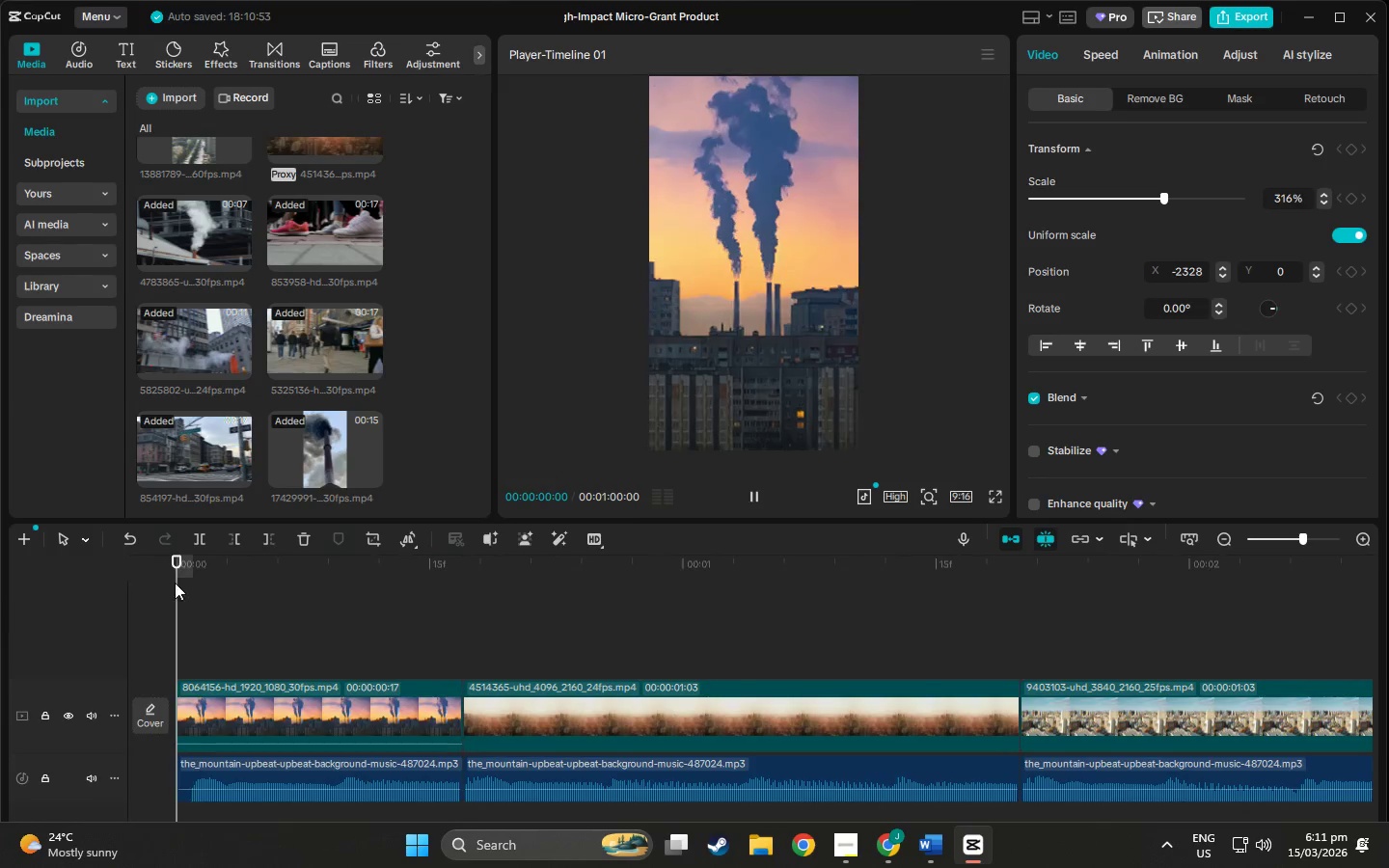 
key(Space)
 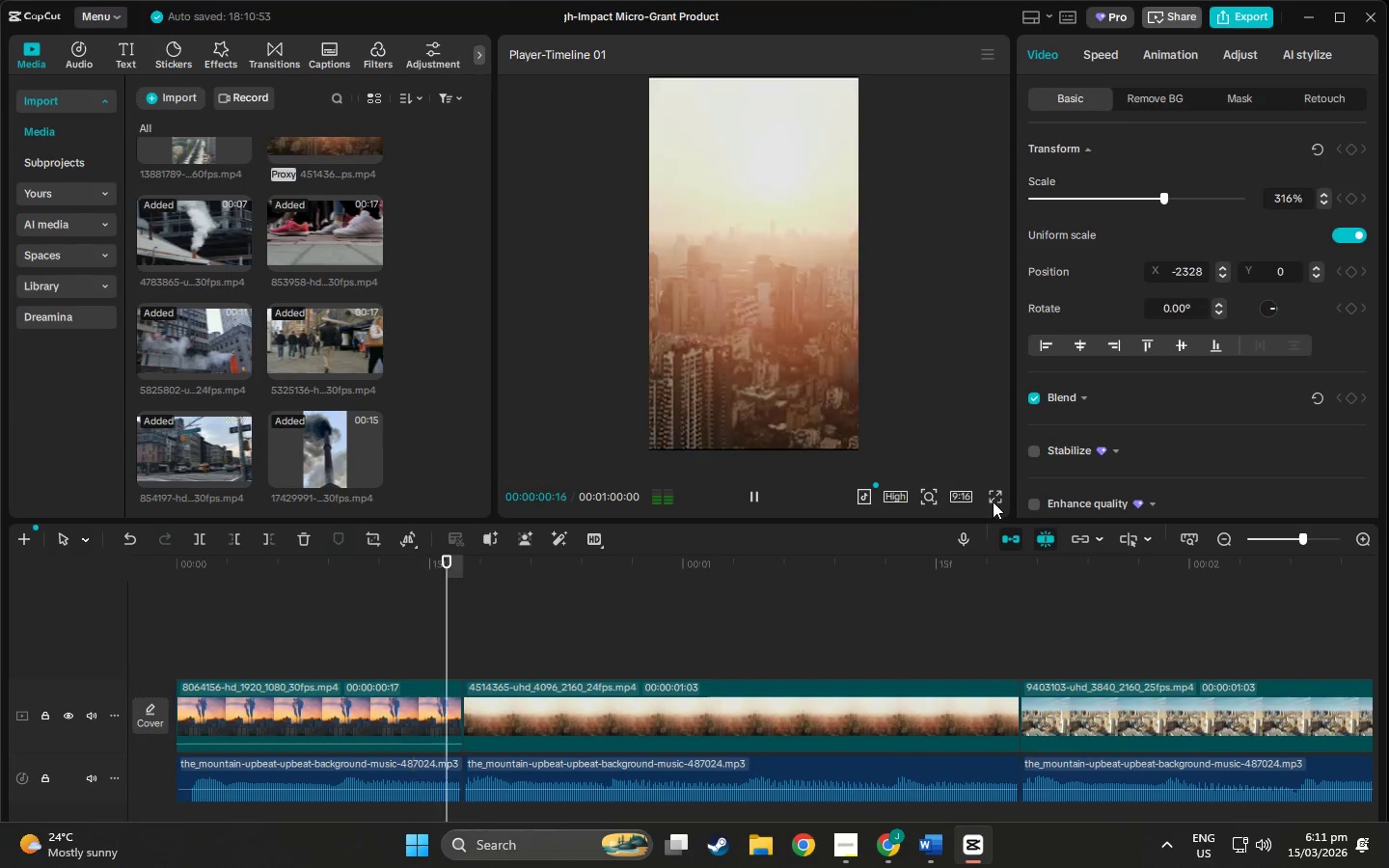 
left_click([993, 500])
 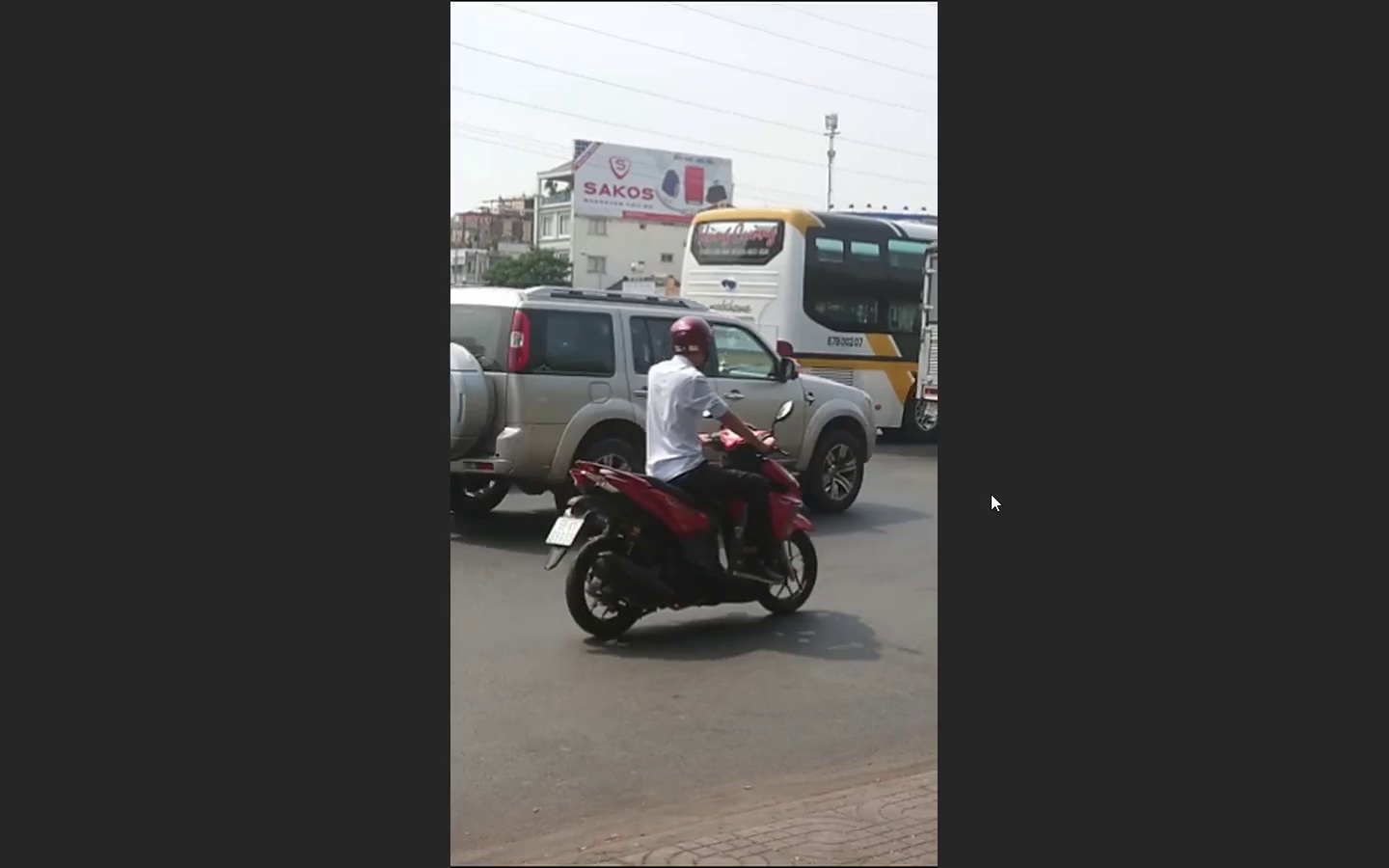 
wait(11.59)
 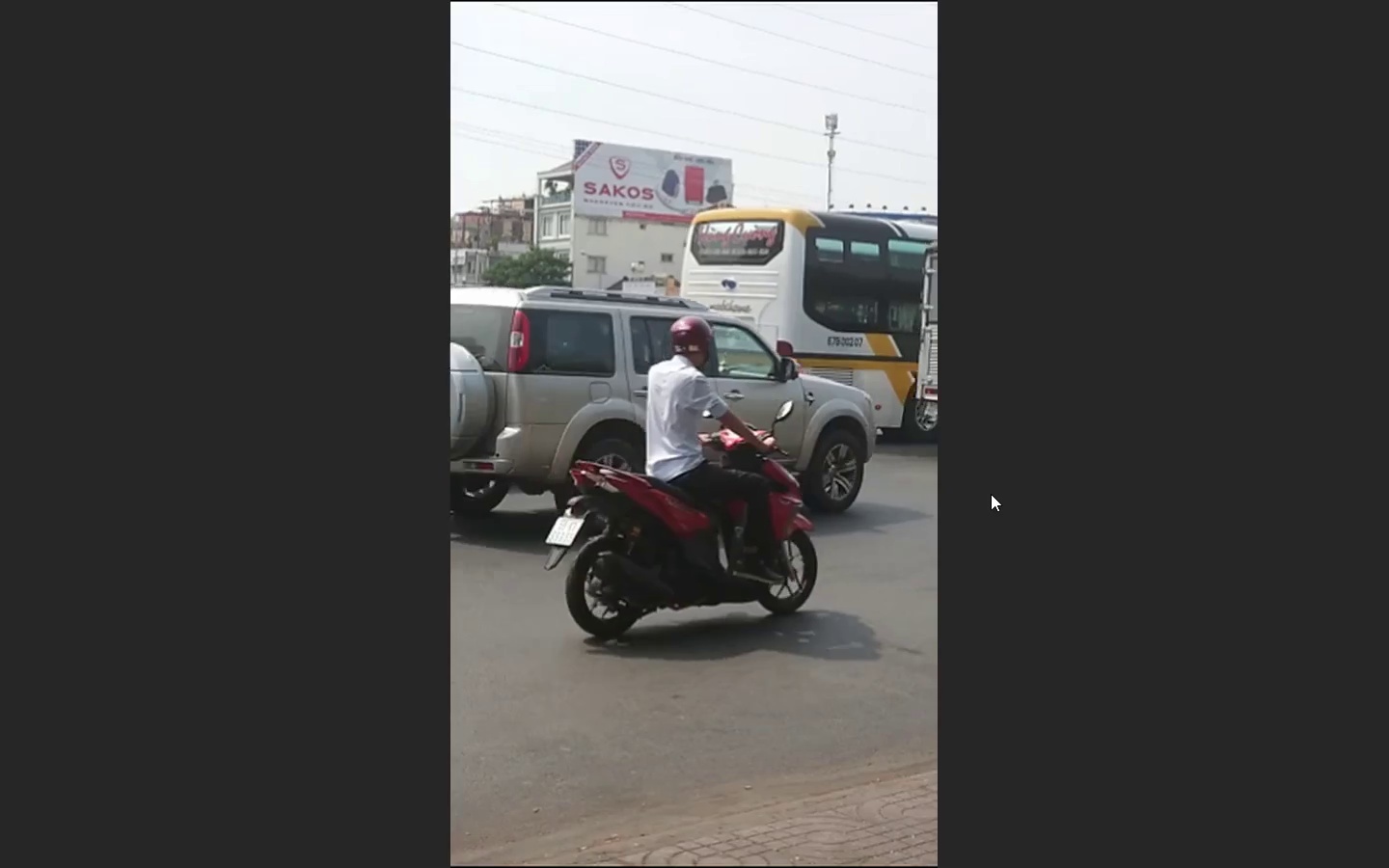 
key(Escape)
 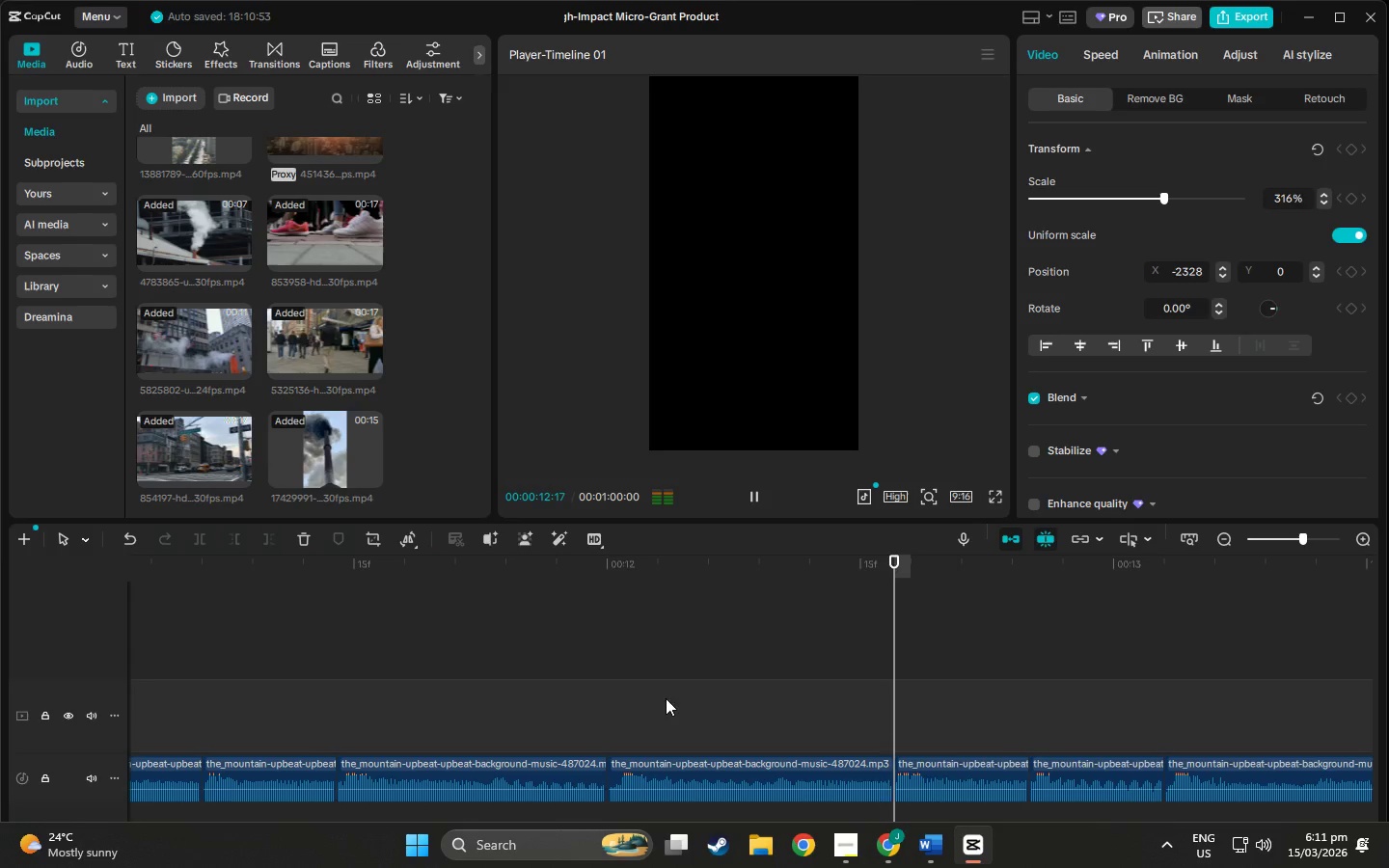 
key(Space)
 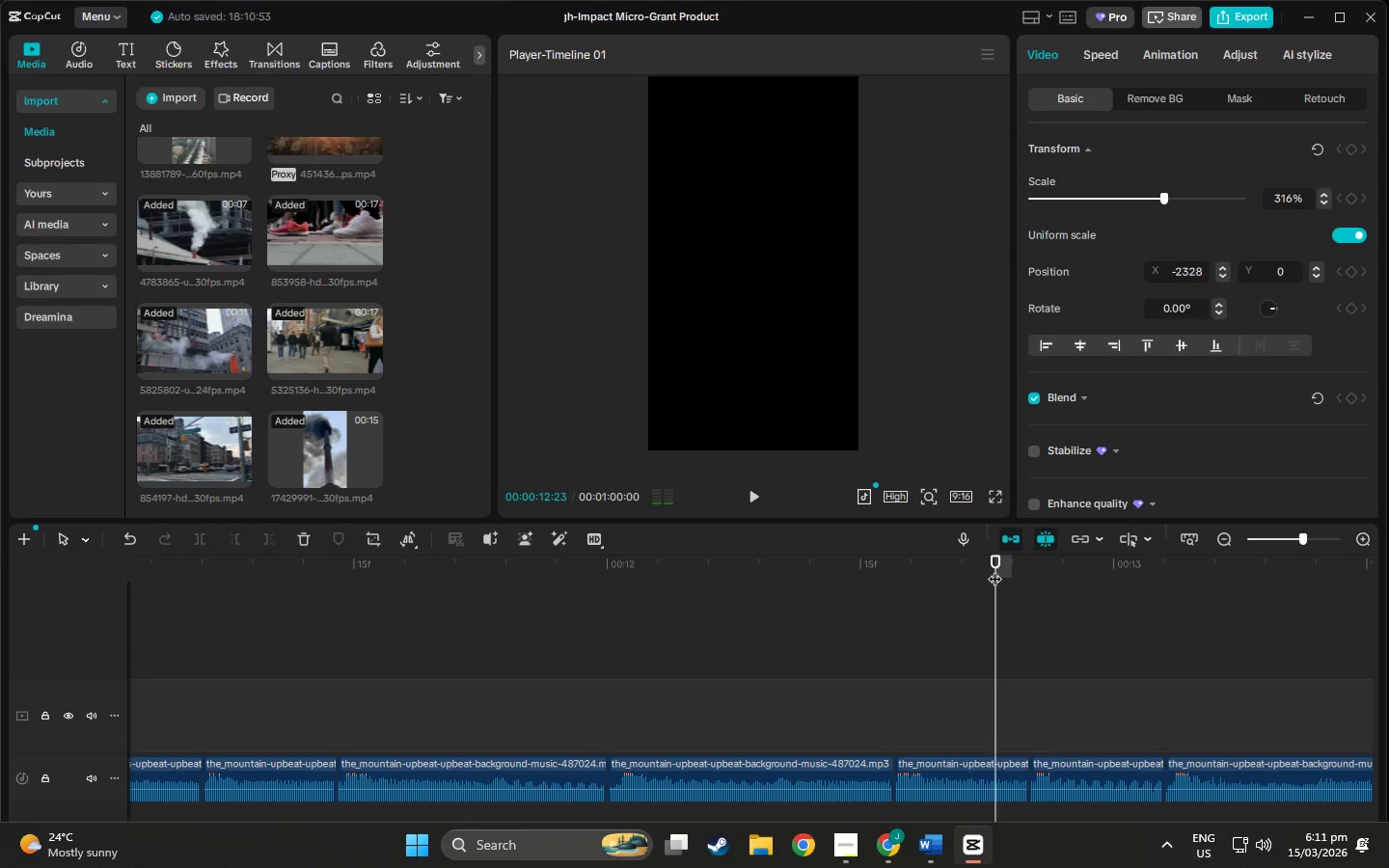 
left_click_drag(start_coordinate=[994, 568], to_coordinate=[0, 718])
 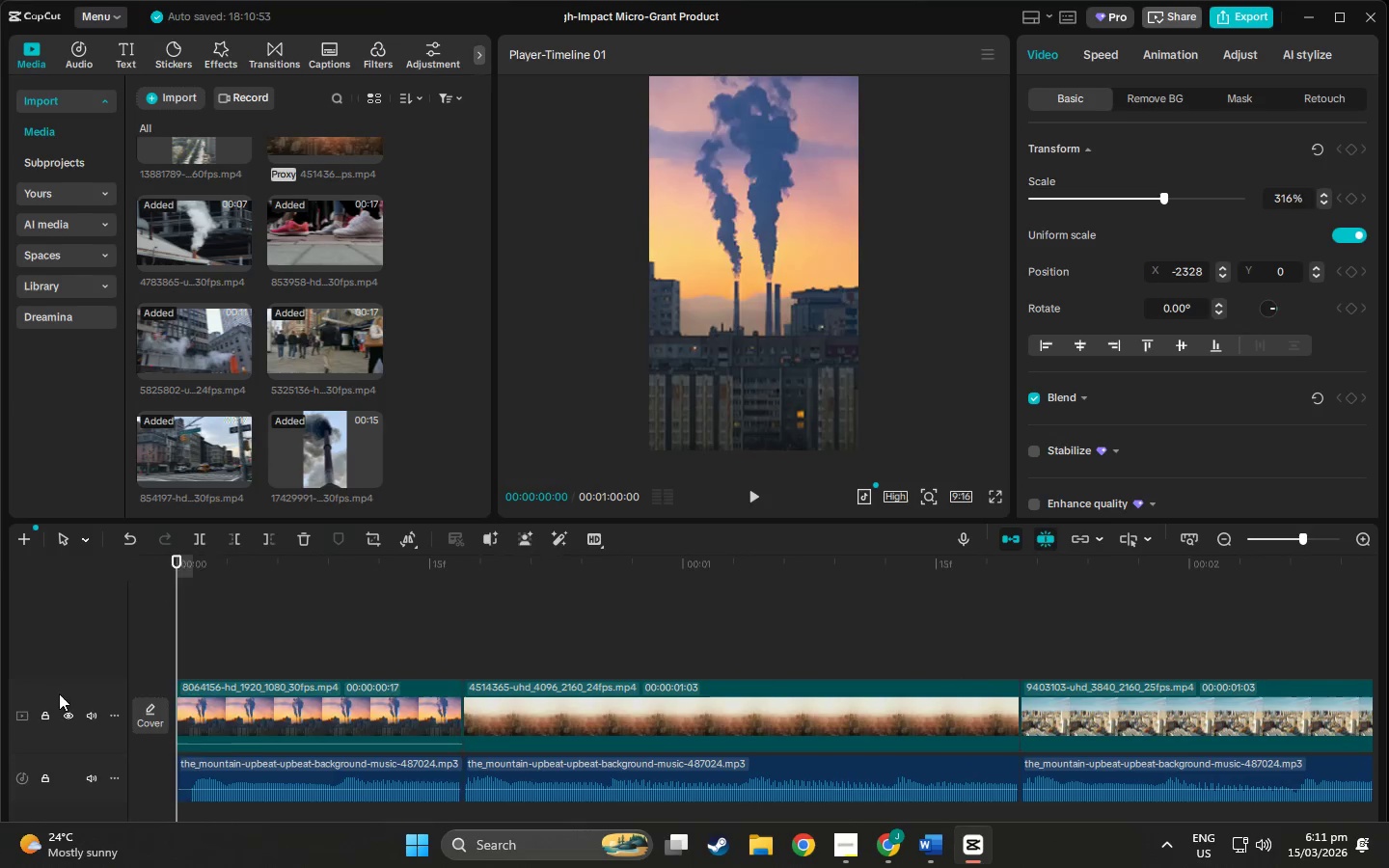 
key(Space)
 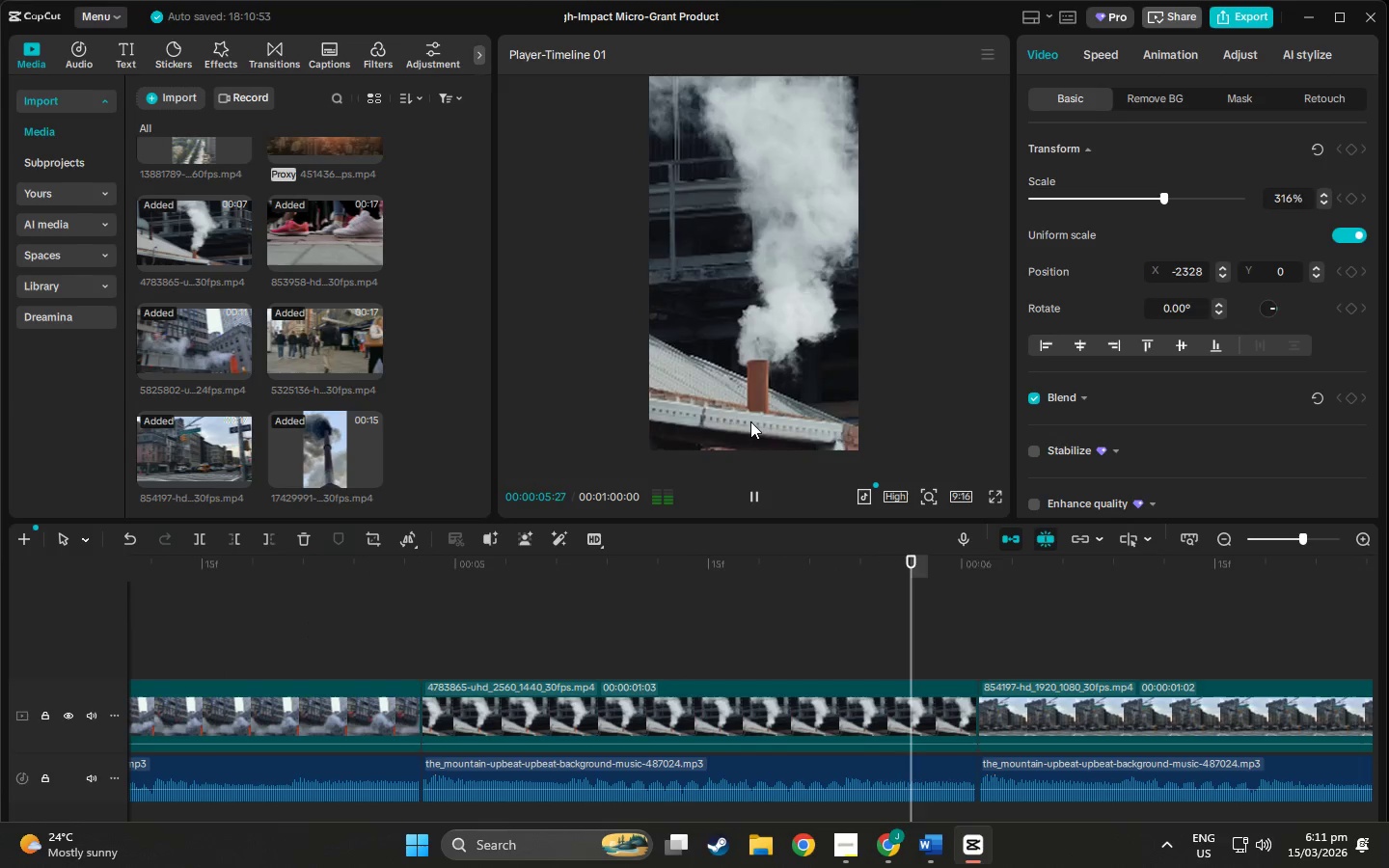 
wait(10.97)
 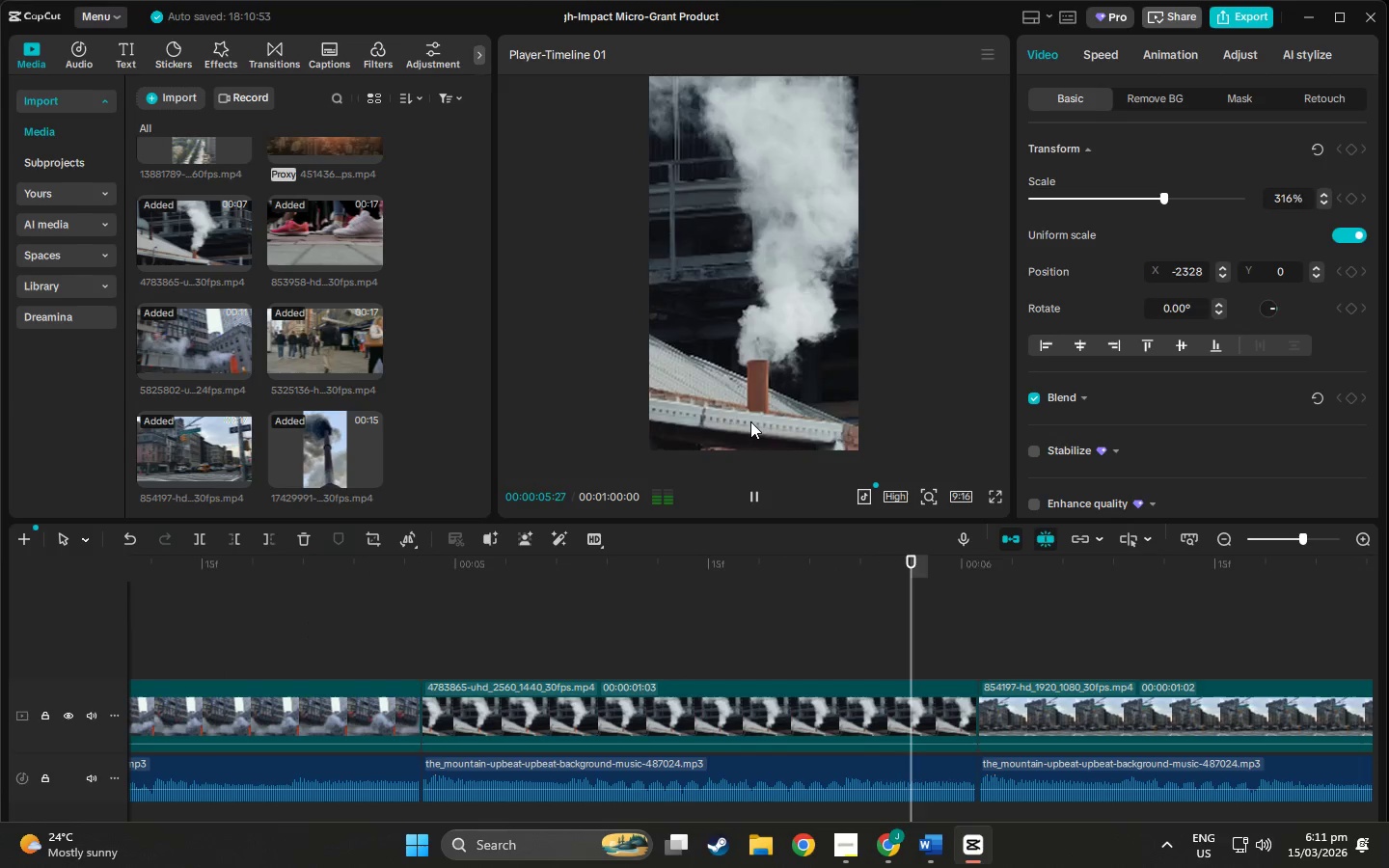 
key(Space)
 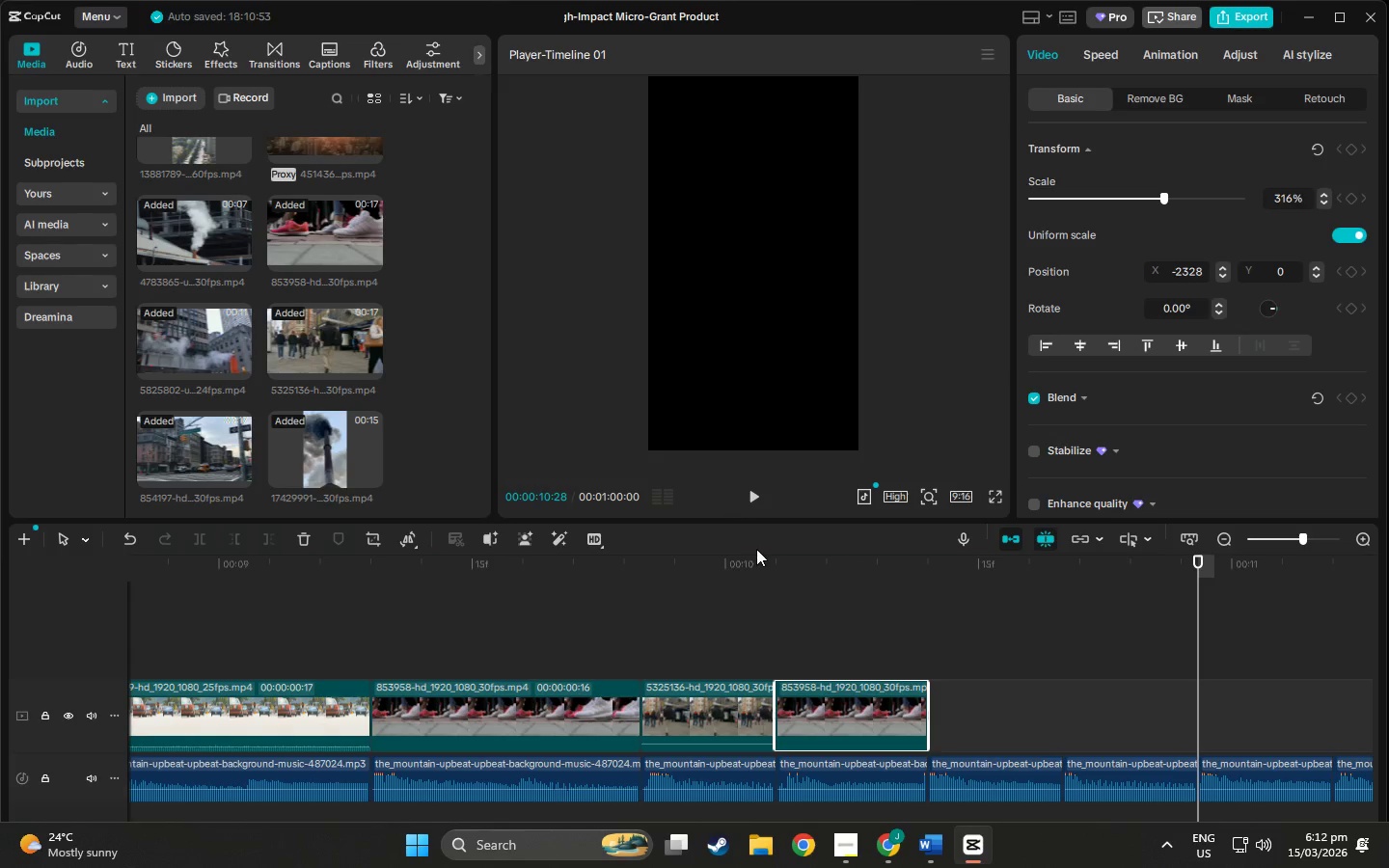 
left_click([781, 568])
 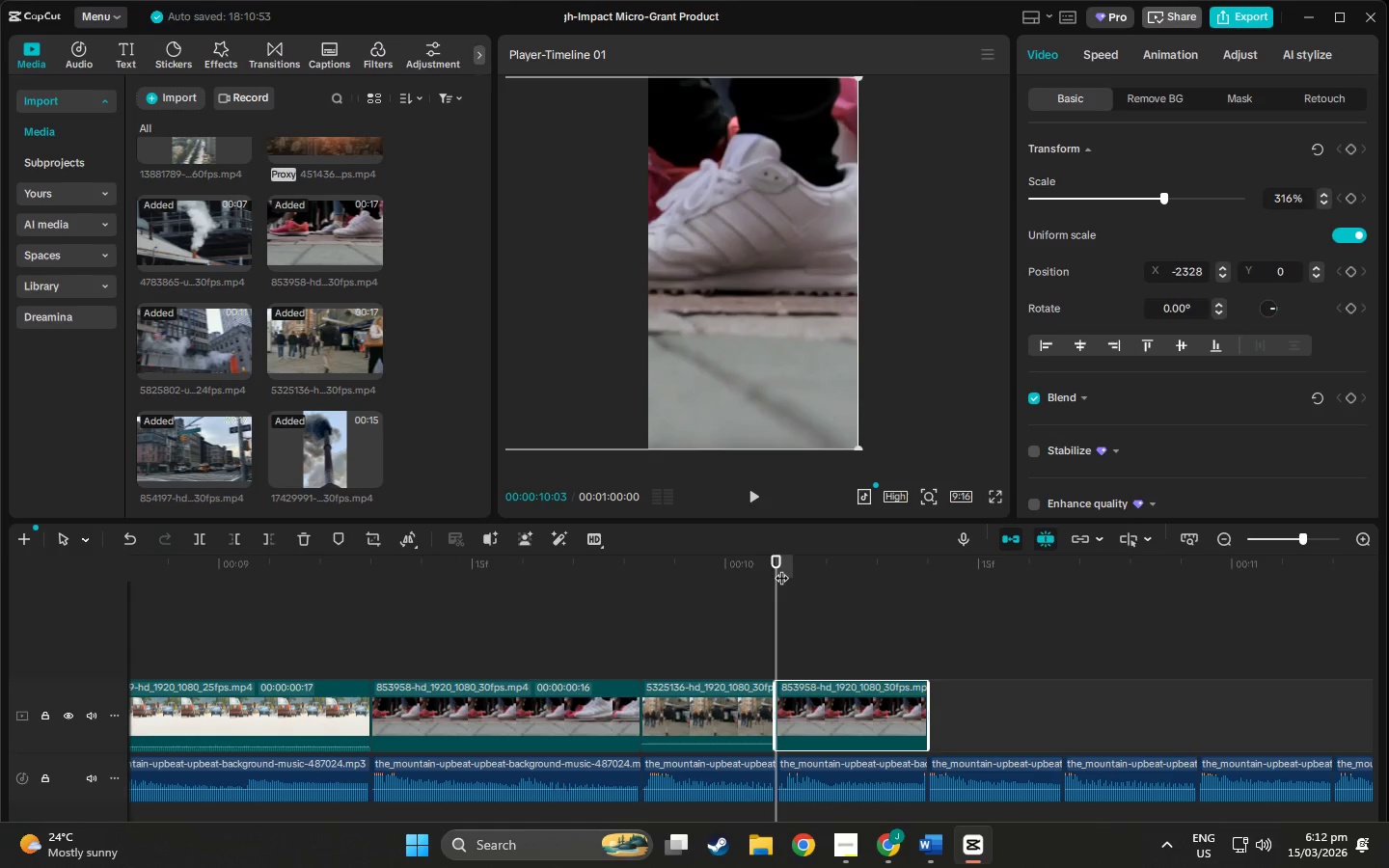 
key(Space)
 